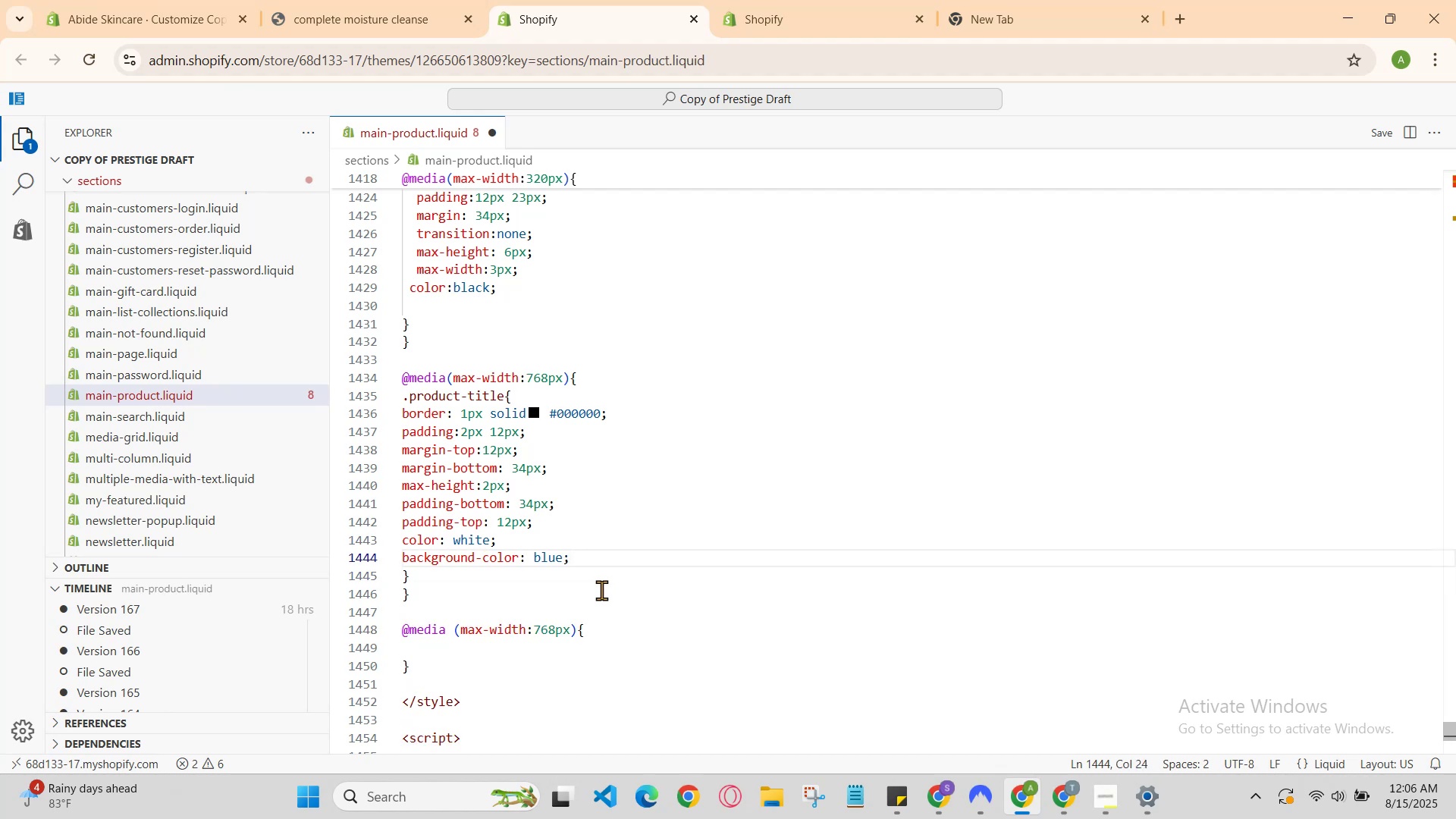 
key(Backspace)
 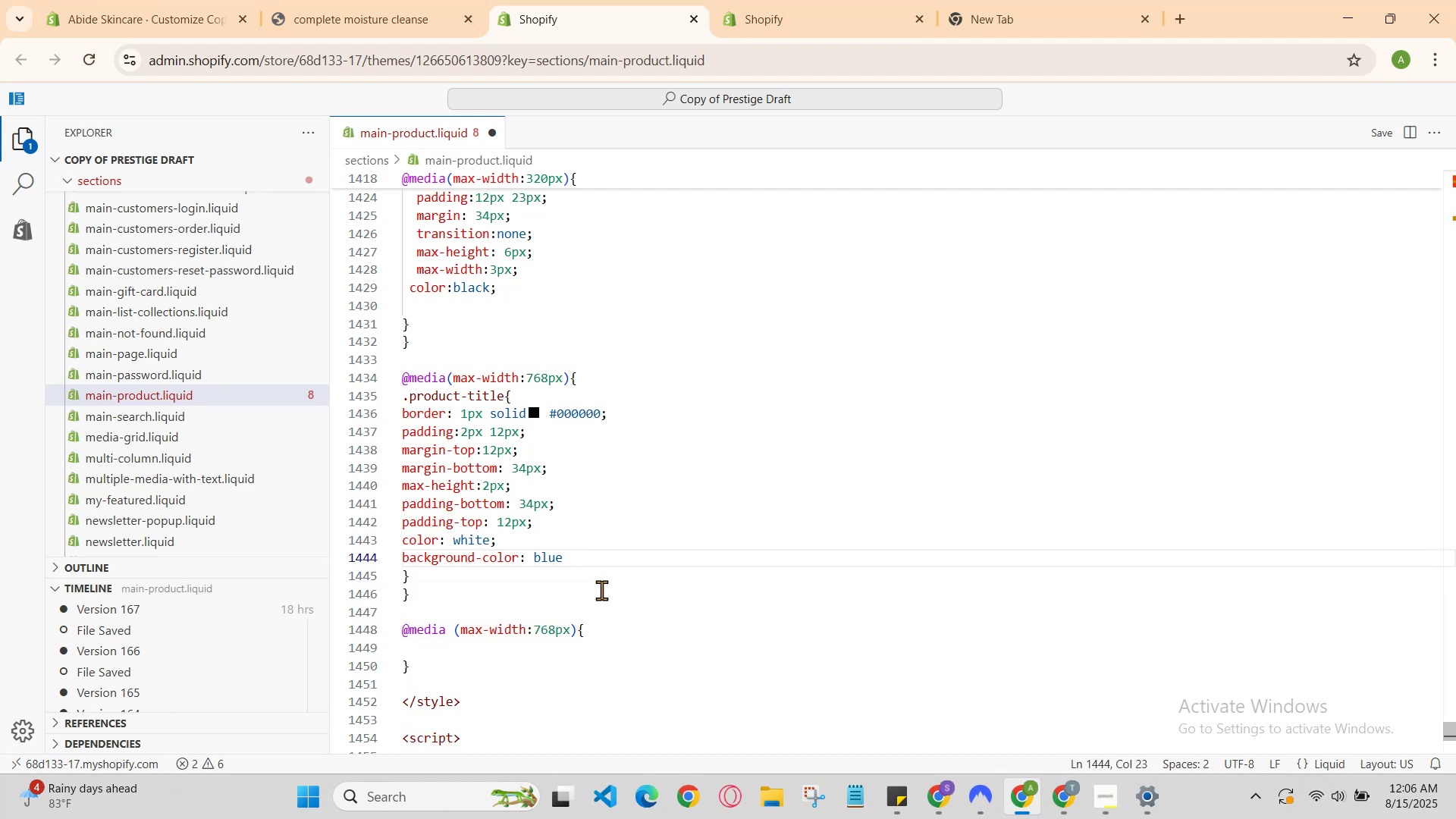 
key(Semicolon)
 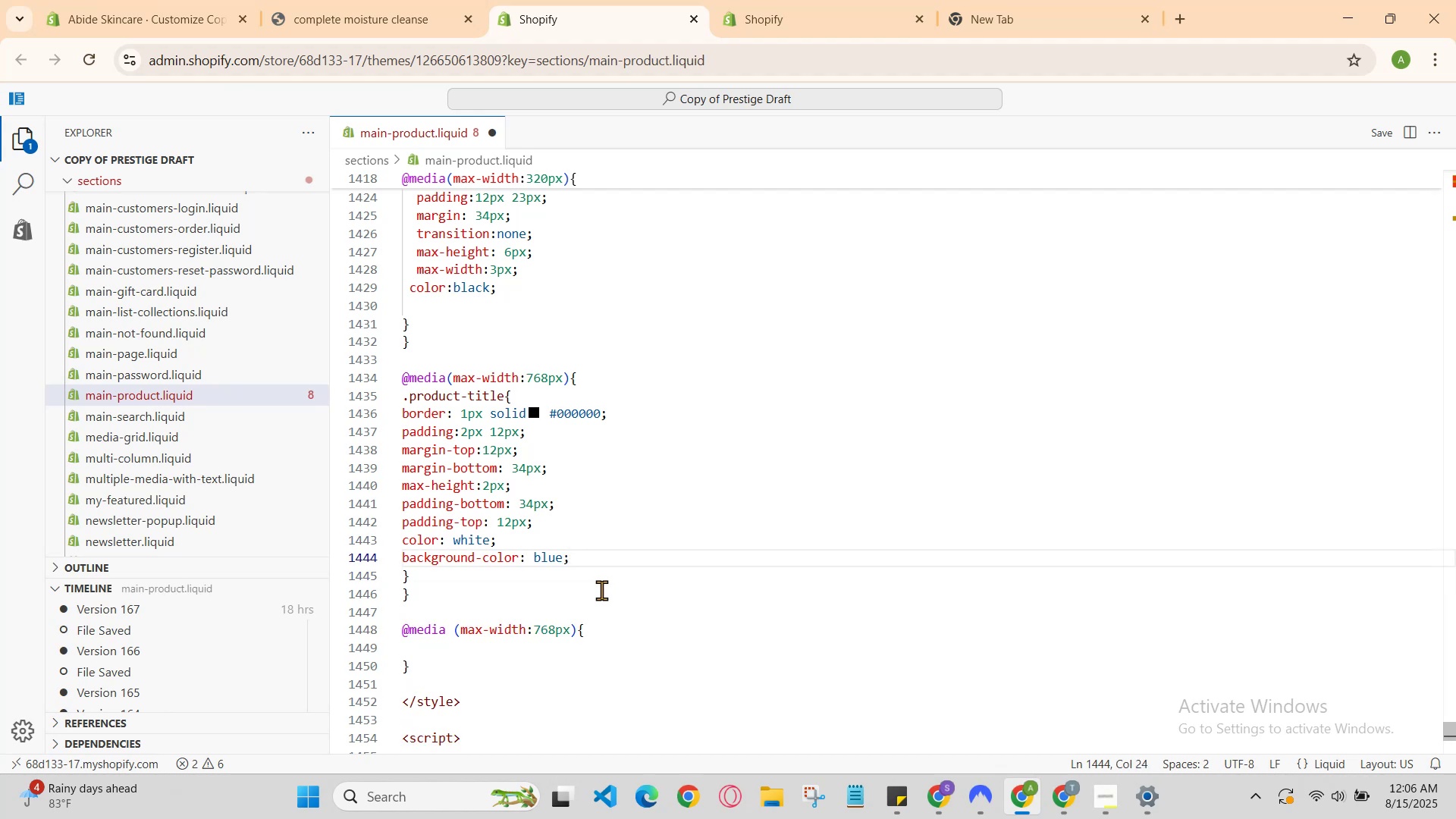 
key(Enter)
 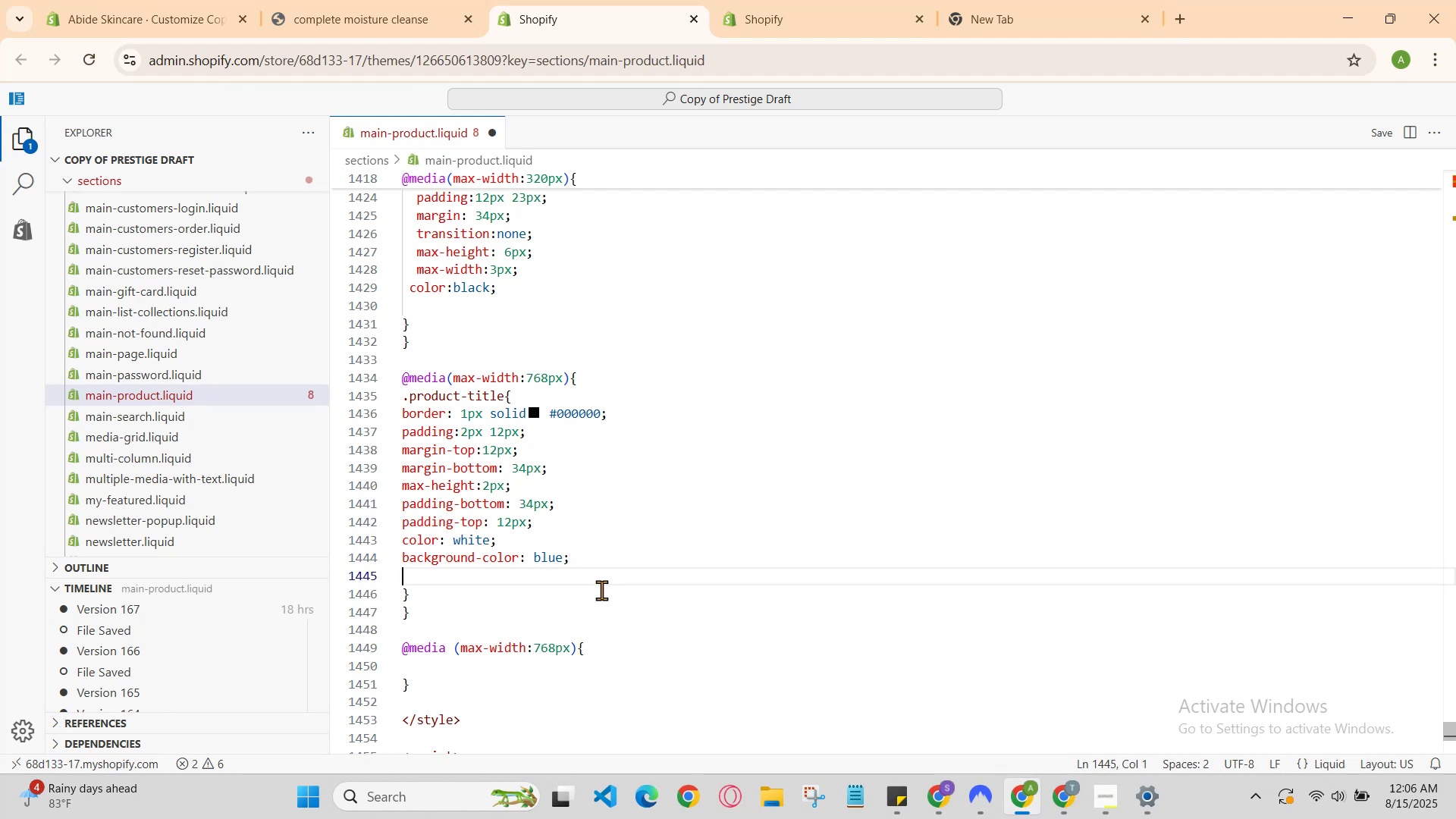 
key(Backspace)
 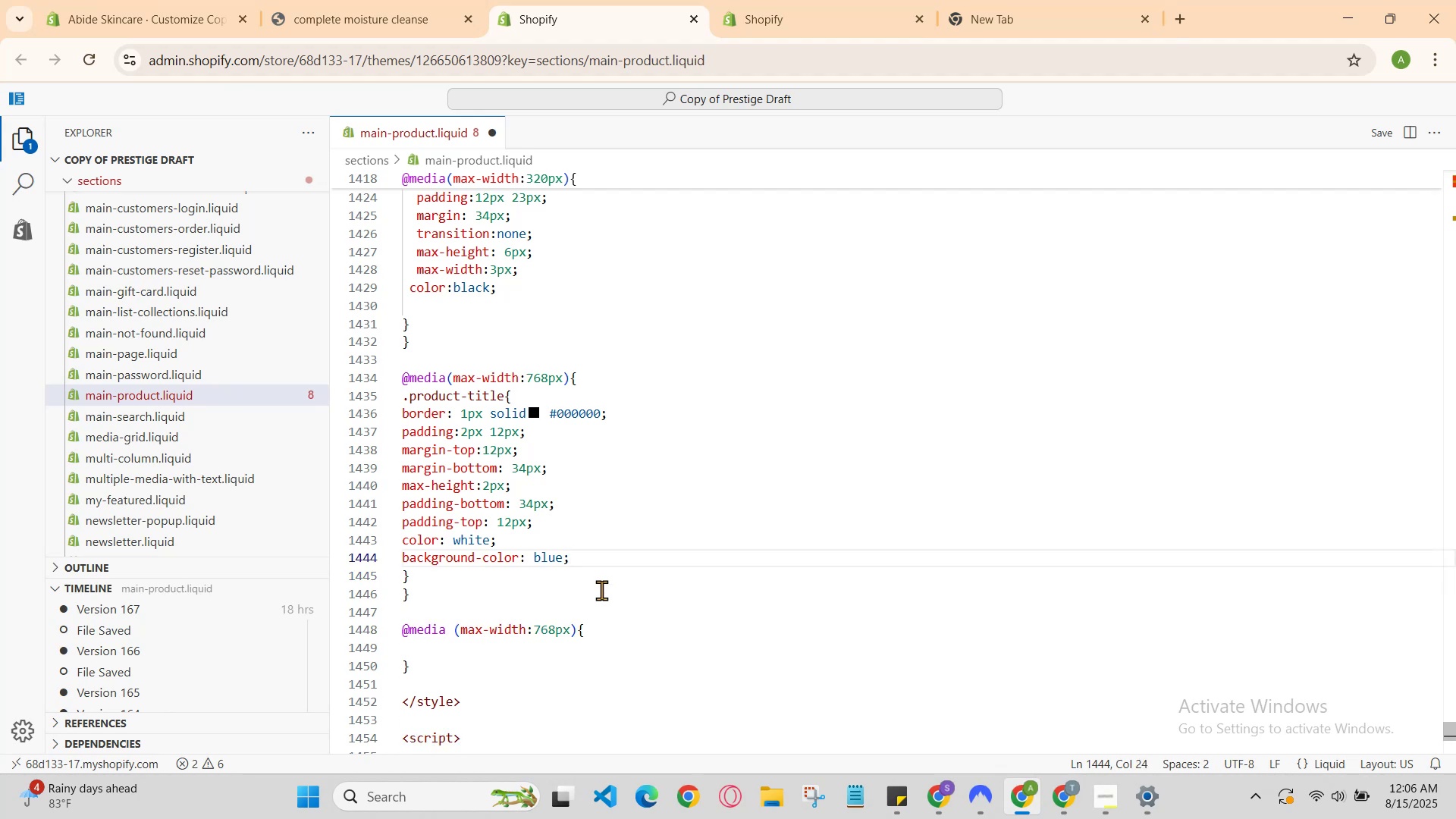 
key(Enter)
 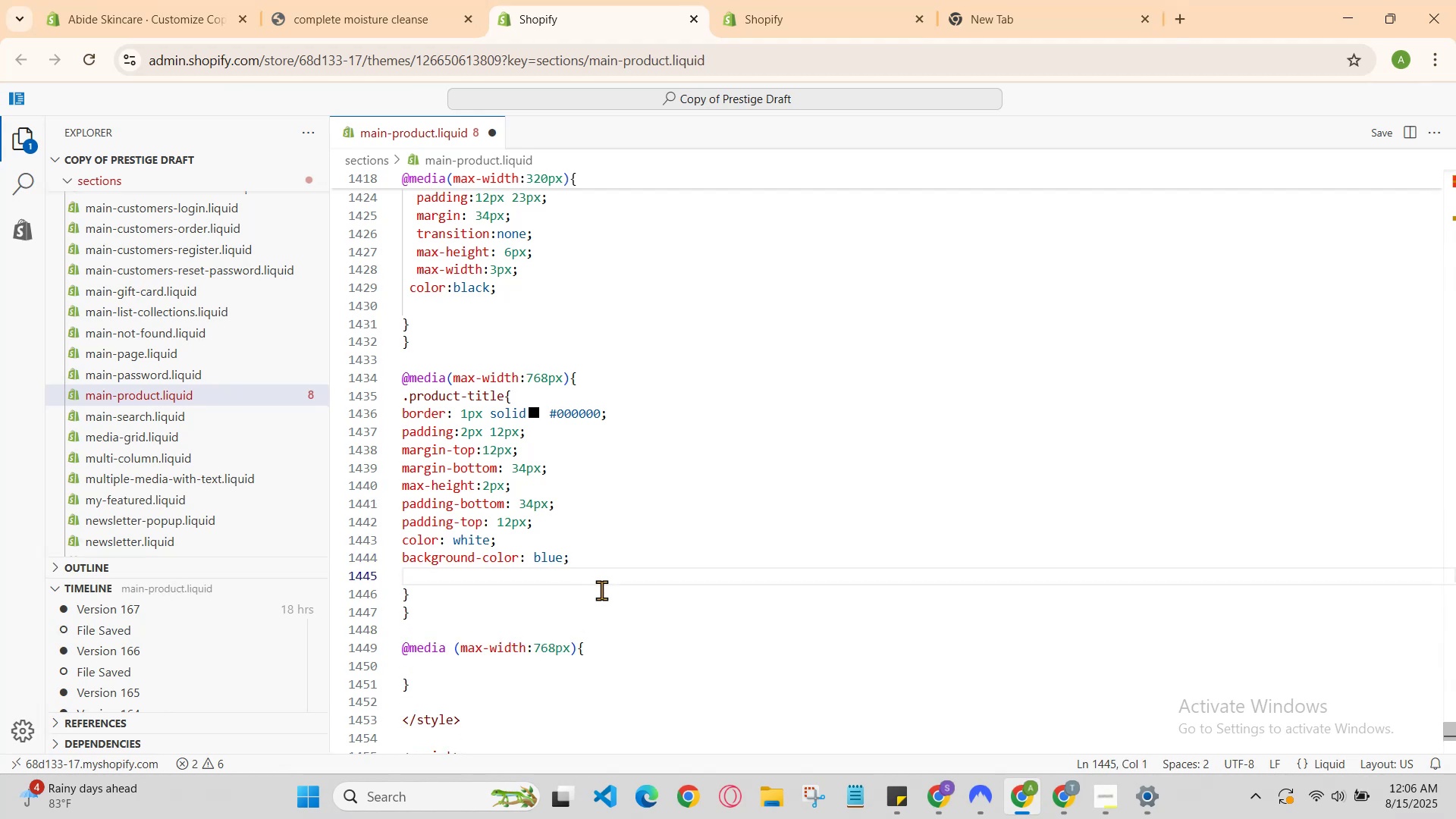 
wait(5.05)
 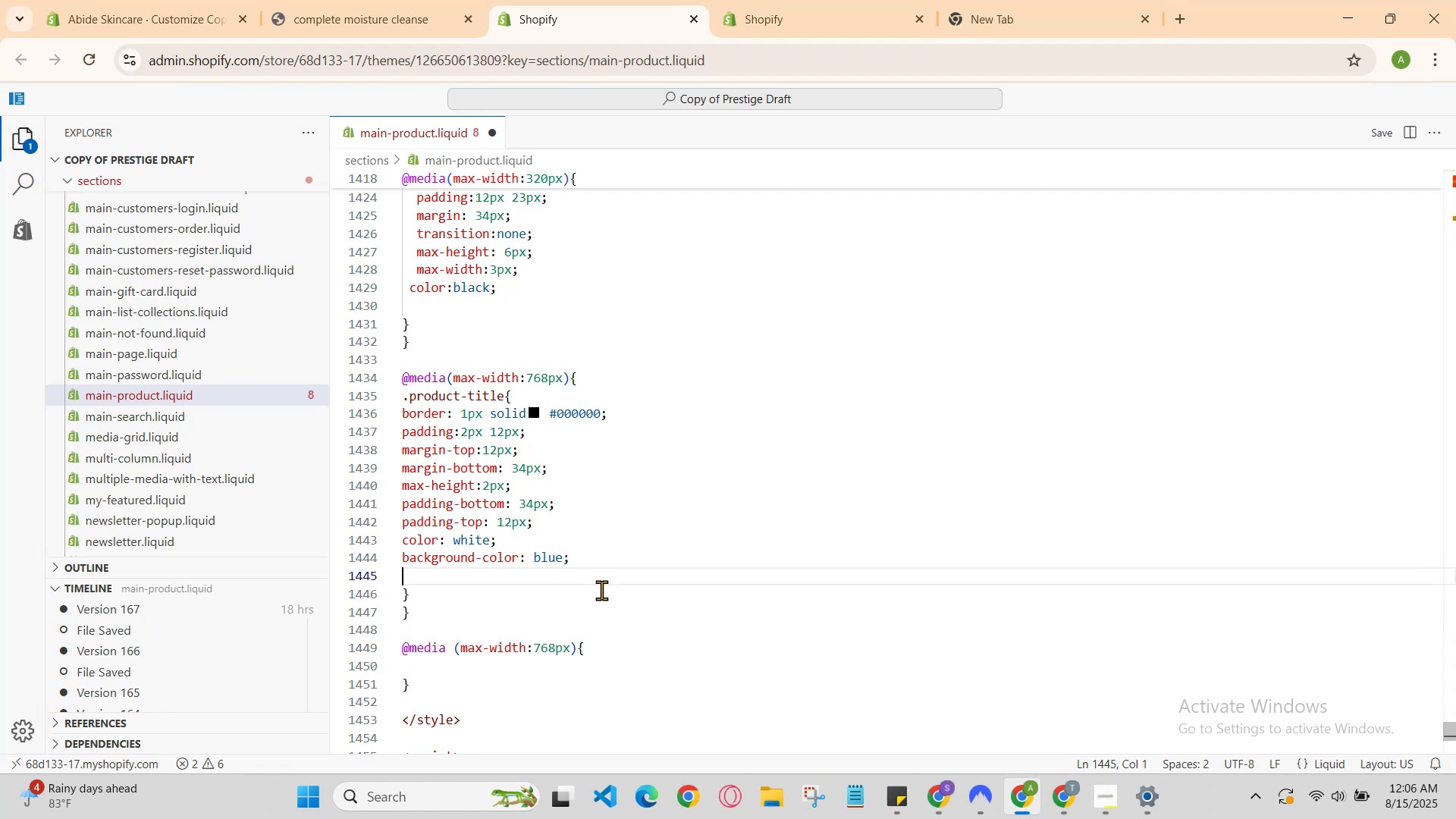 
type(pad)
 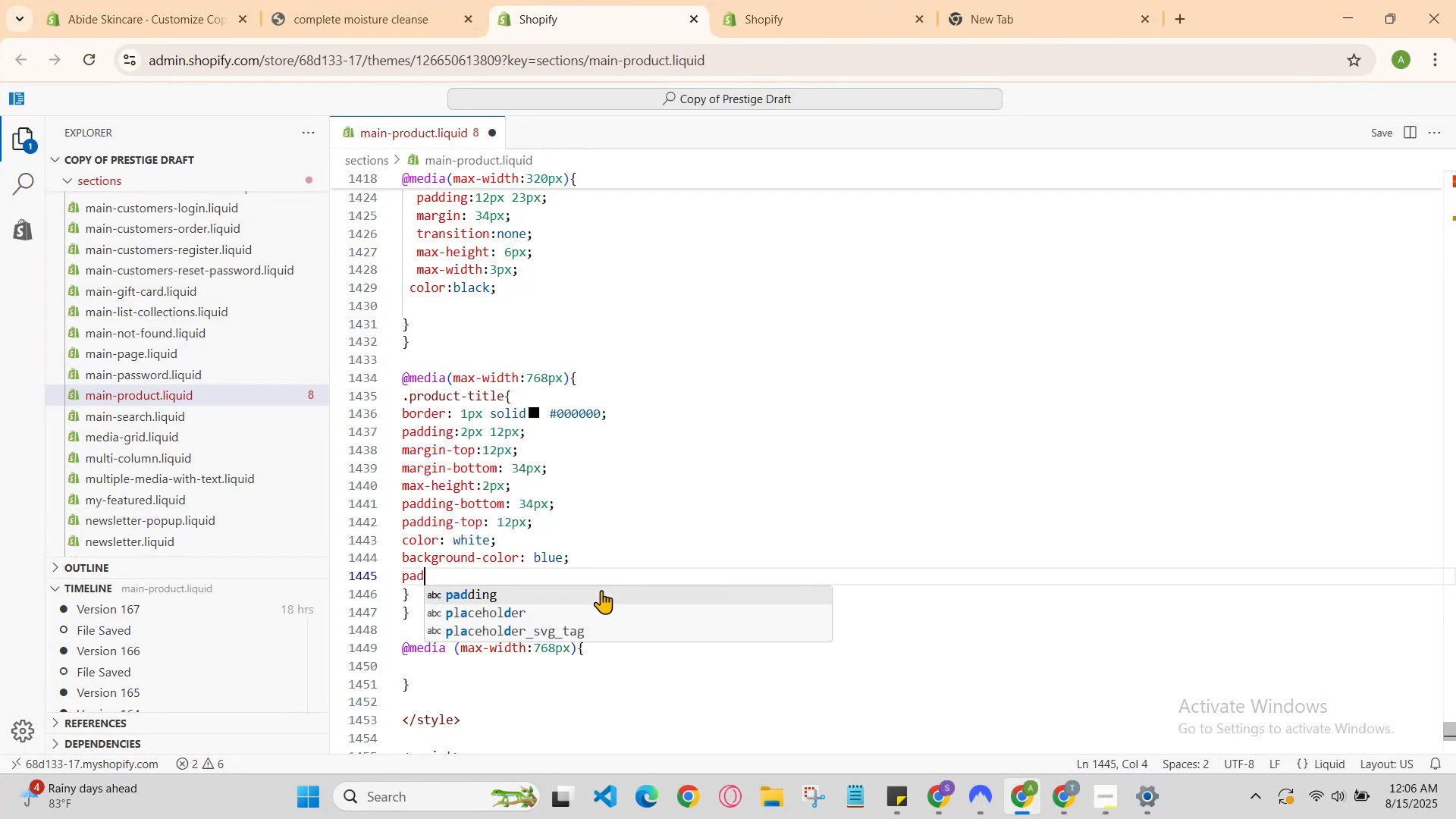 
key(Enter)
 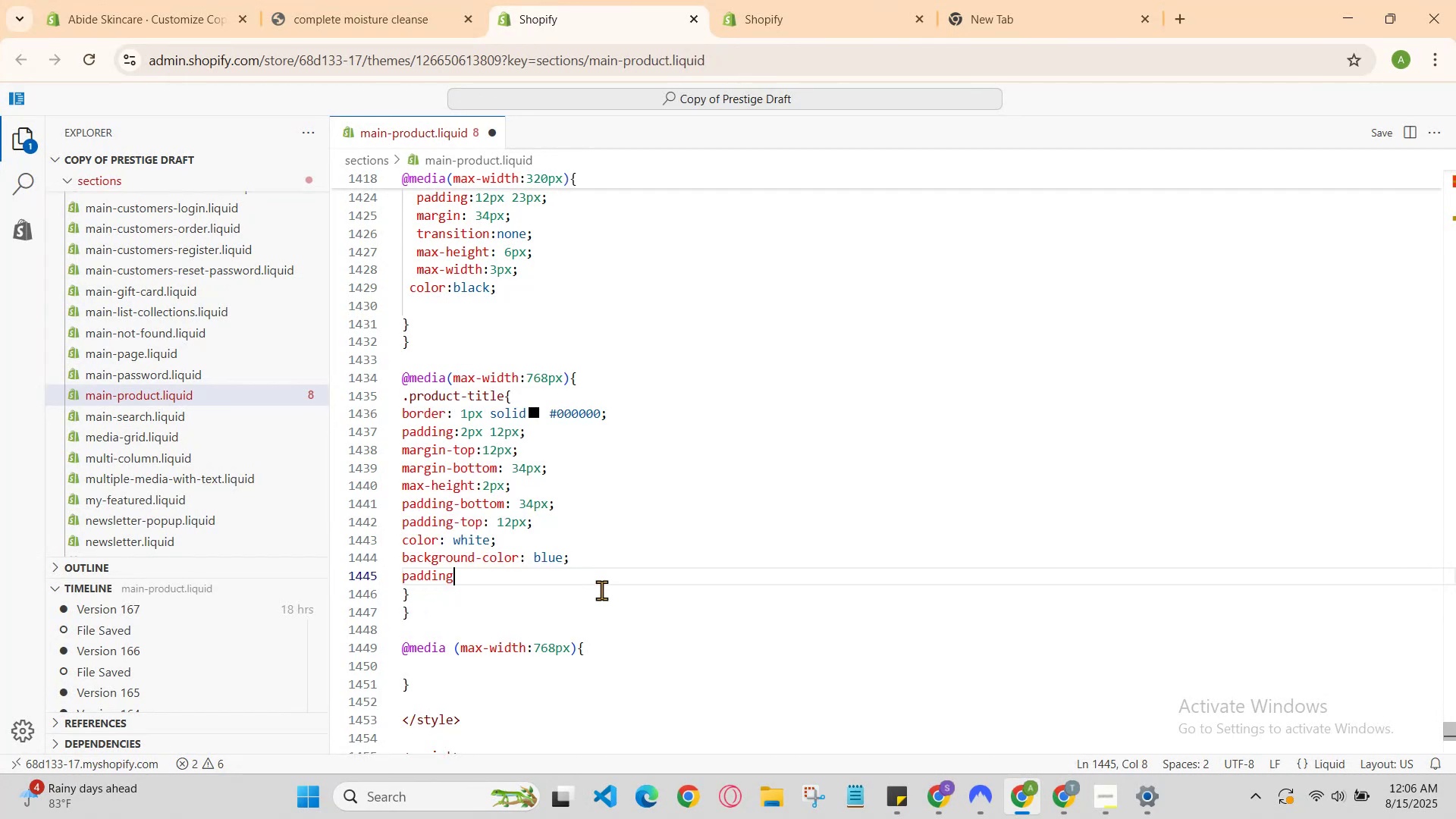 
key(Backspace)
key(Backspace)
key(Backspace)
key(Backspace)
key(Backspace)
key(Backspace)
key(Backspace)
type(border)
key(Backspace)
key(Backspace)
key(Backspace)
key(Backspace)
key(Backspace)
key(Backspace)
 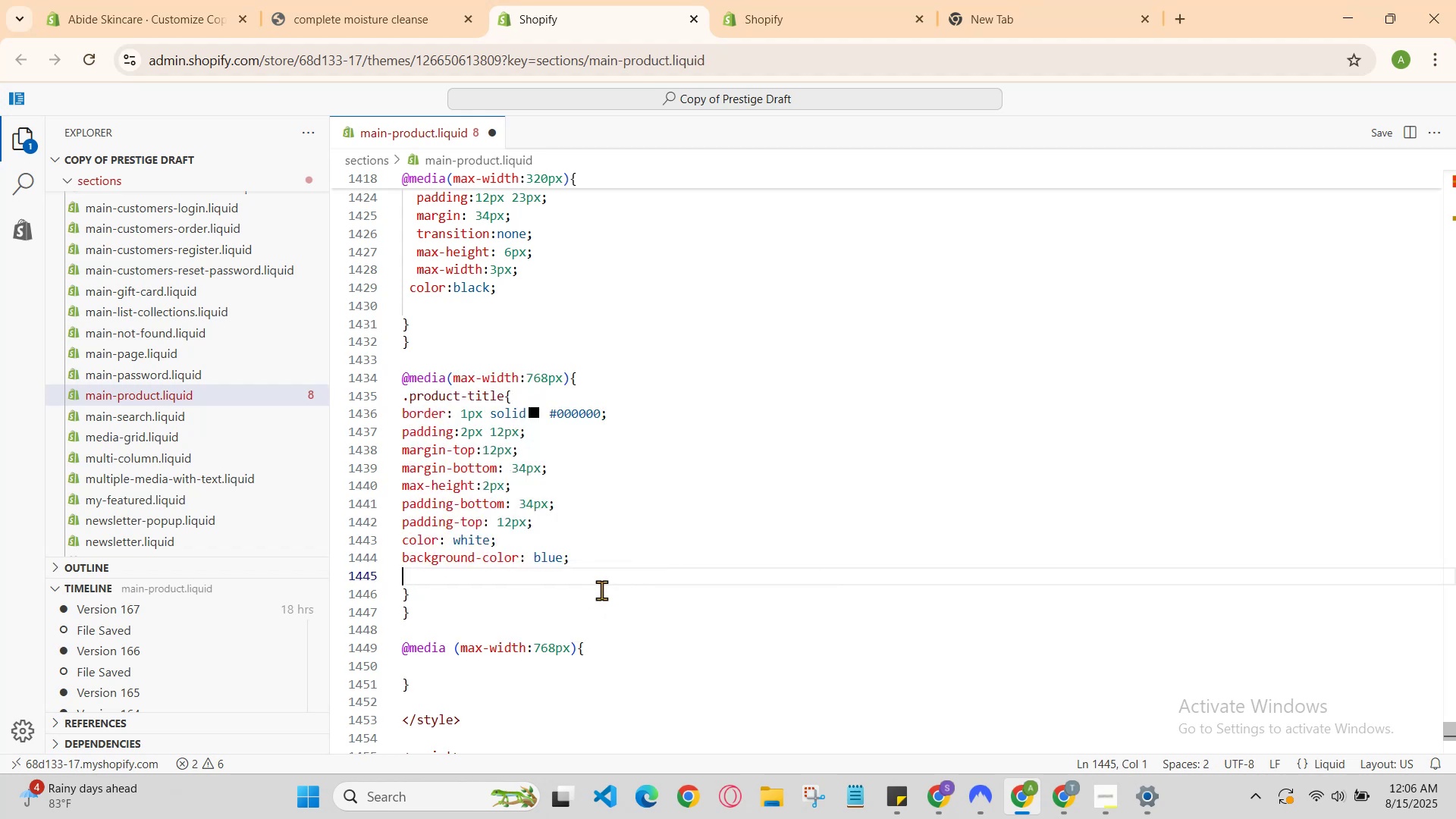 
key(ArrowUp)
 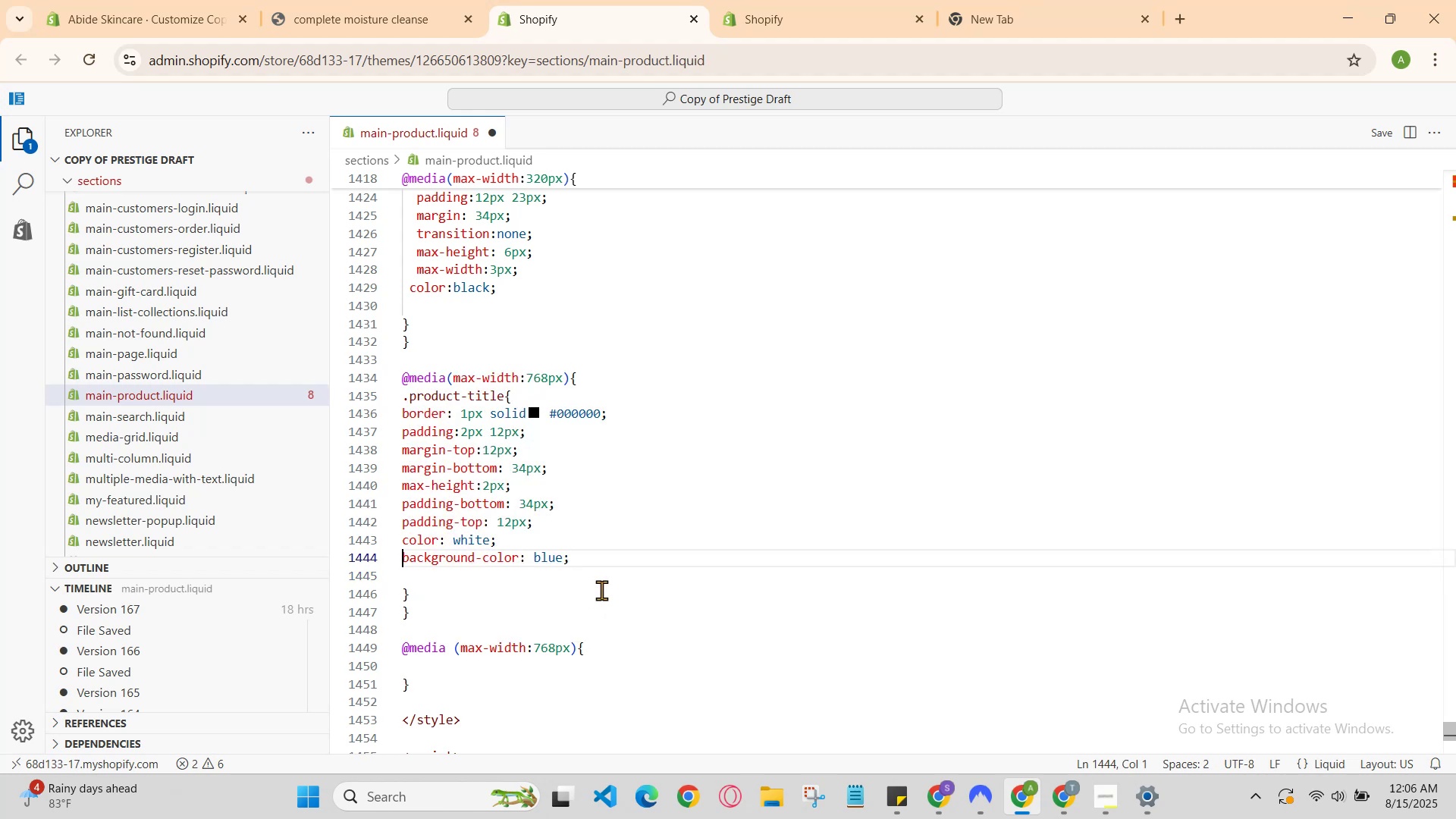 
key(ArrowDown)
 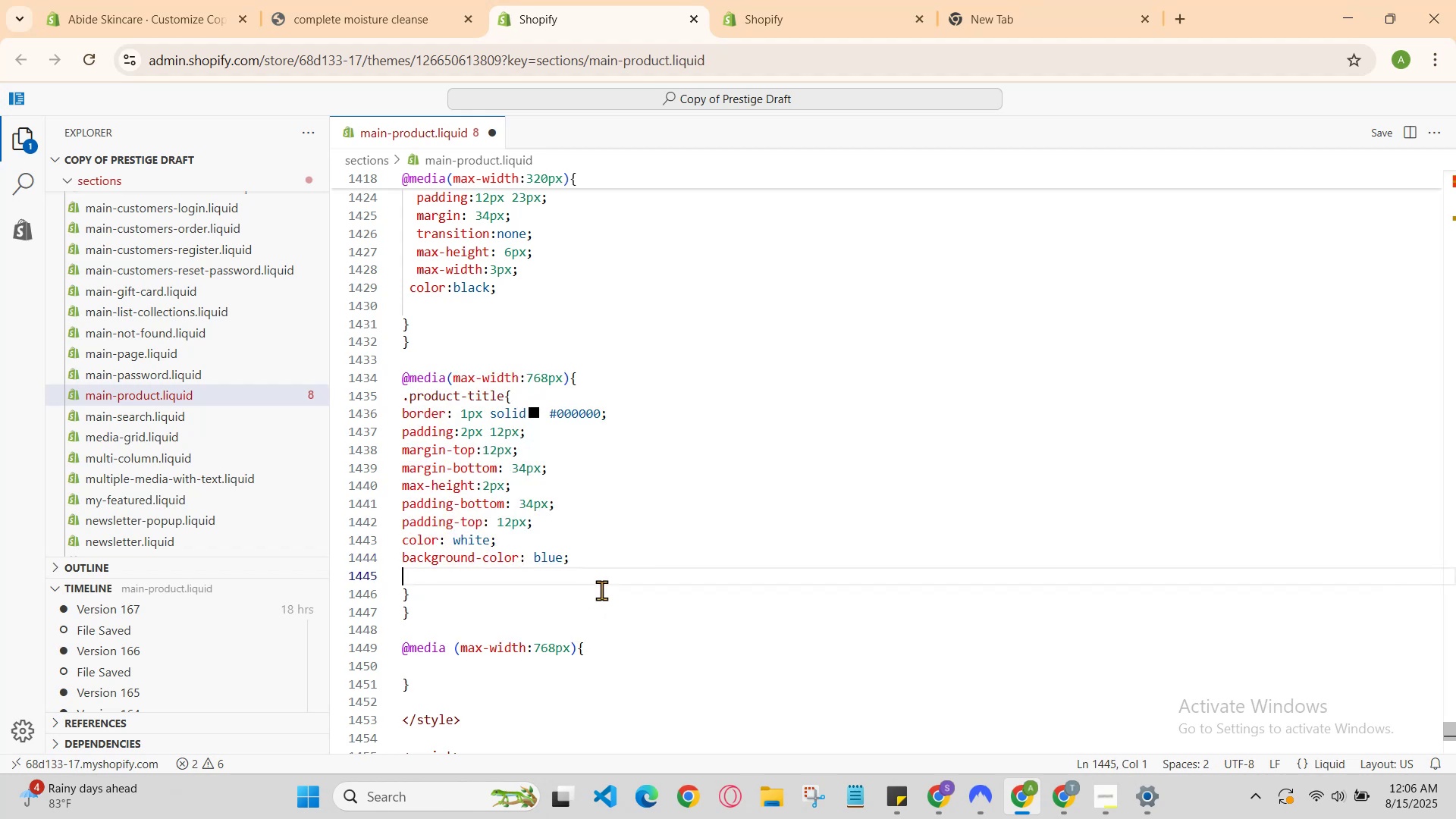 
key(ArrowDown)
 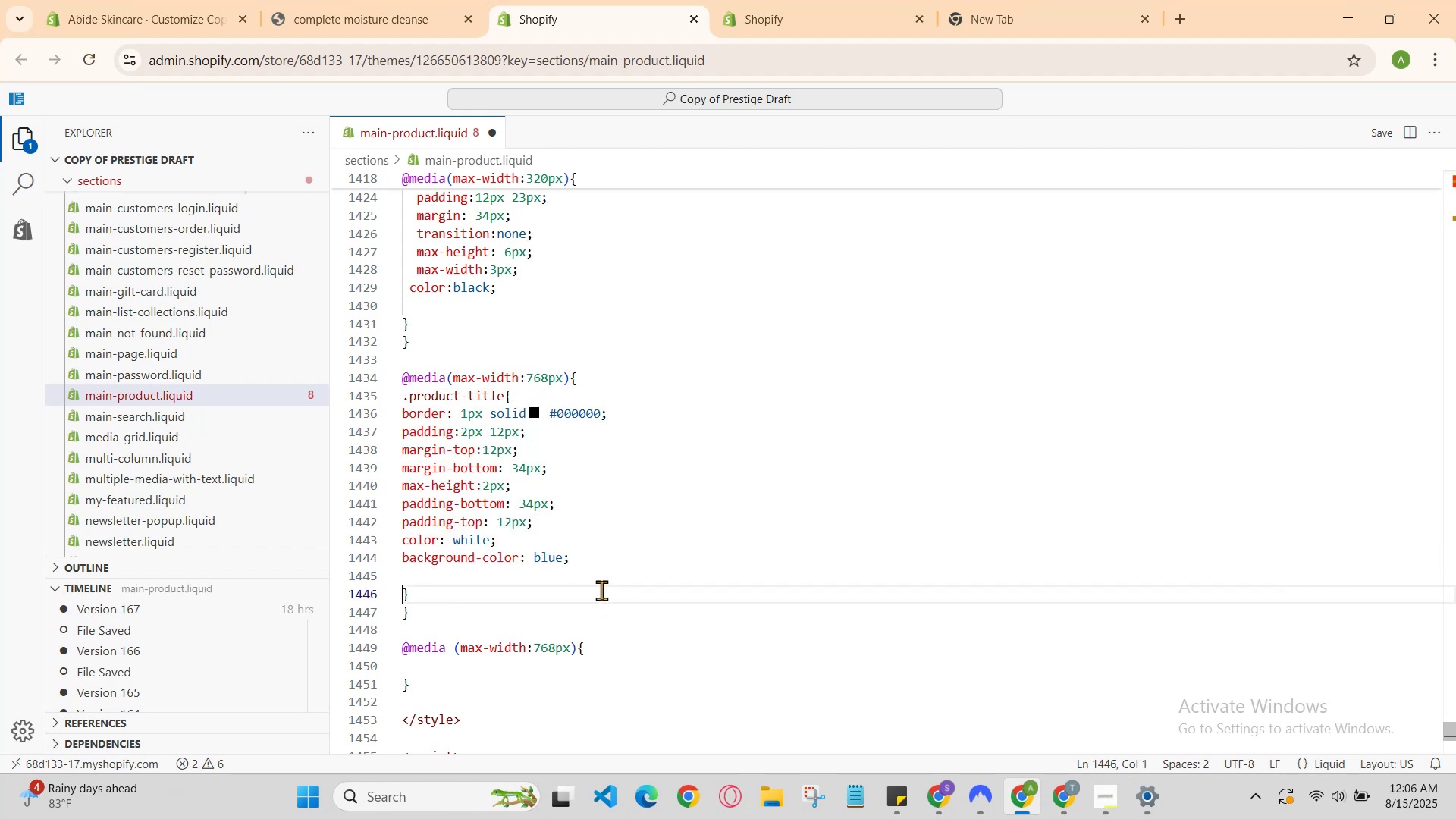 
key(ArrowDown)
 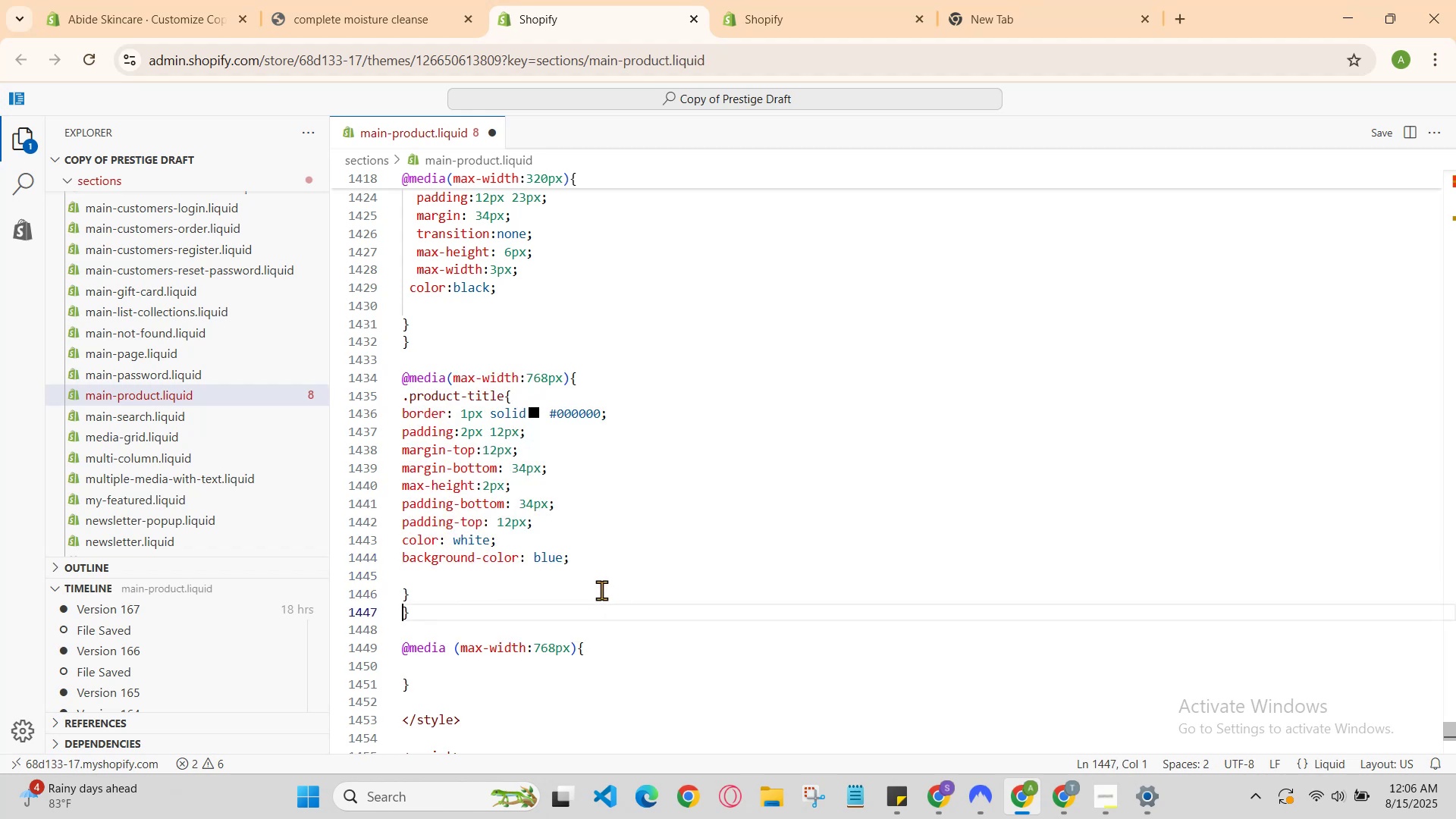 
hold_key(key=ArrowDown, duration=0.7)
 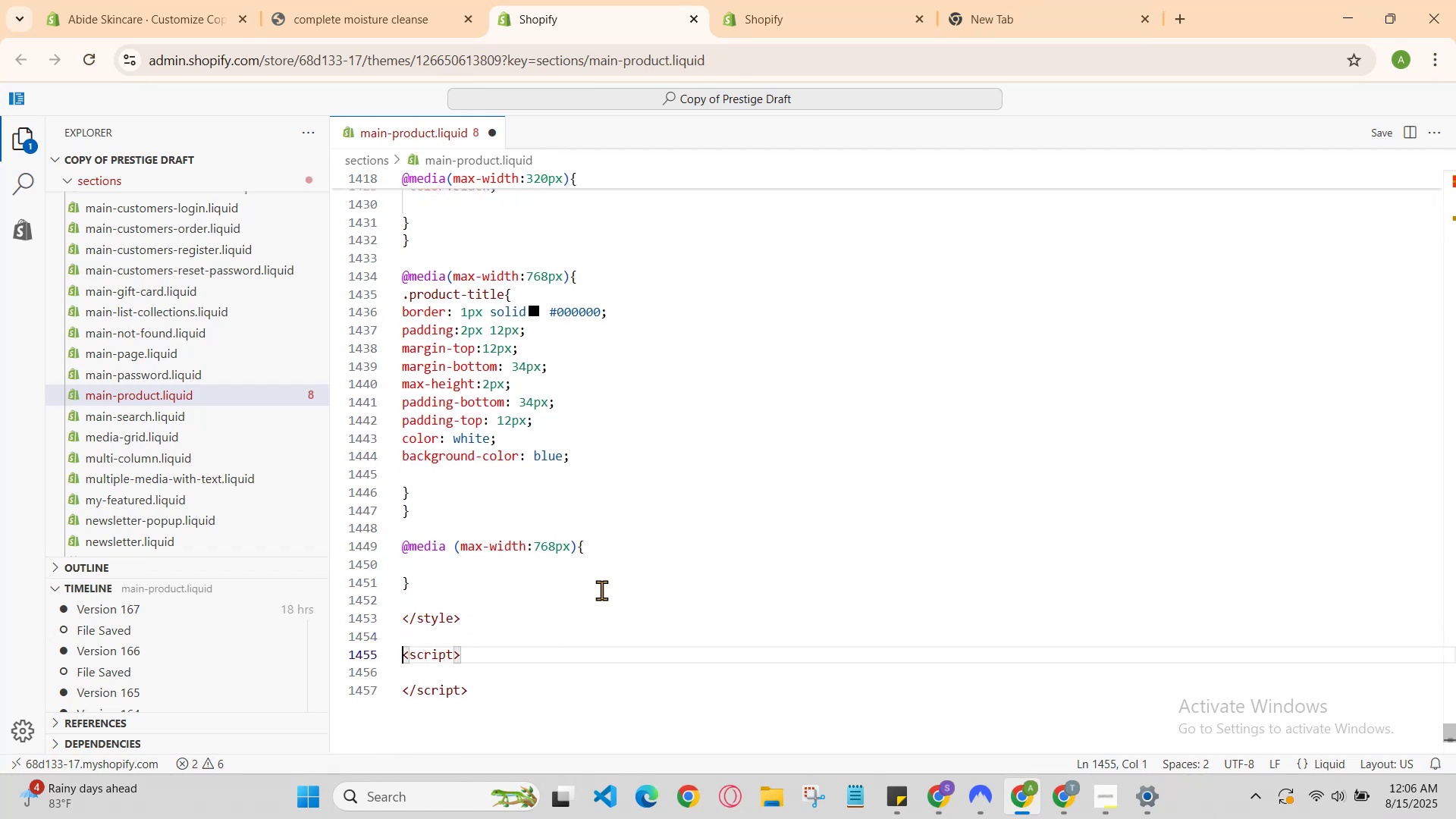 
key(ArrowUp)
 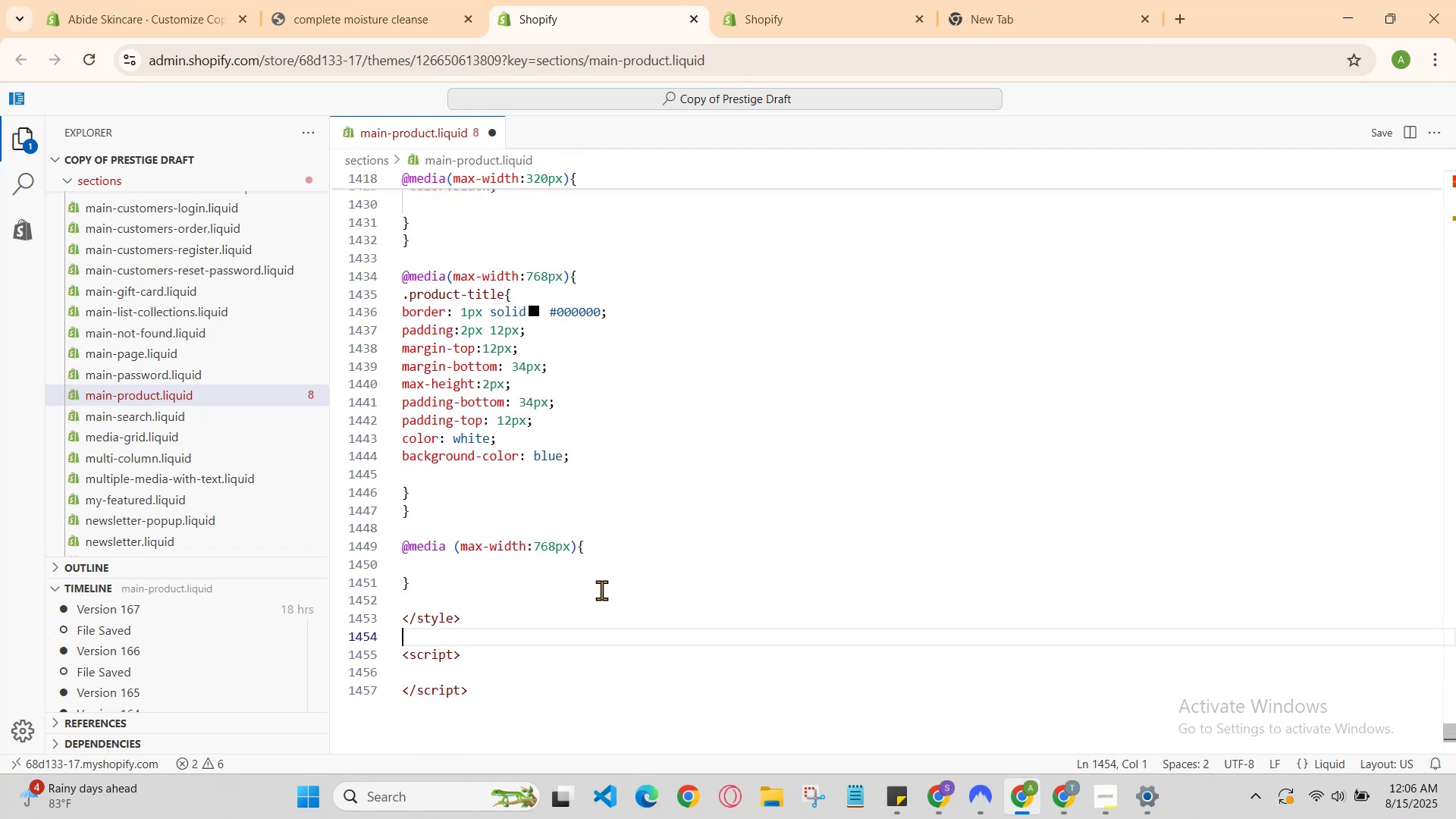 
key(ArrowUp)
 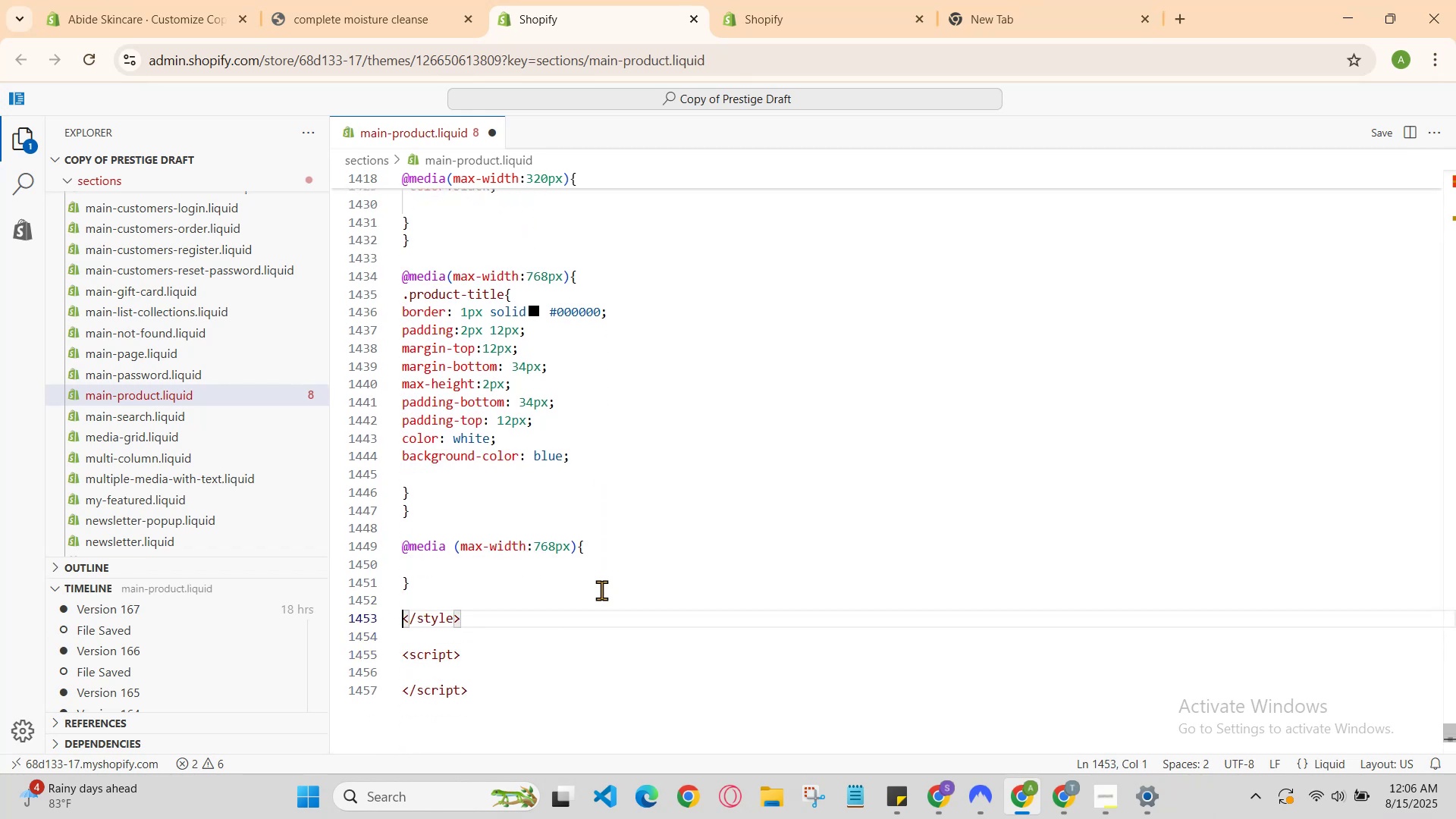 
key(ArrowUp)
 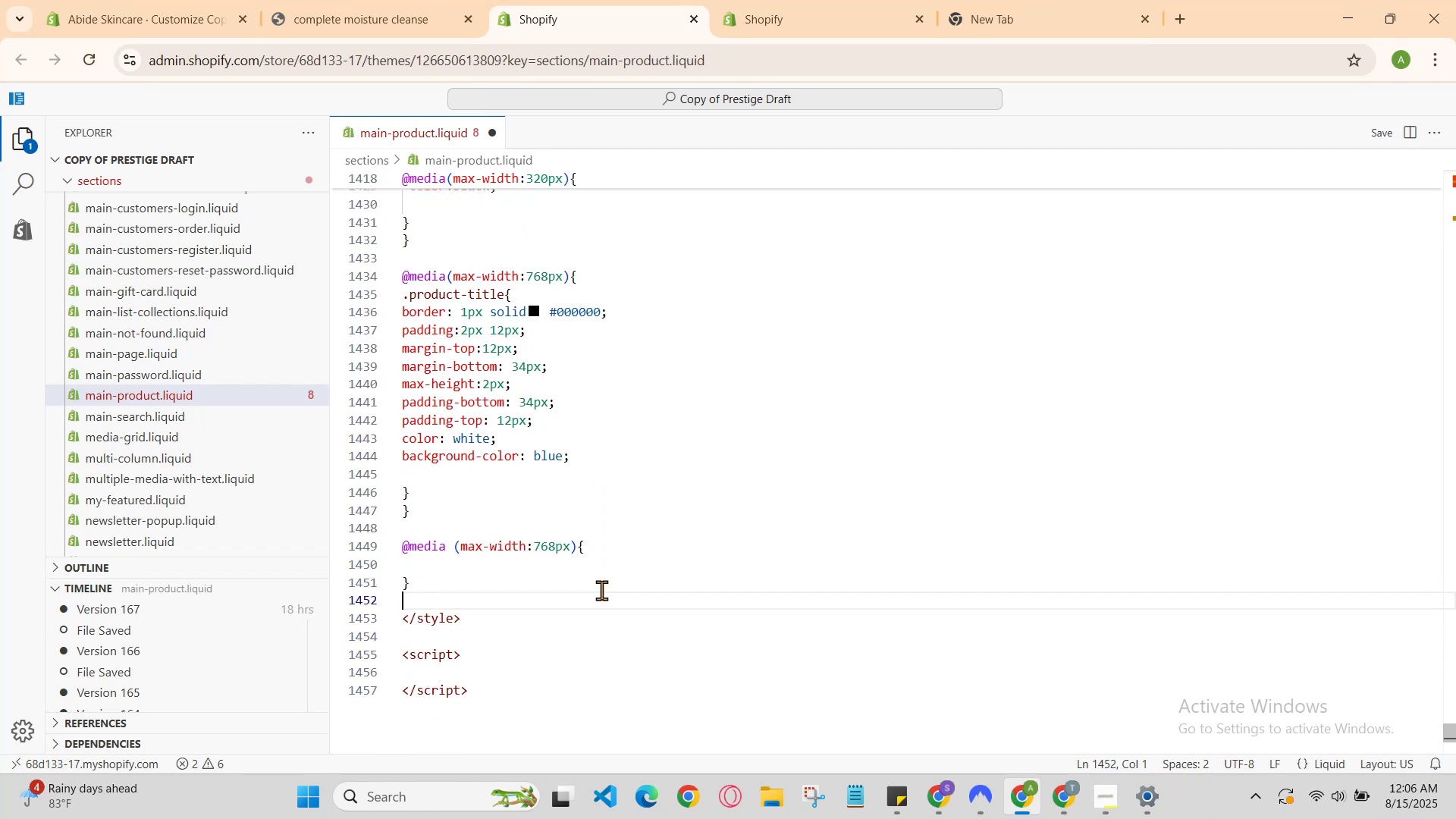 
key(ArrowUp)
 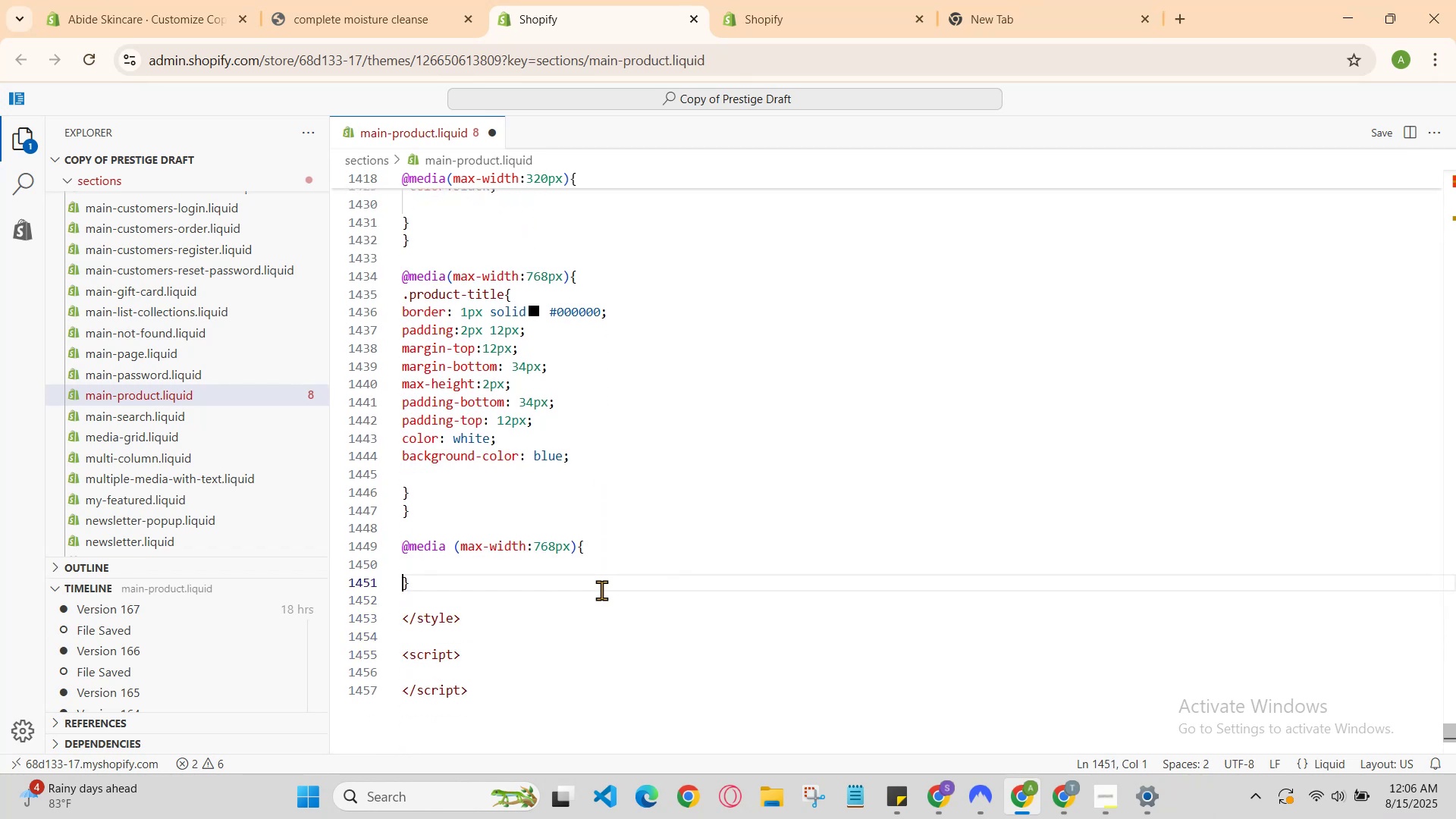 
key(ArrowUp)
 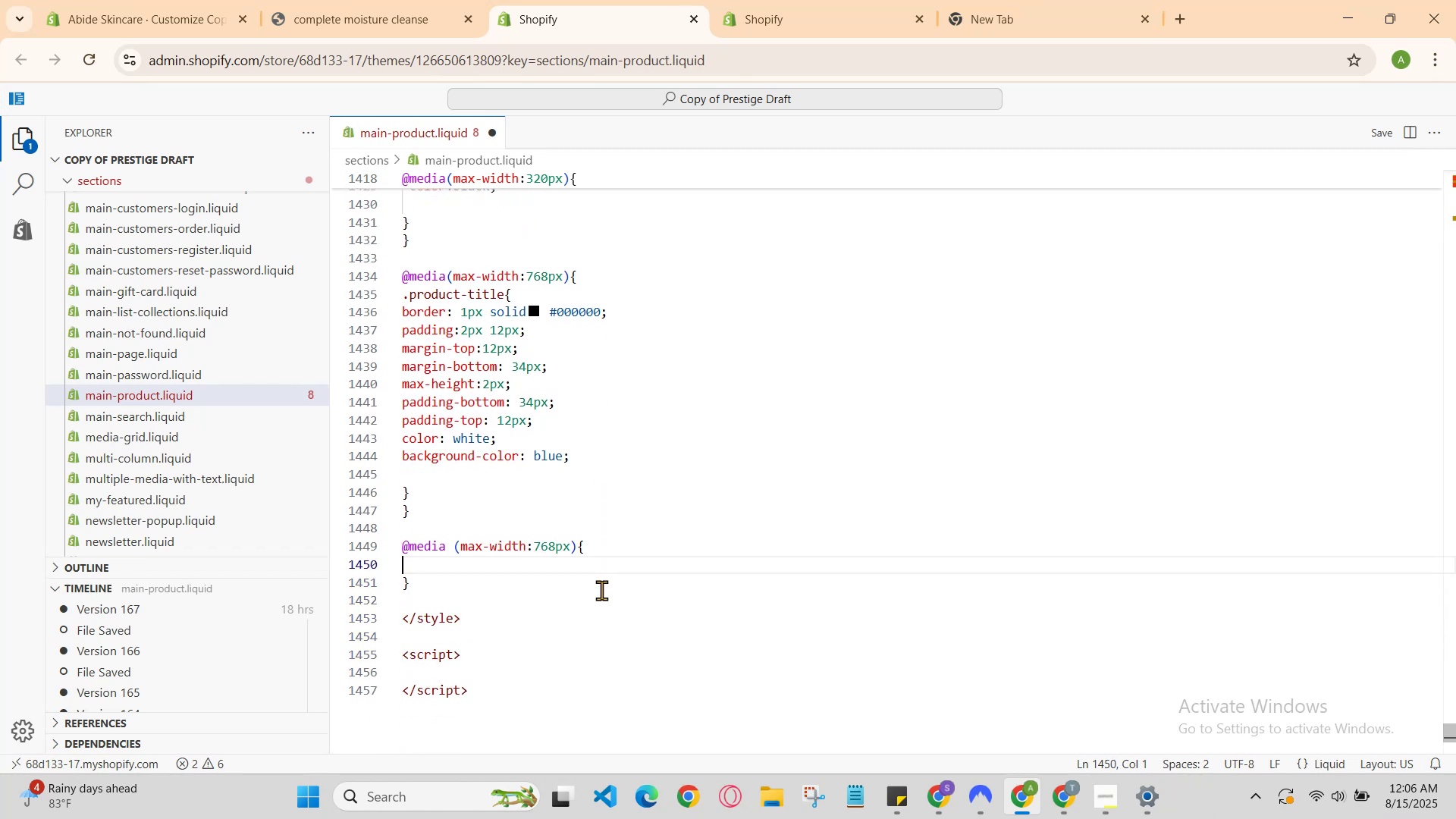 
key(ArrowUp)
 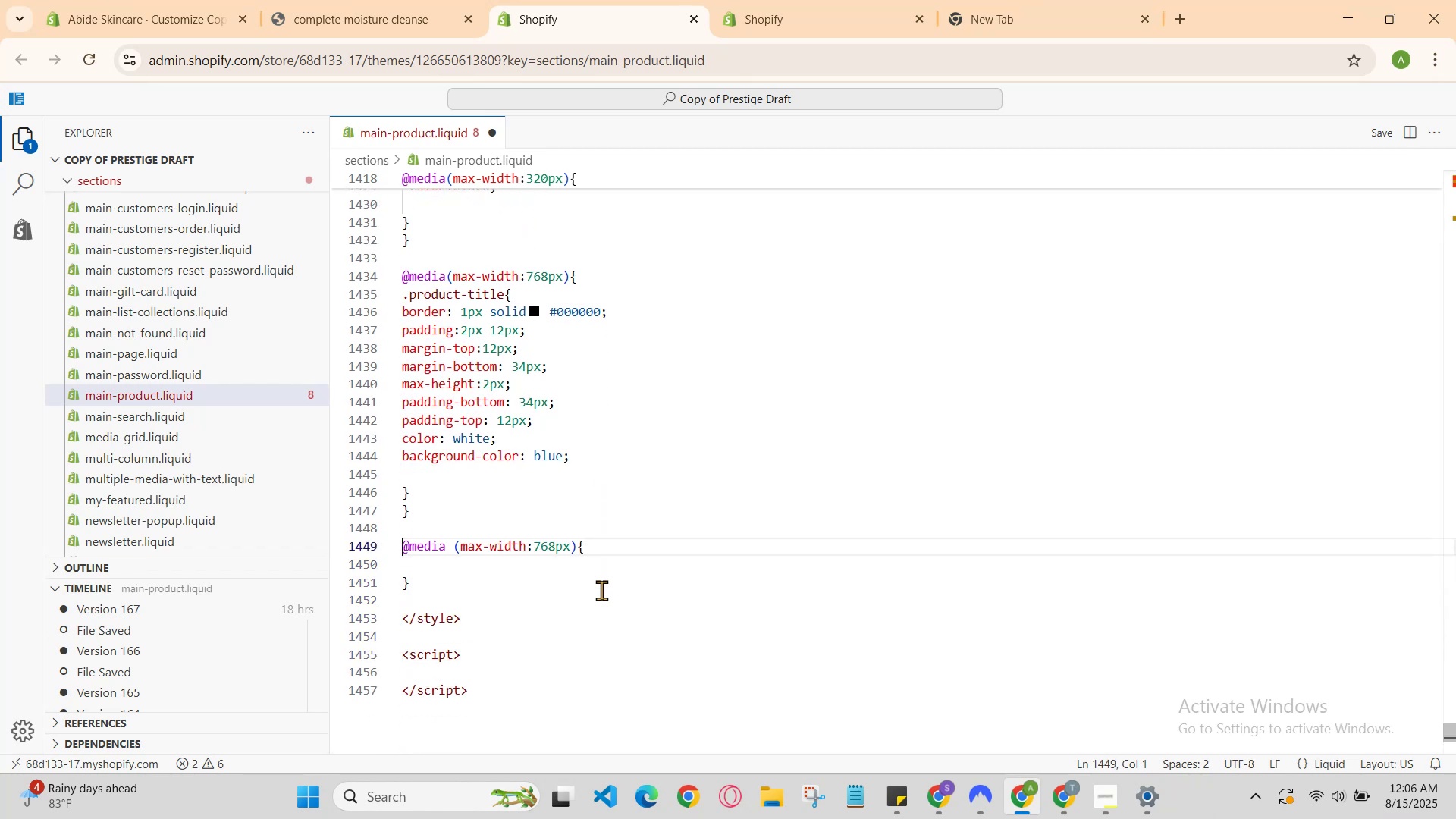 
key(ArrowUp)
 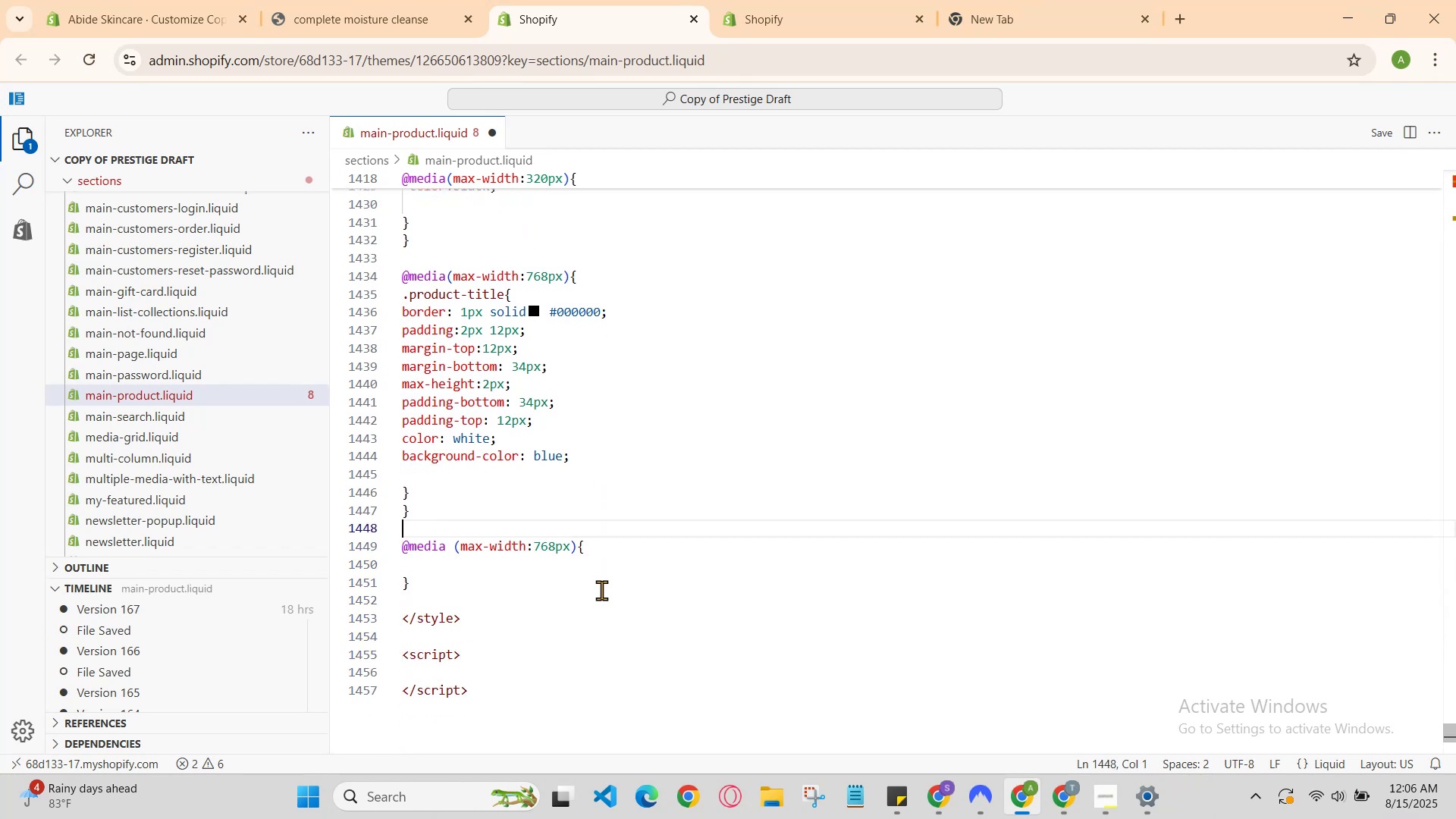 
key(ArrowUp)
 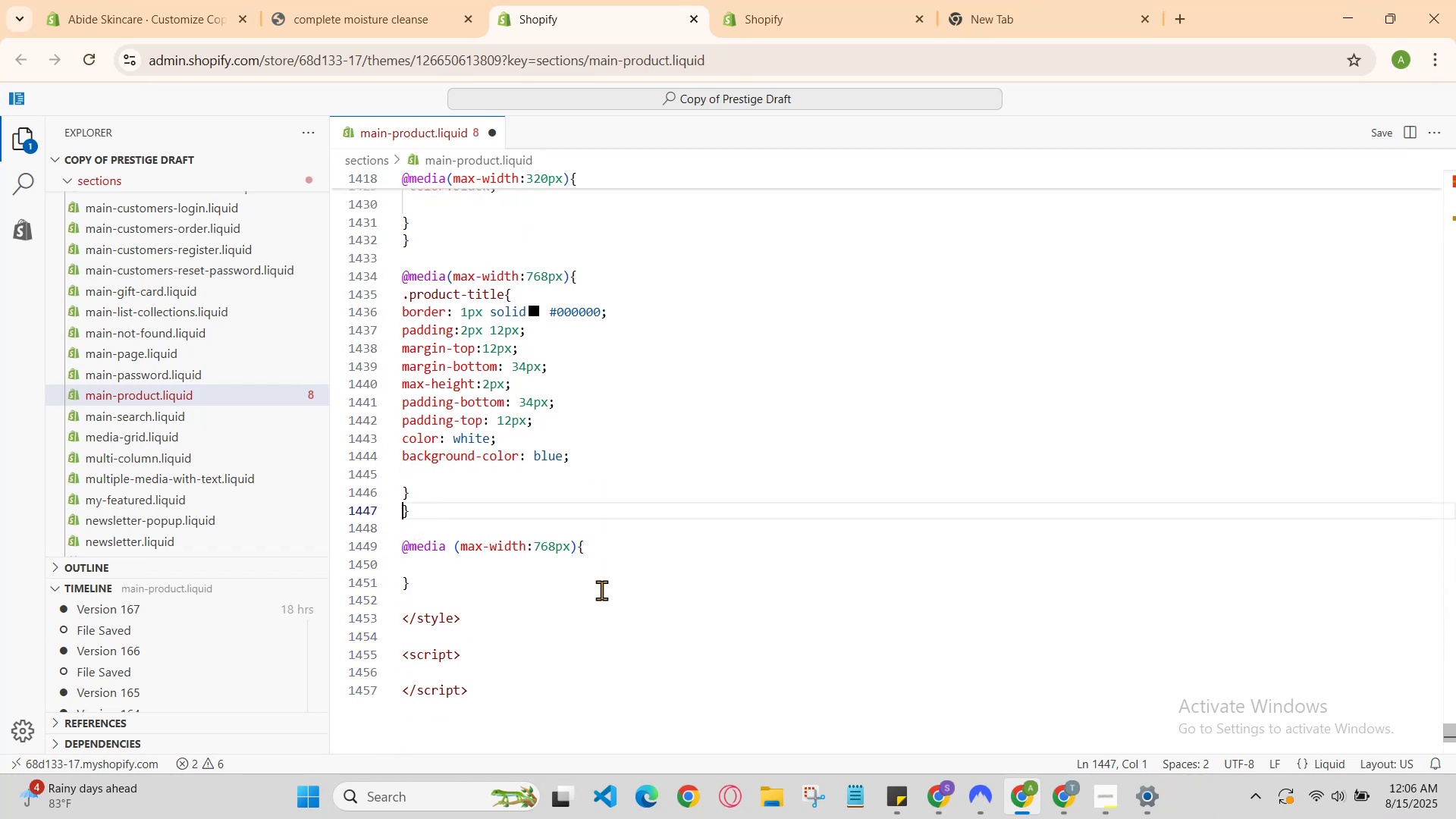 
key(ArrowUp)
 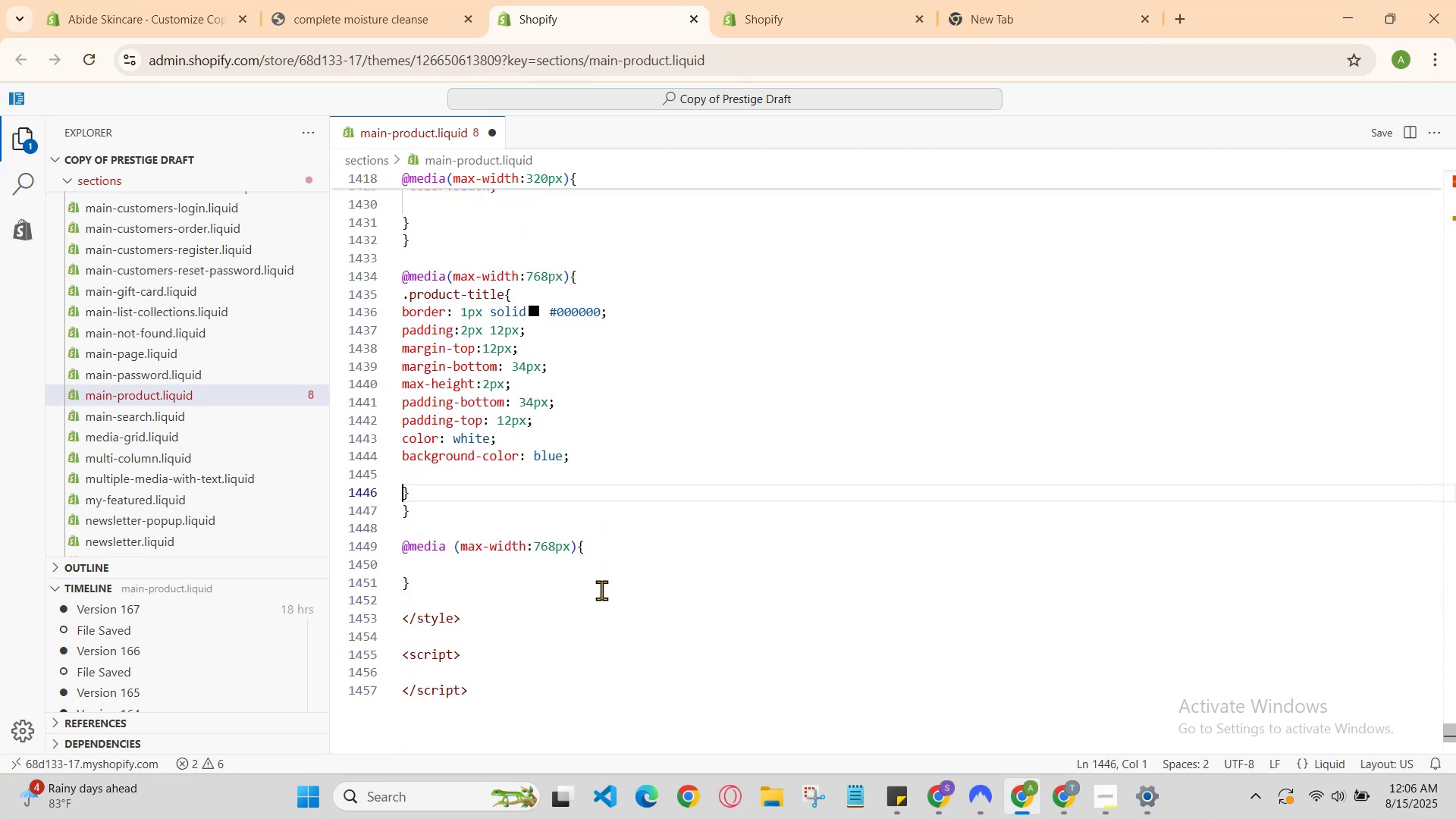 
key(ArrowUp)
 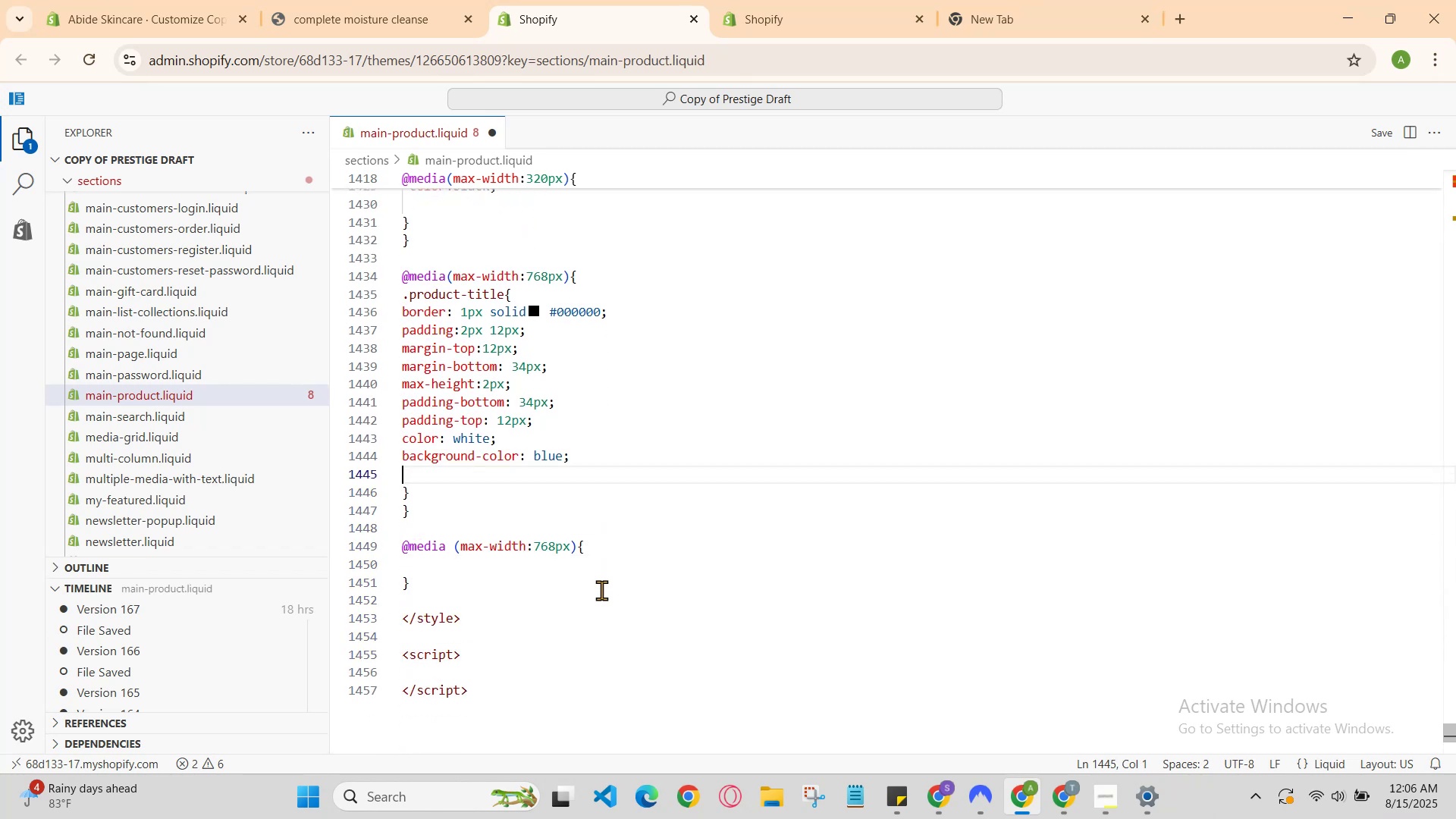 
key(ArrowUp)
 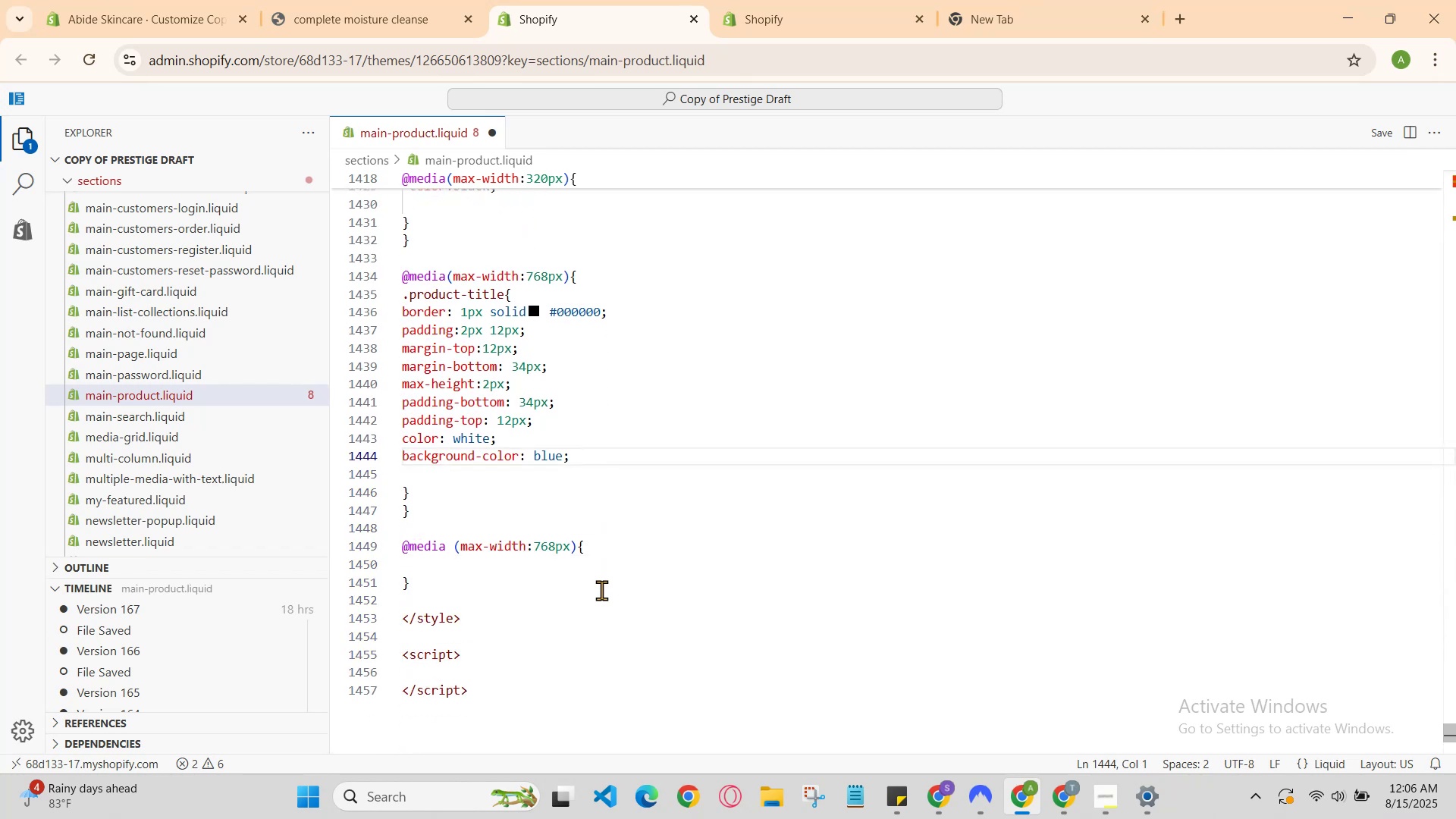 
key(ArrowDown)
 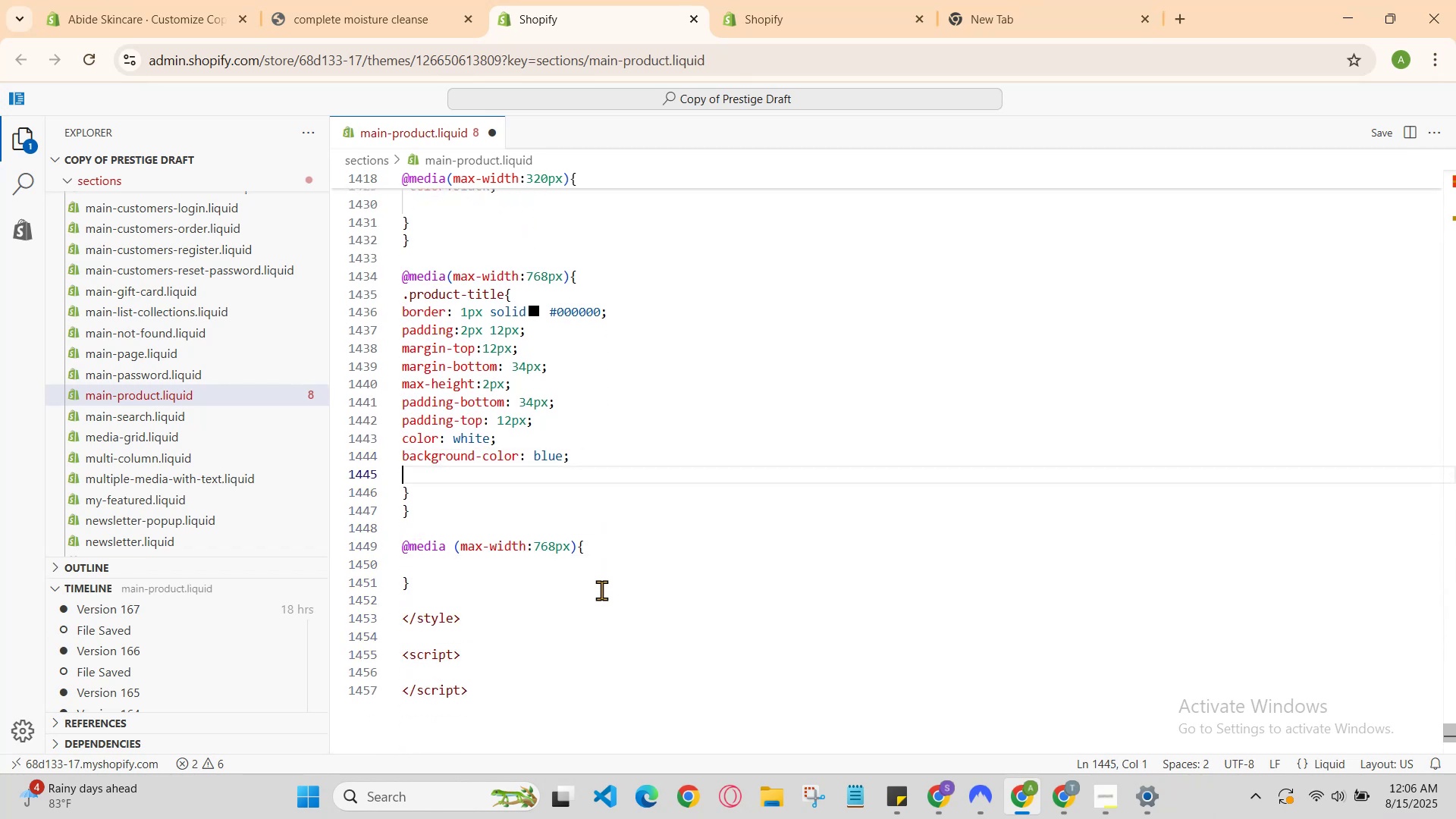 
key(ArrowDown)
 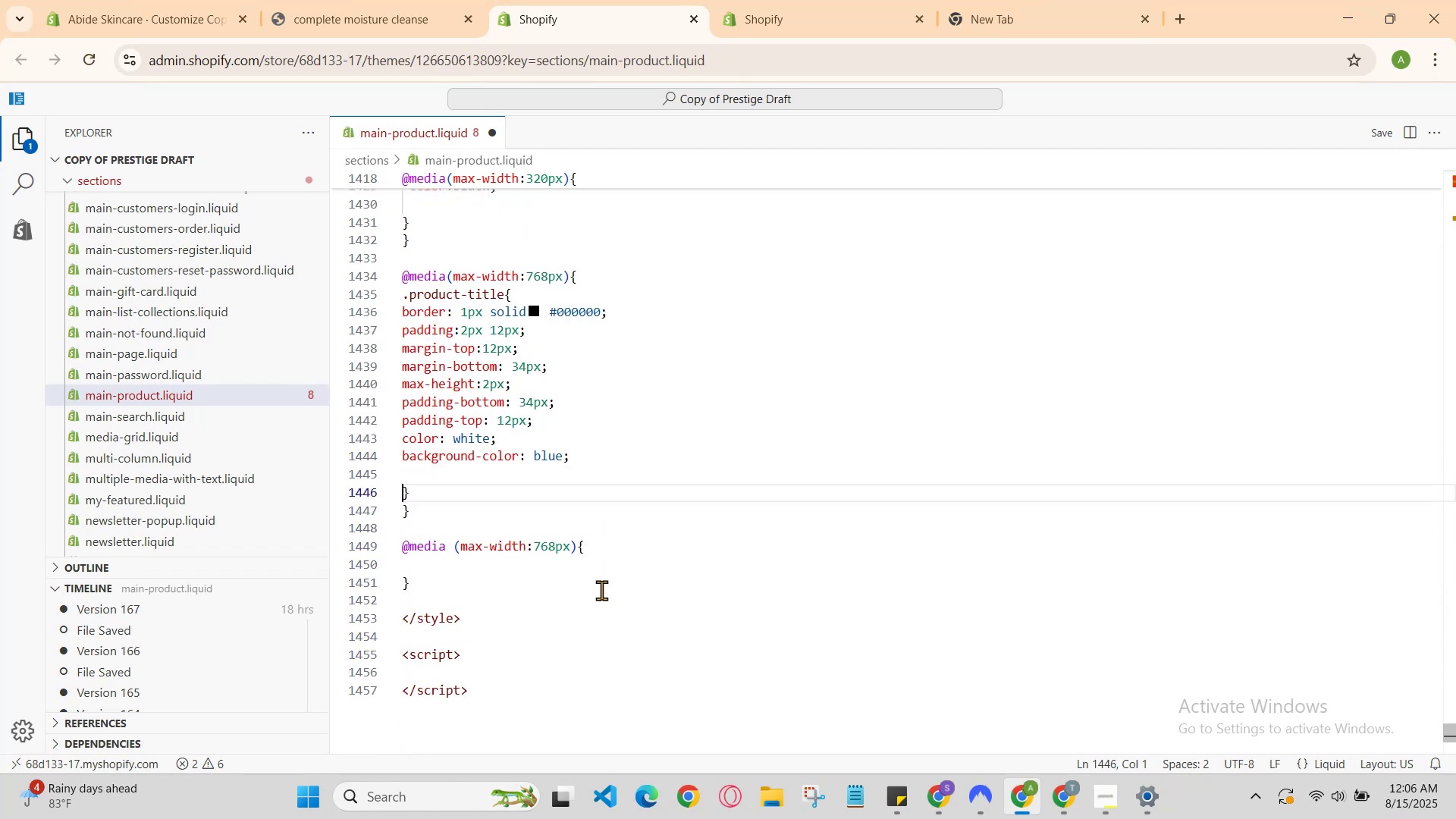 
key(ArrowDown)
 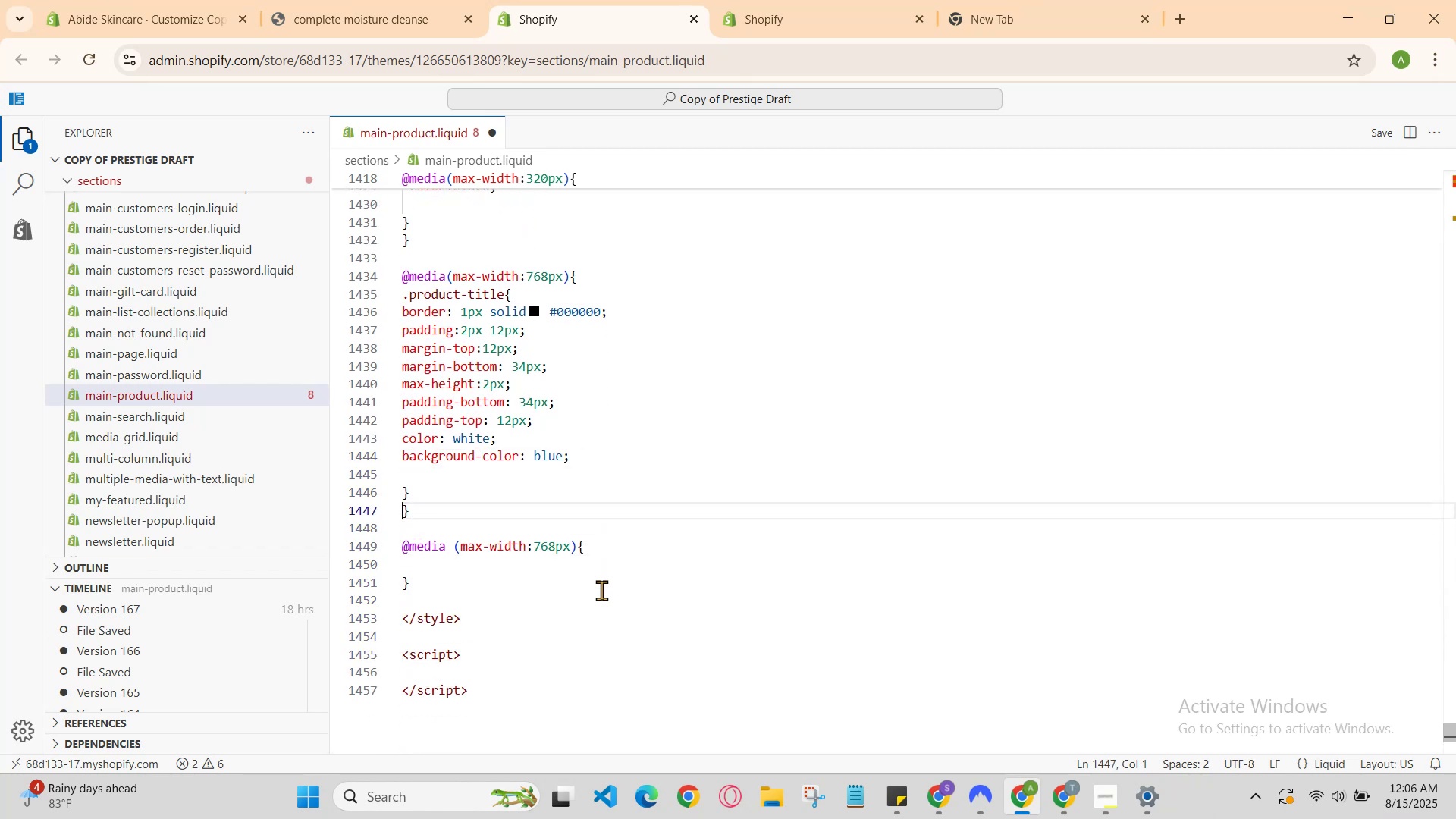 
key(ArrowUp)
 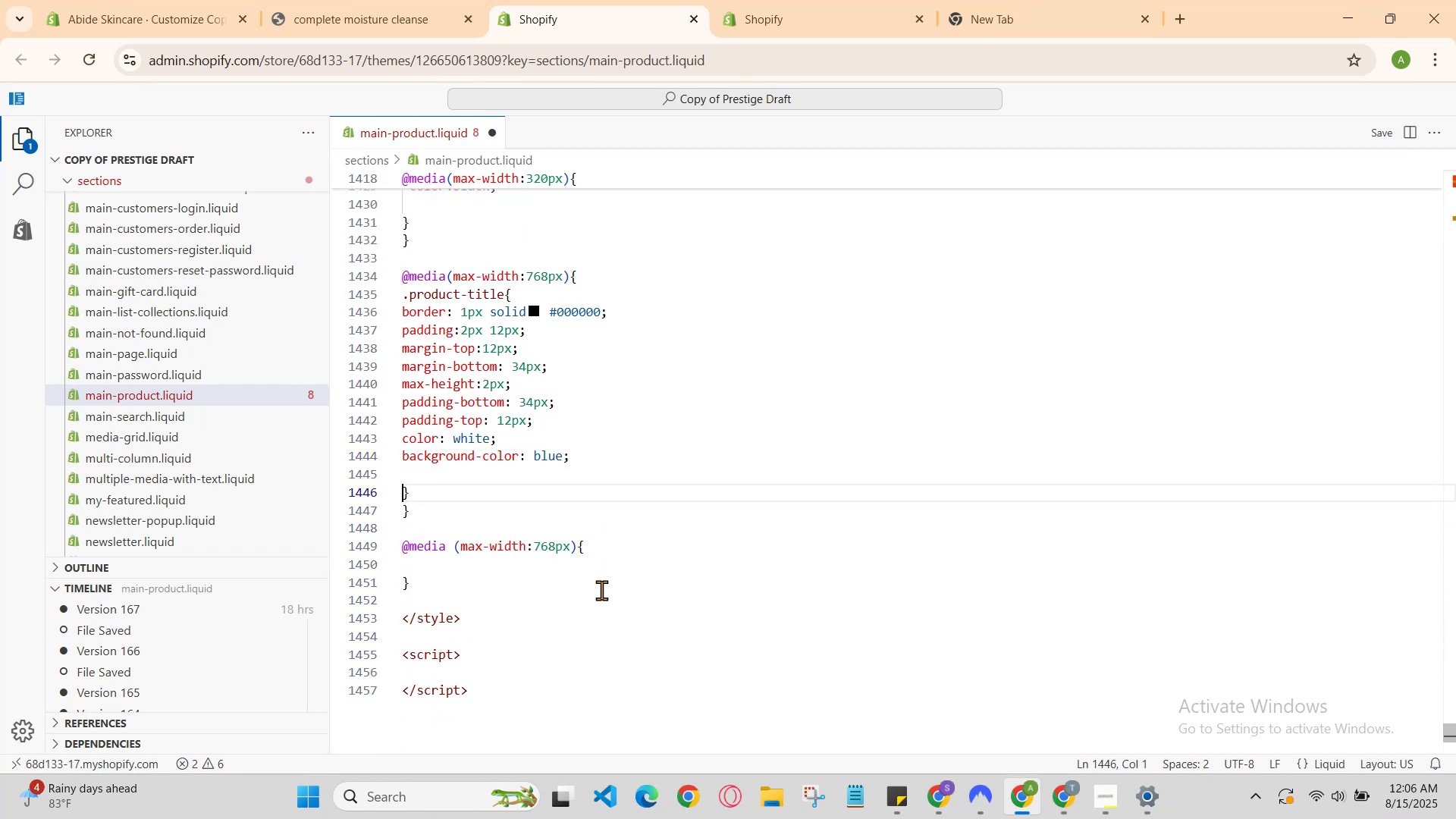 
key(ArrowUp)
 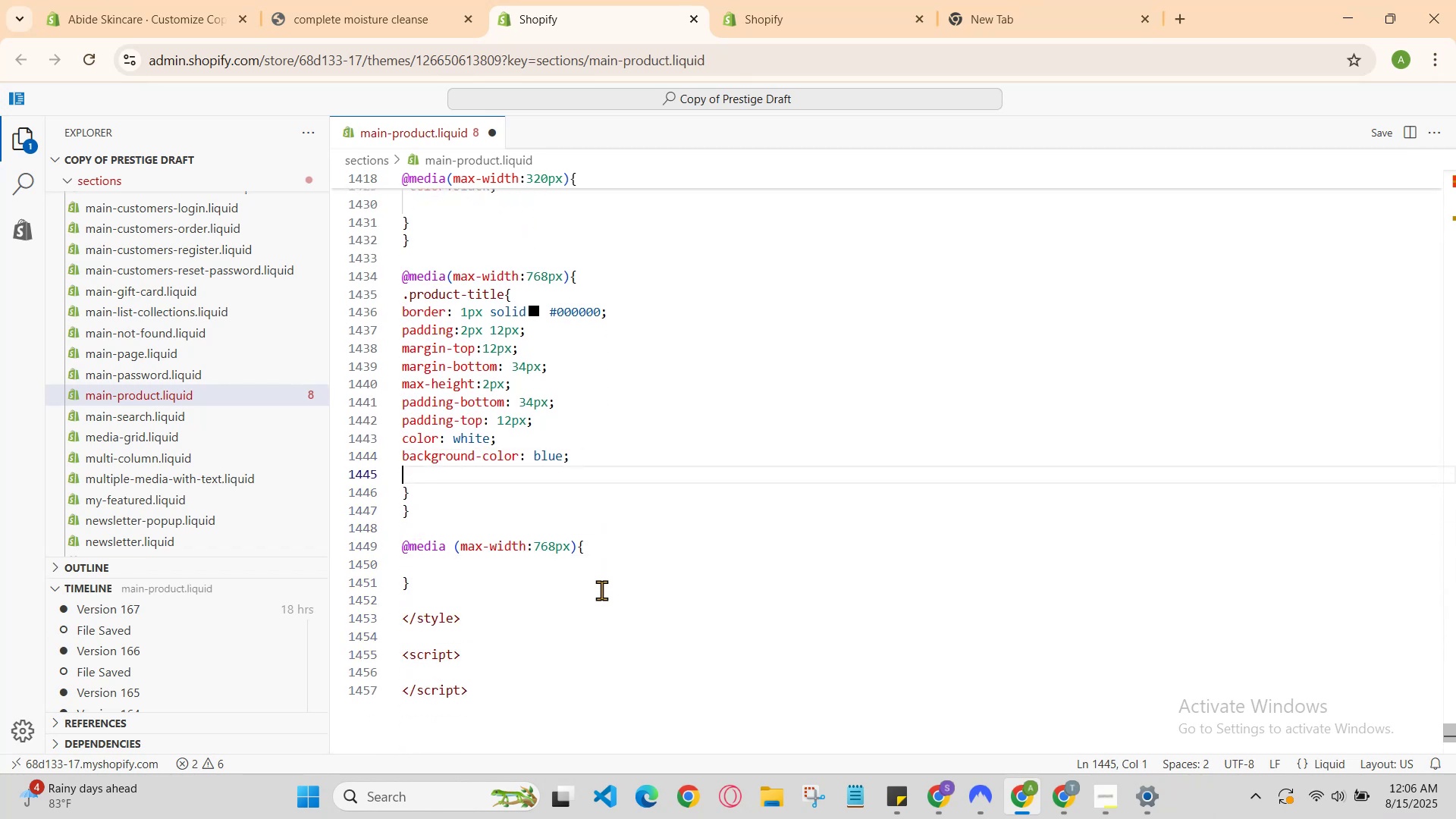 
key(ArrowUp)
 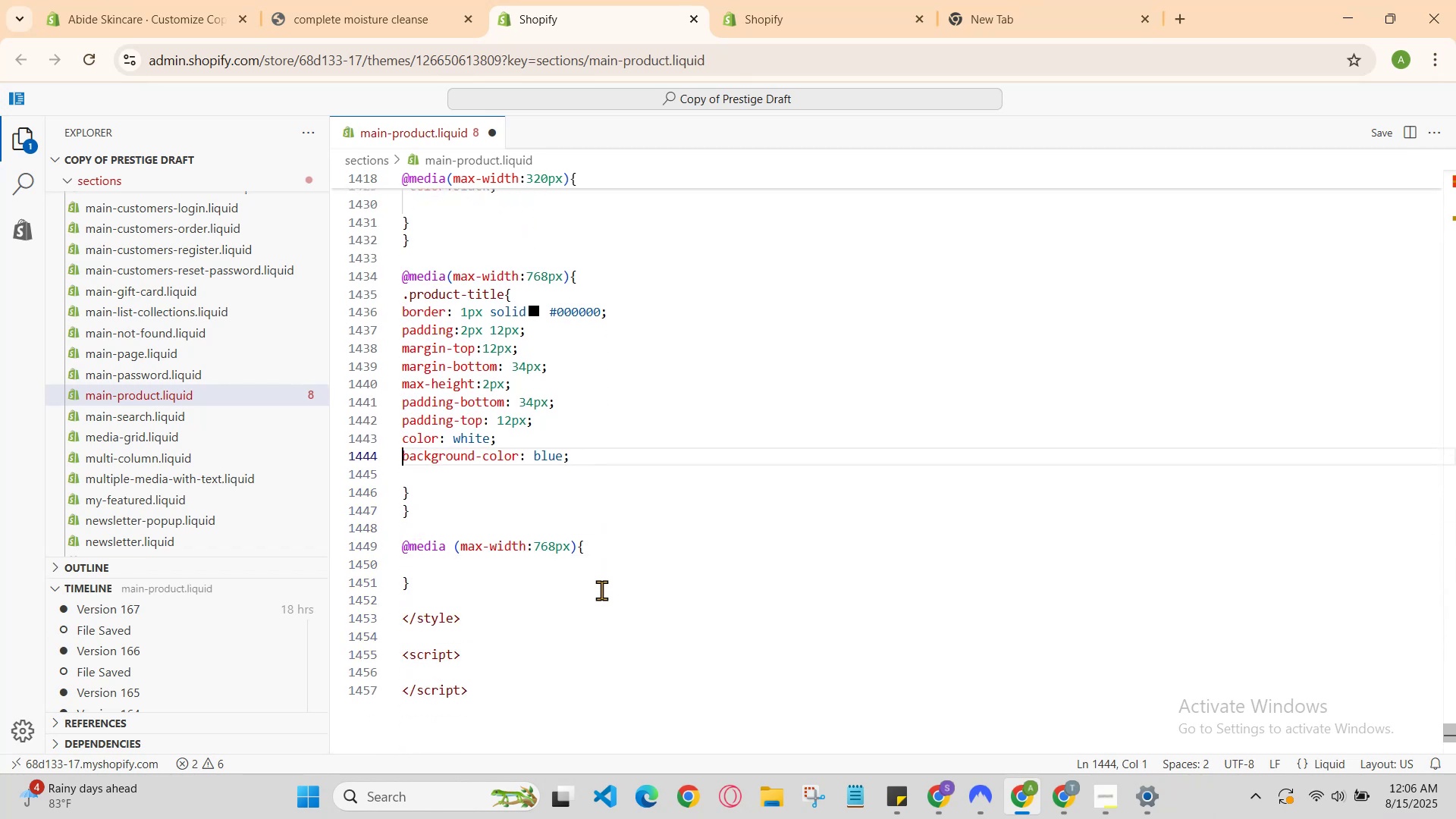 
key(ArrowDown)
 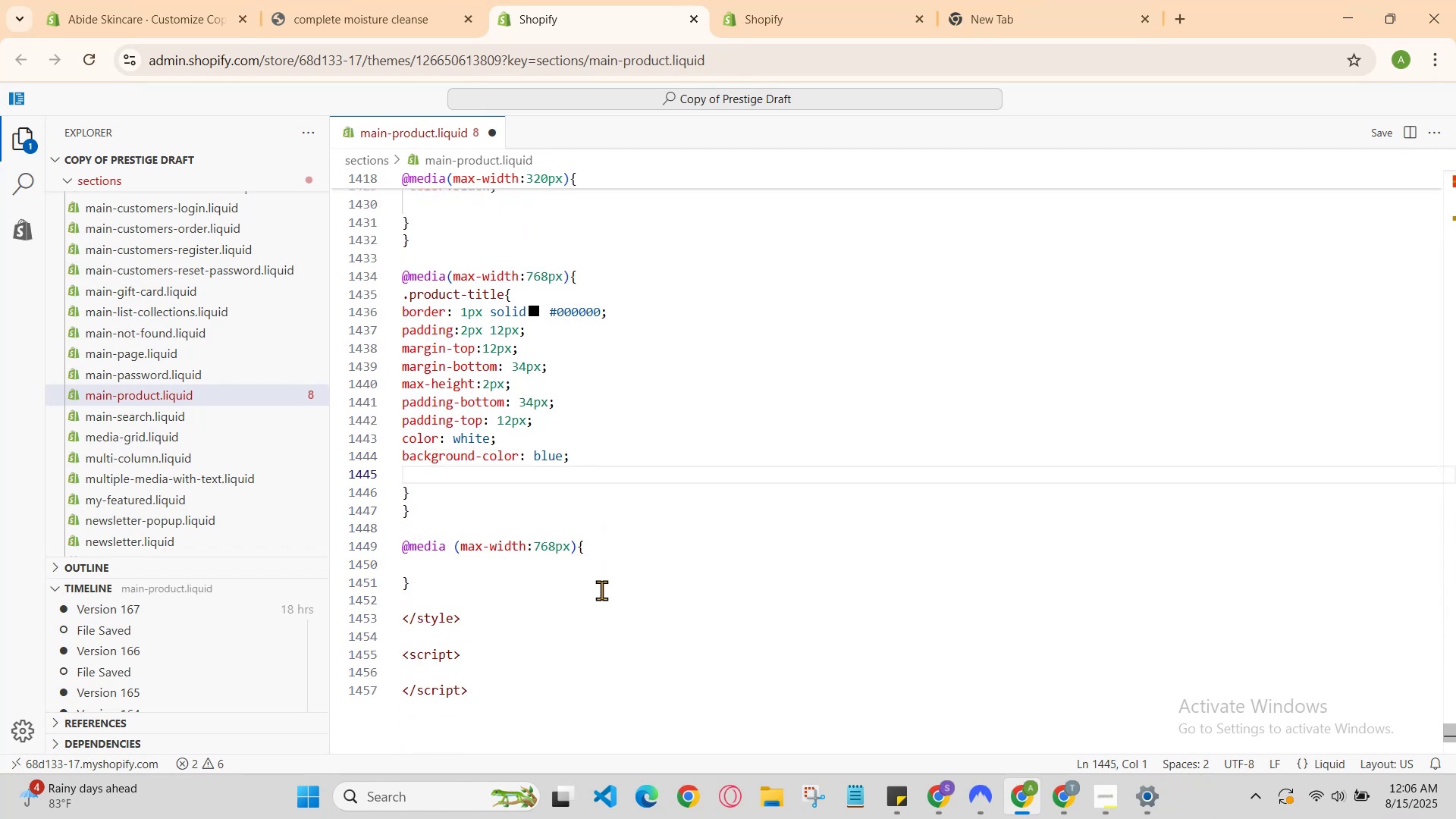 
key(ArrowDown)
 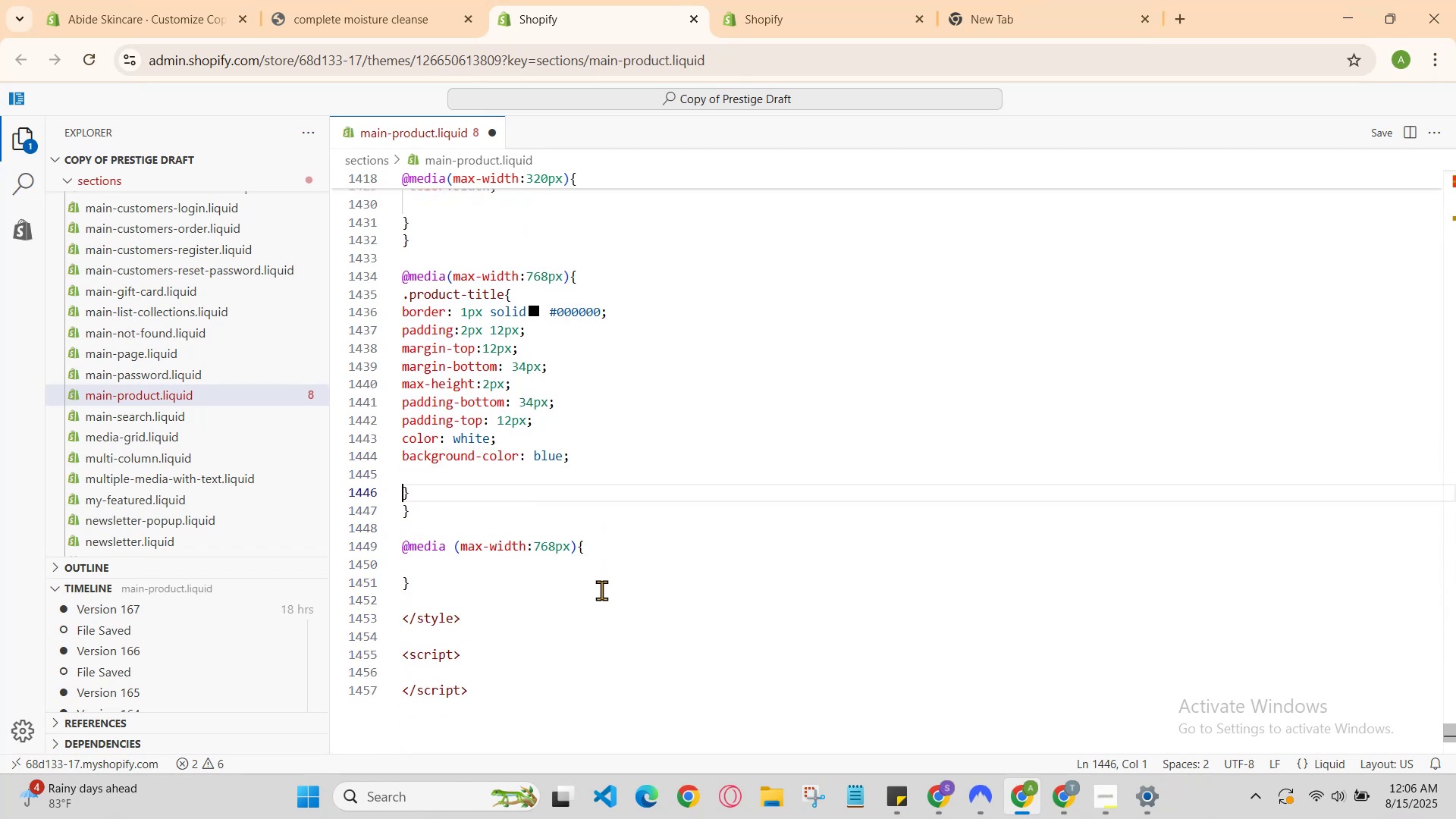 
key(ArrowDown)
 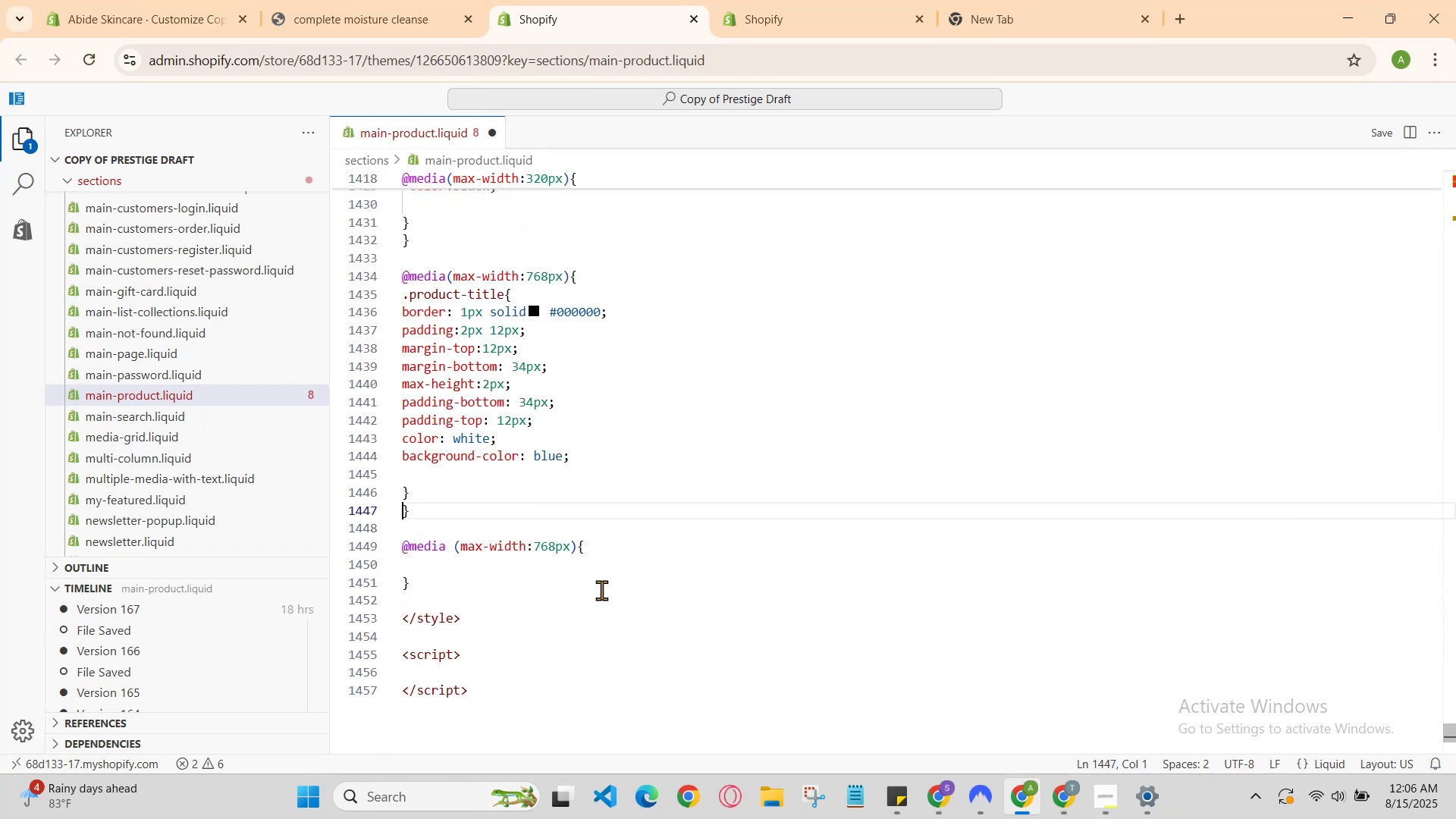 
key(ArrowDown)
 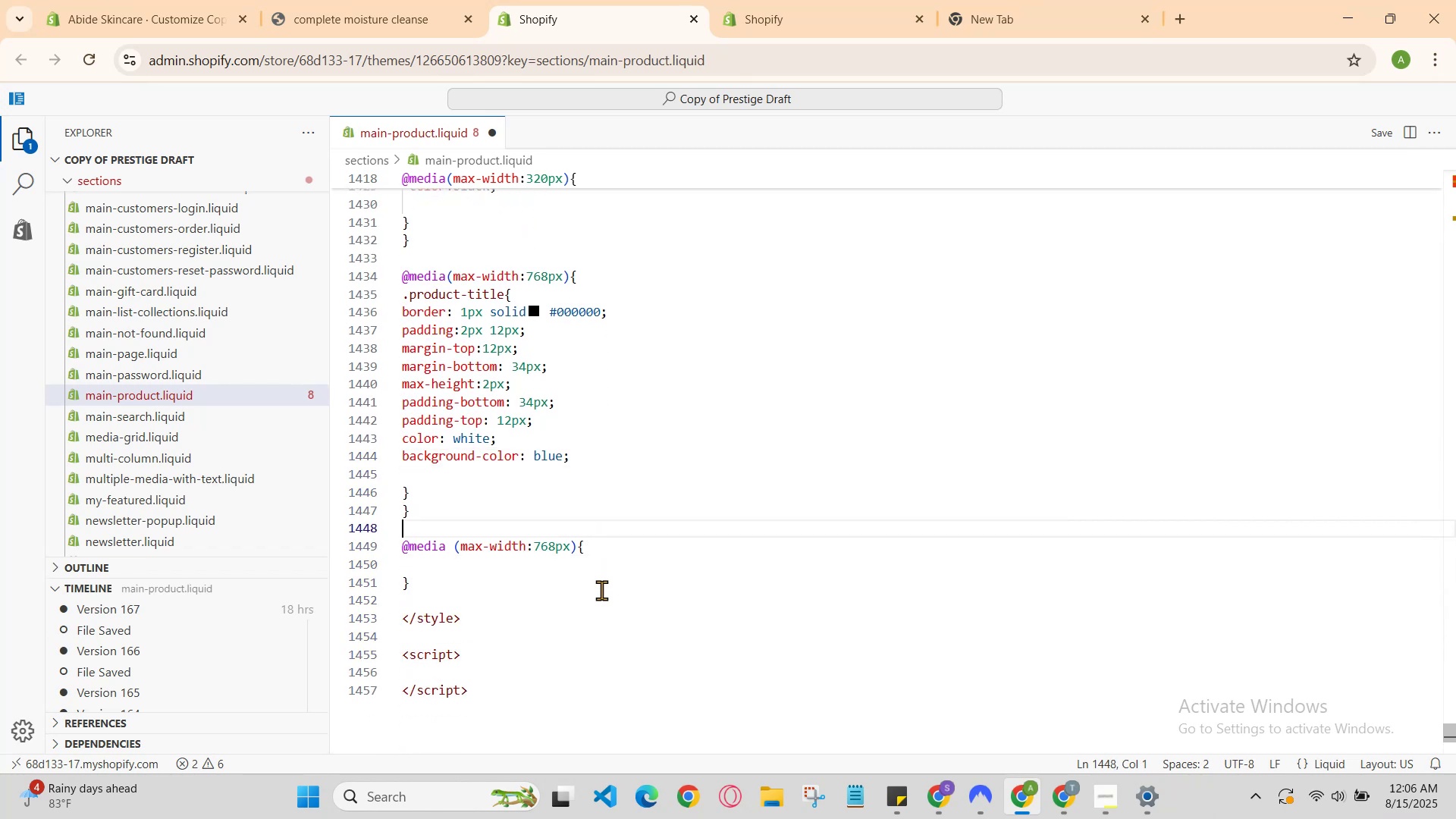 
key(ArrowUp)
 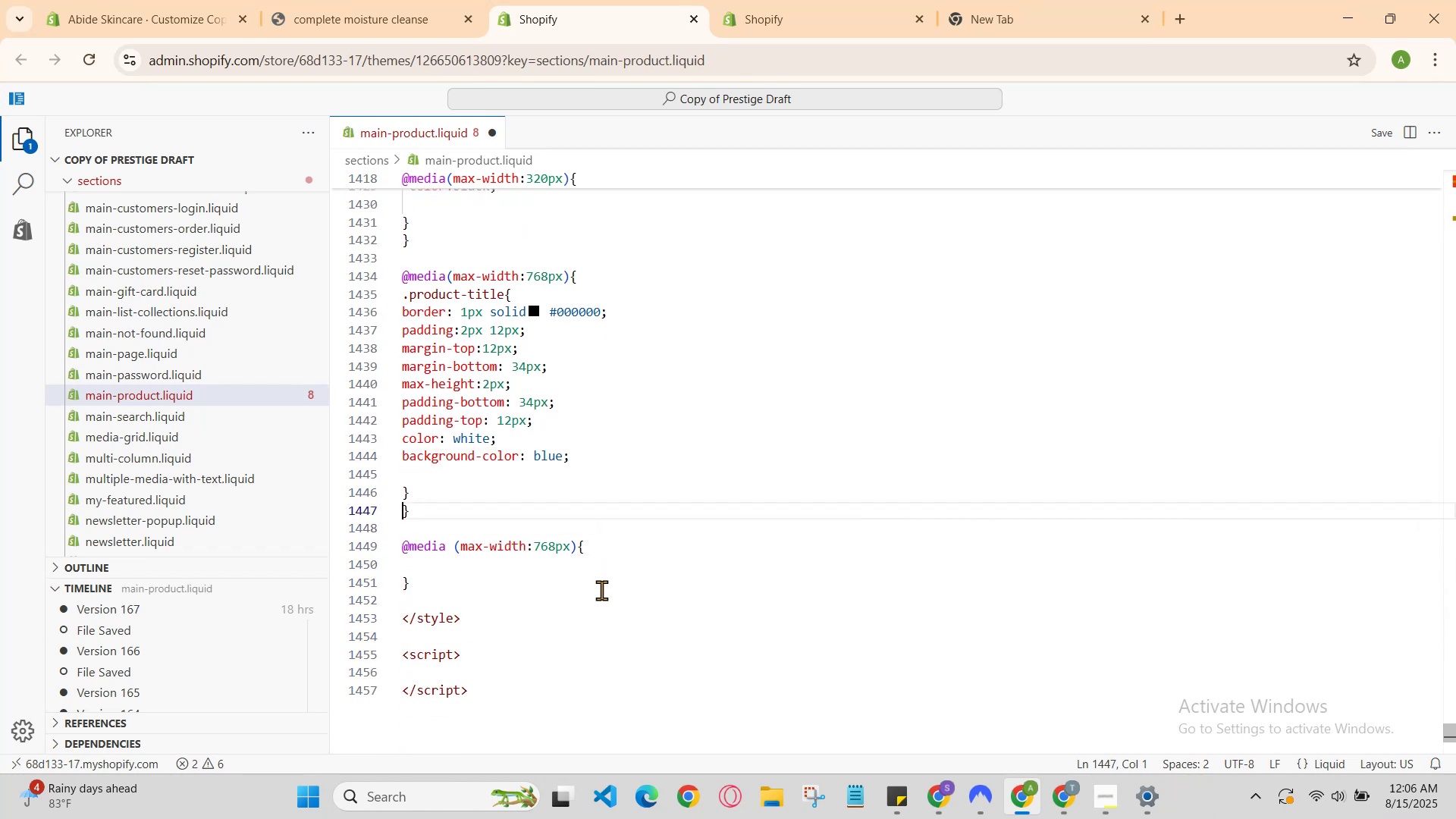 
key(ArrowRight)
 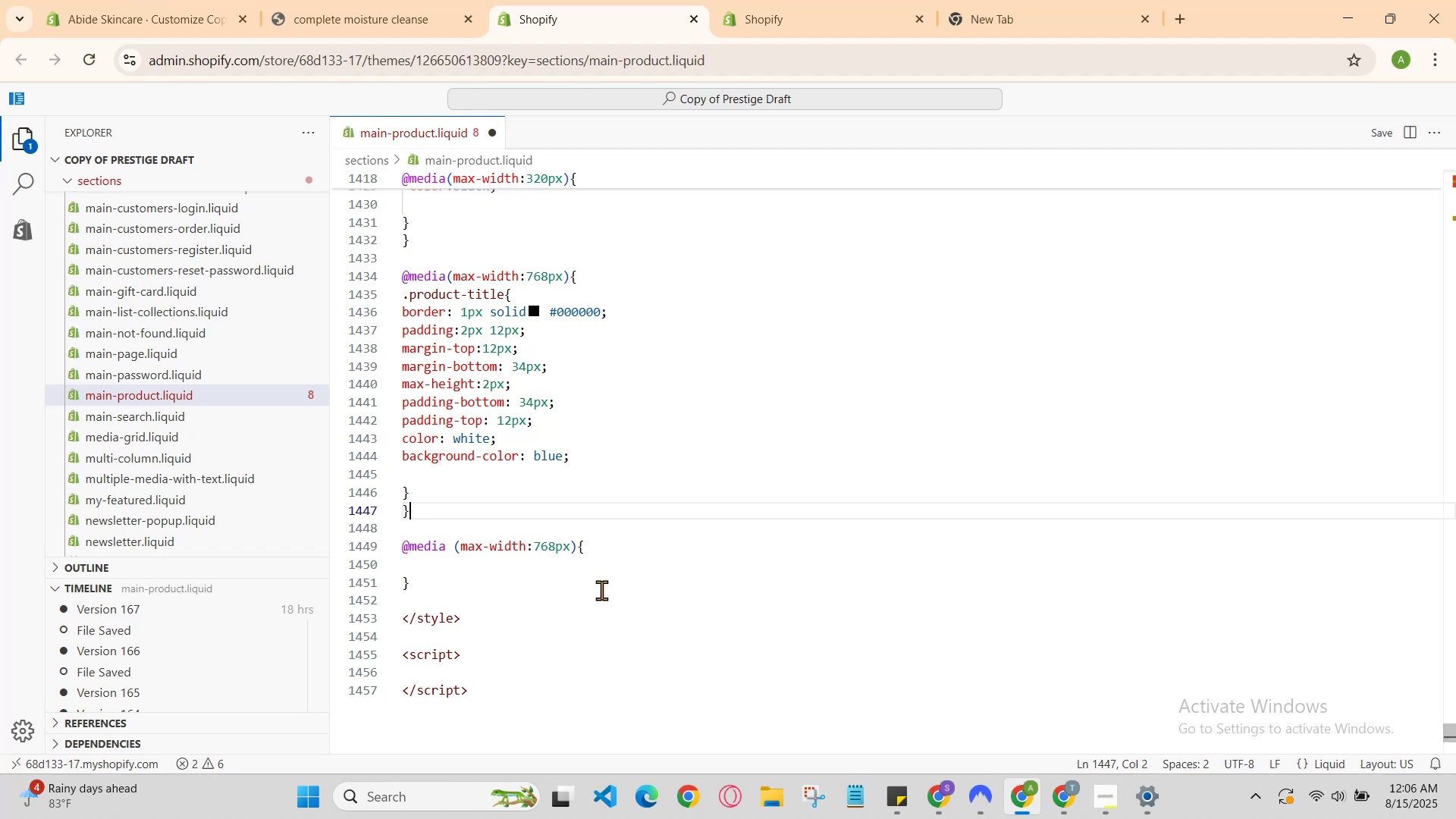 
key(ArrowRight)
 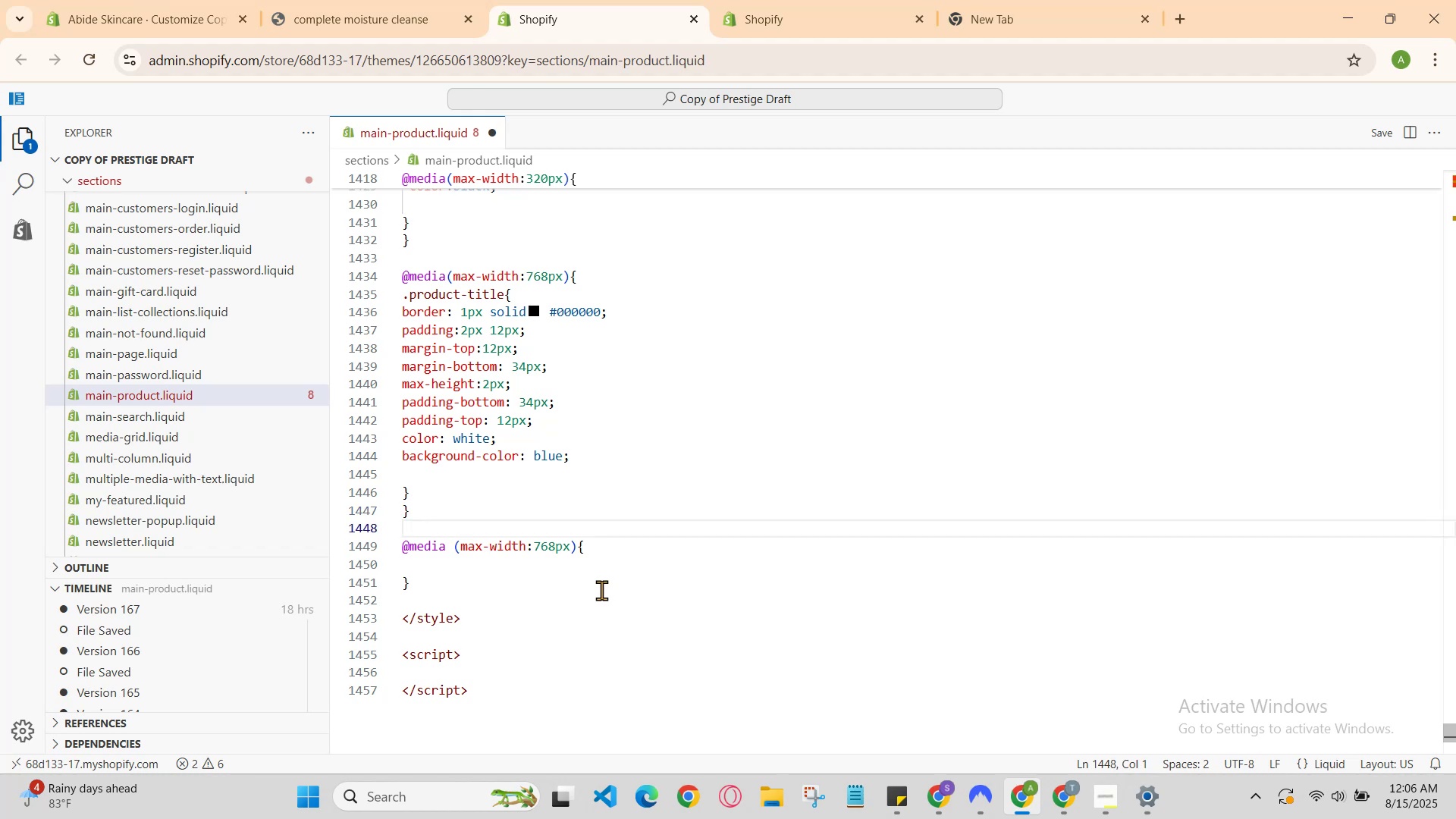 
key(ArrowUp)
 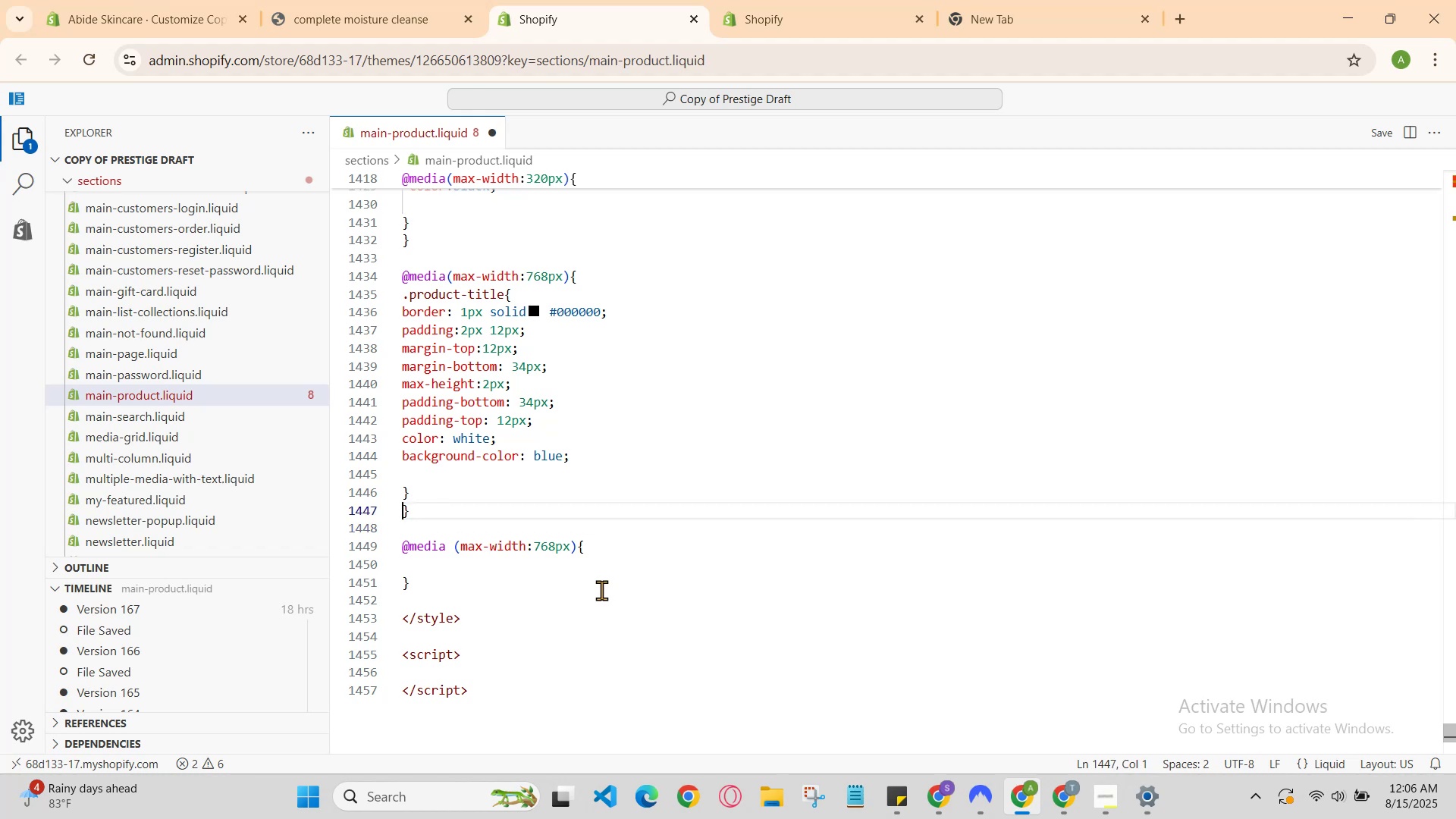 
key(ArrowUp)
 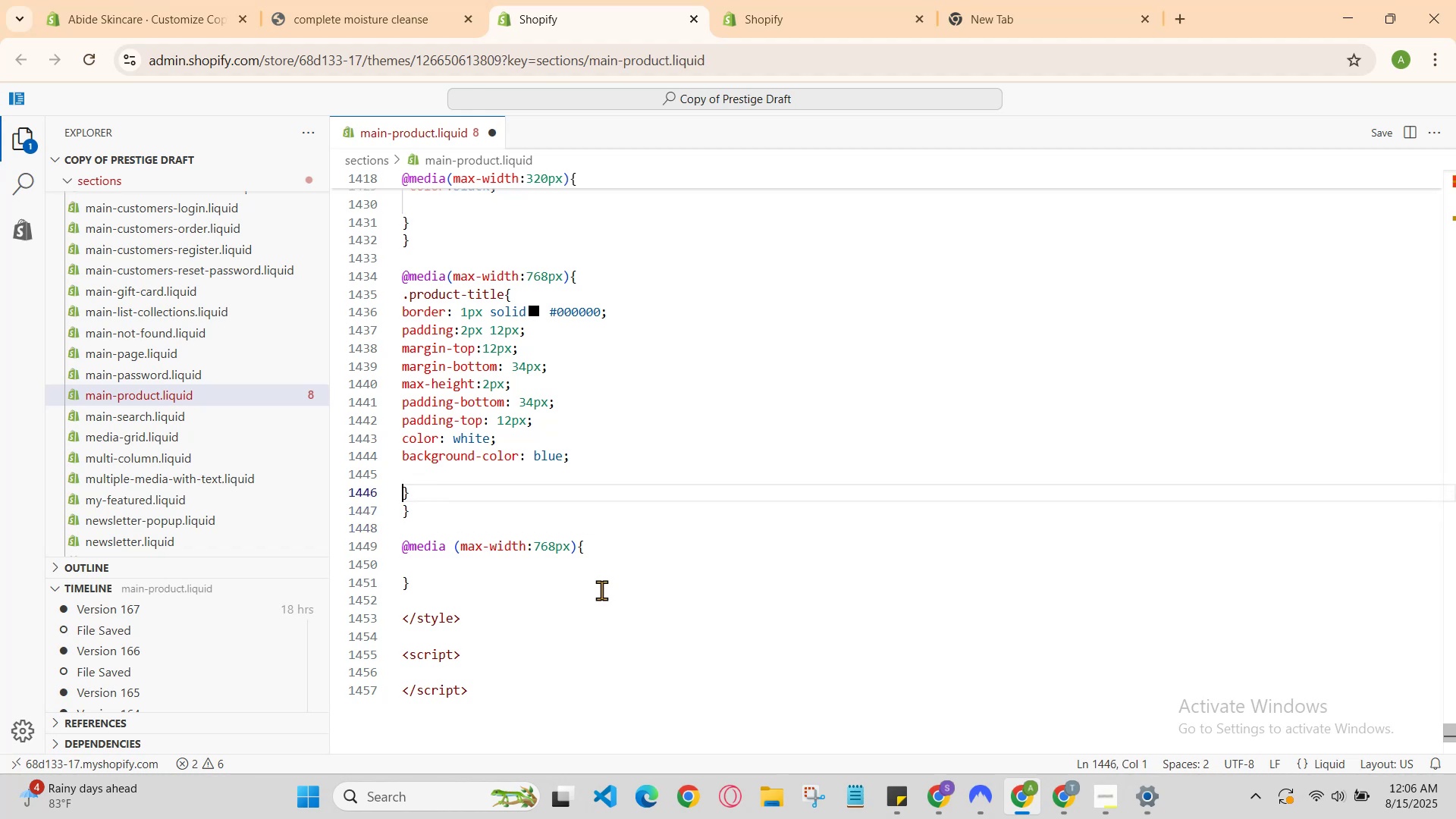 
key(ArrowUp)
 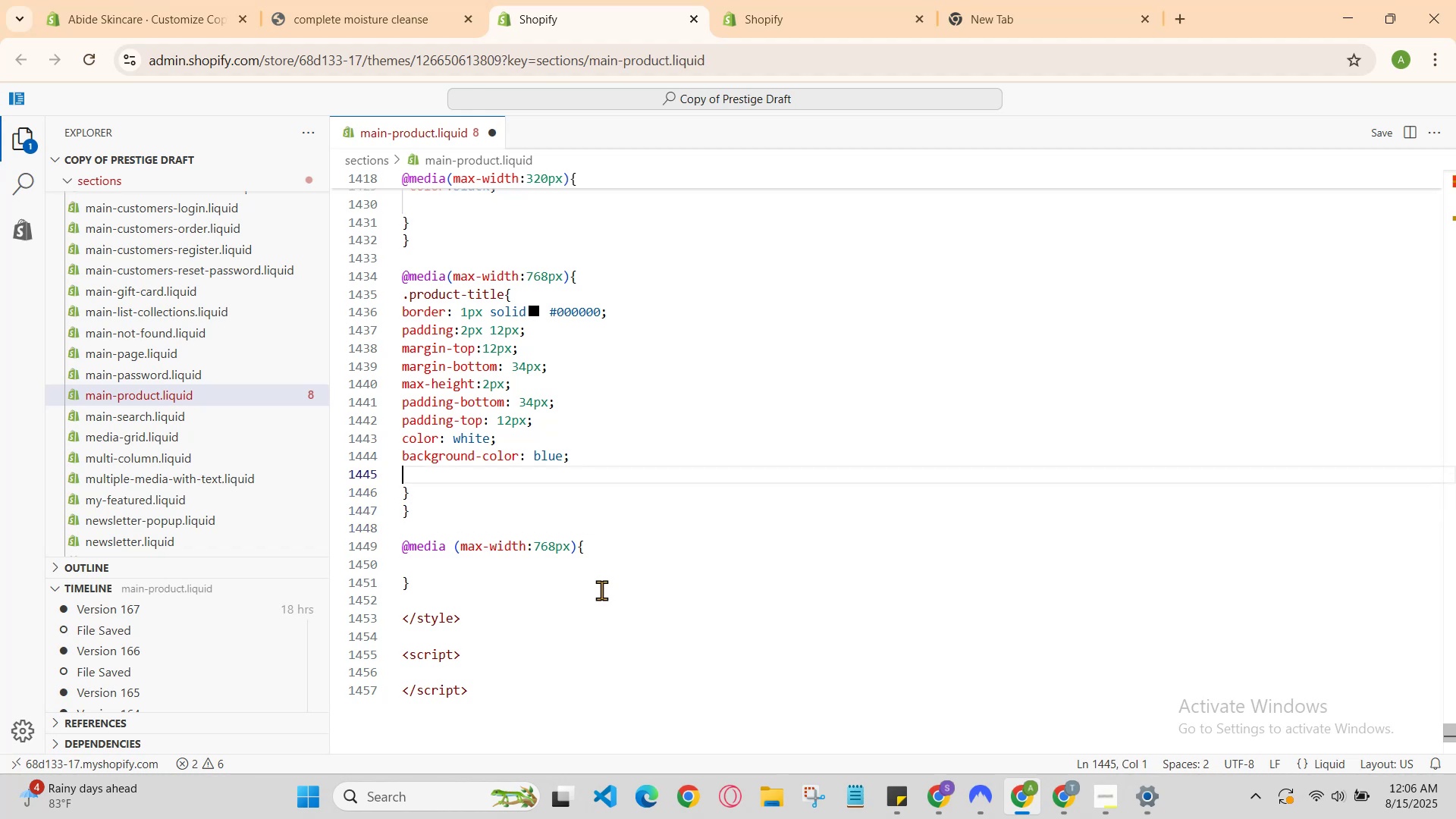 
key(ArrowUp)
 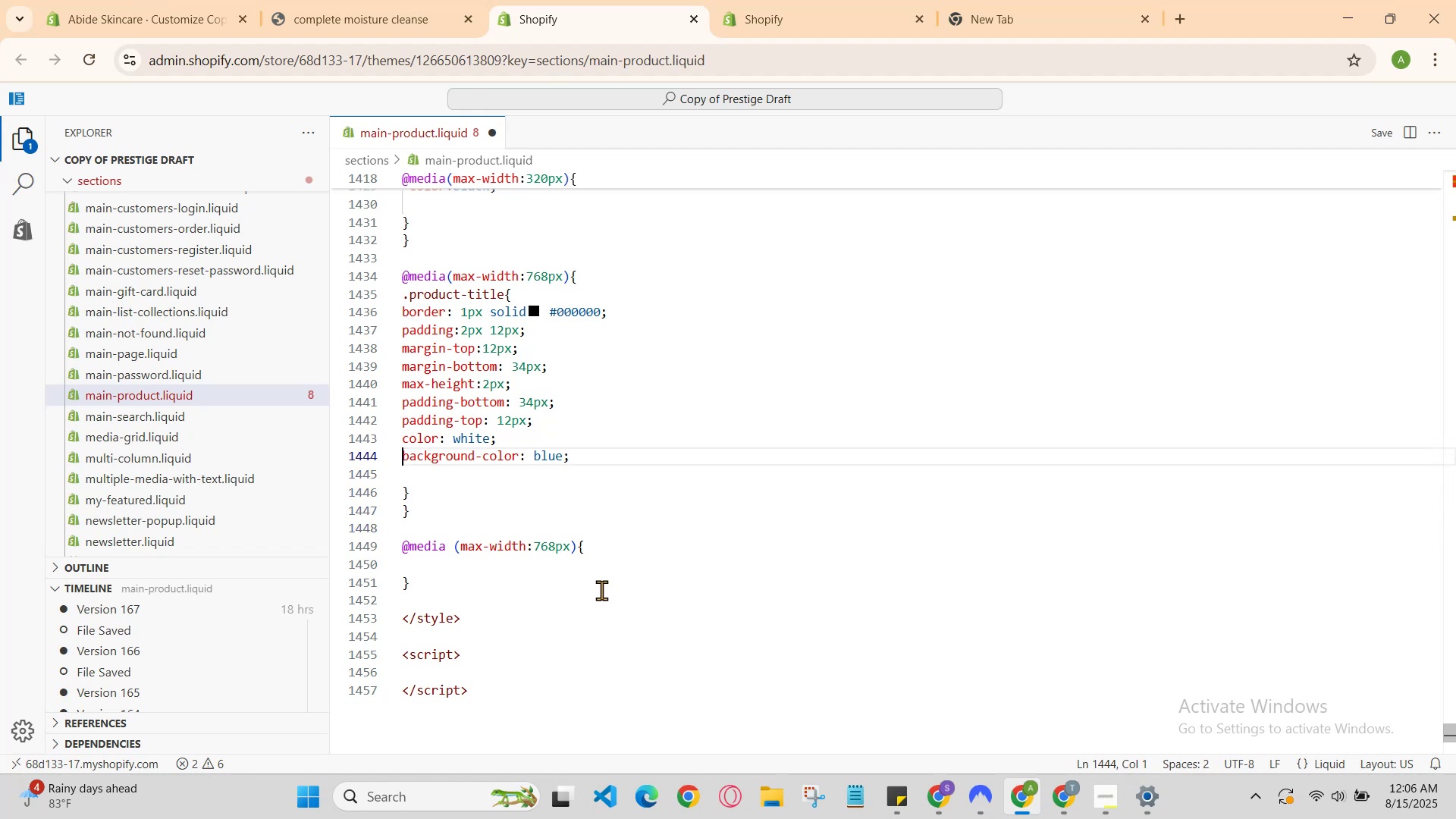 
key(ArrowUp)
 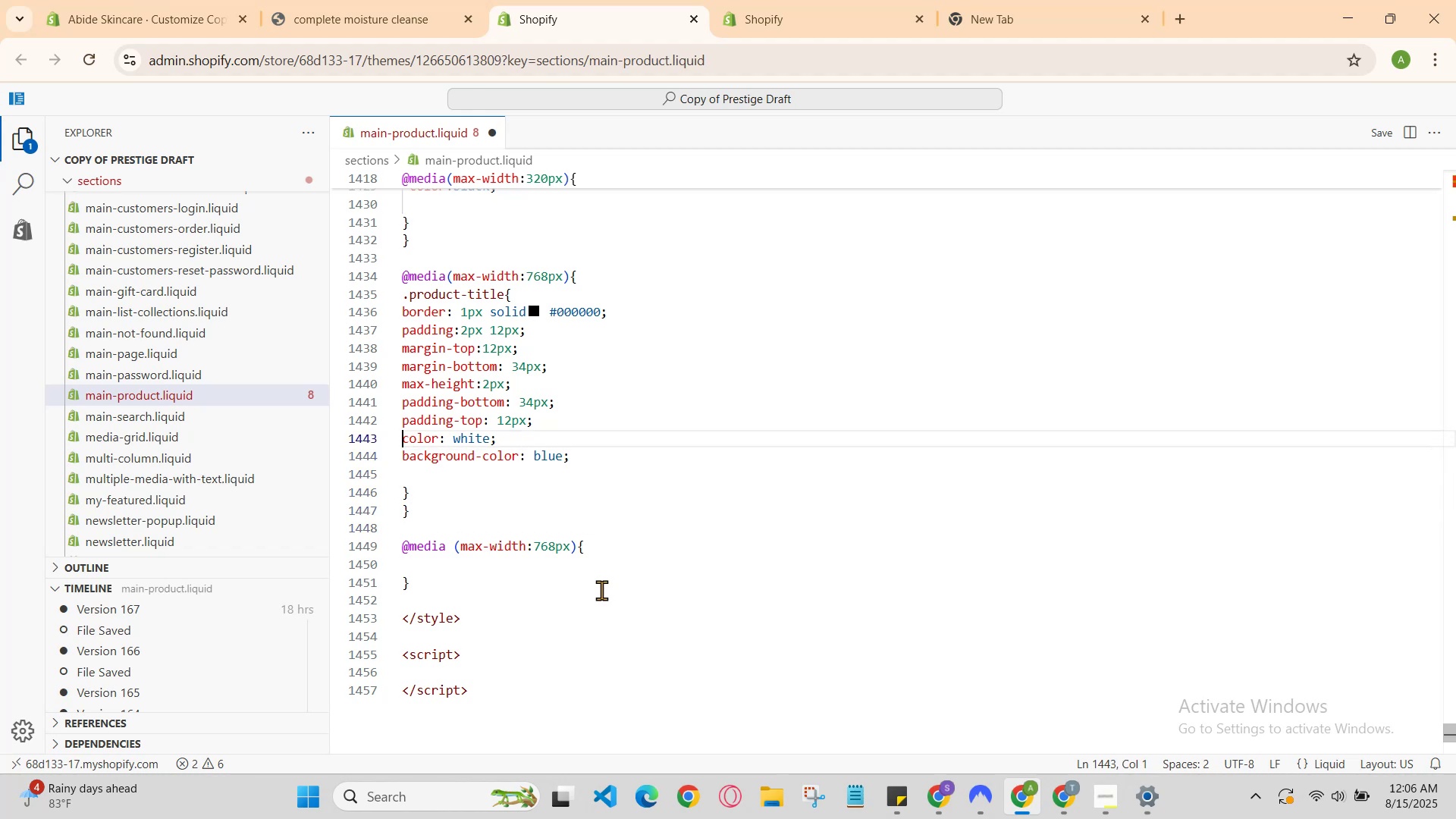 
key(ArrowUp)
 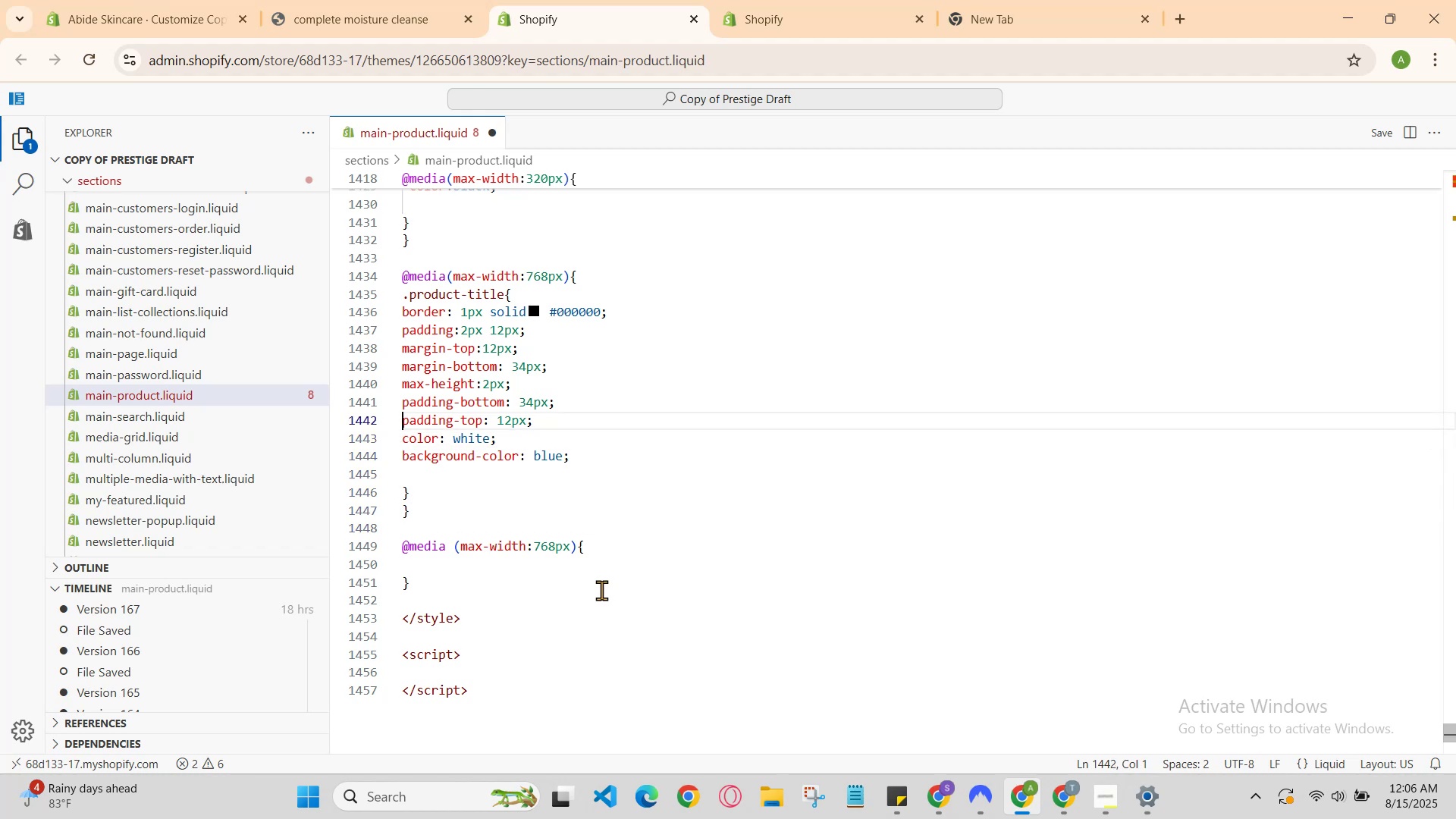 
key(ArrowUp)
 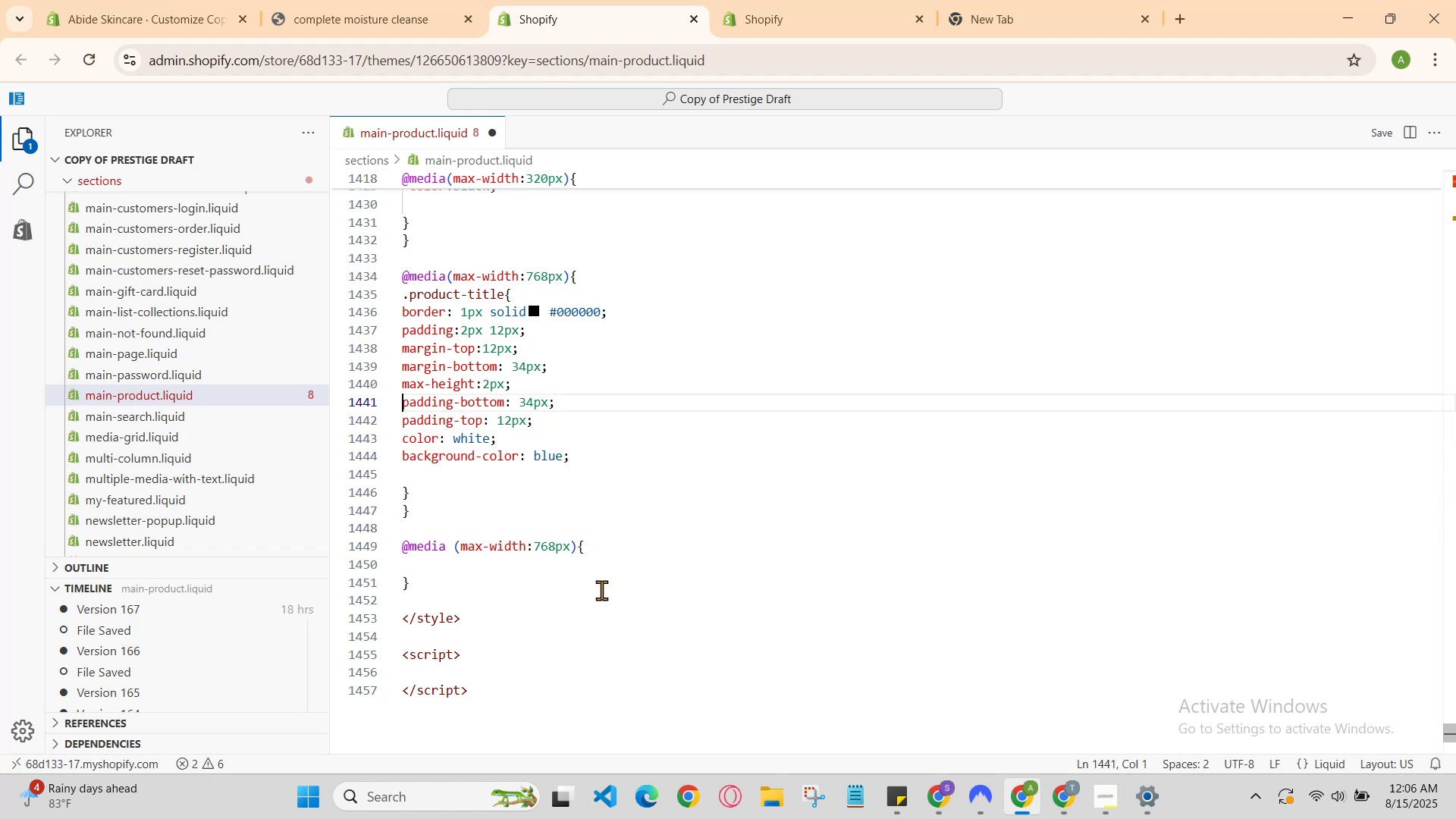 
key(ArrowUp)
 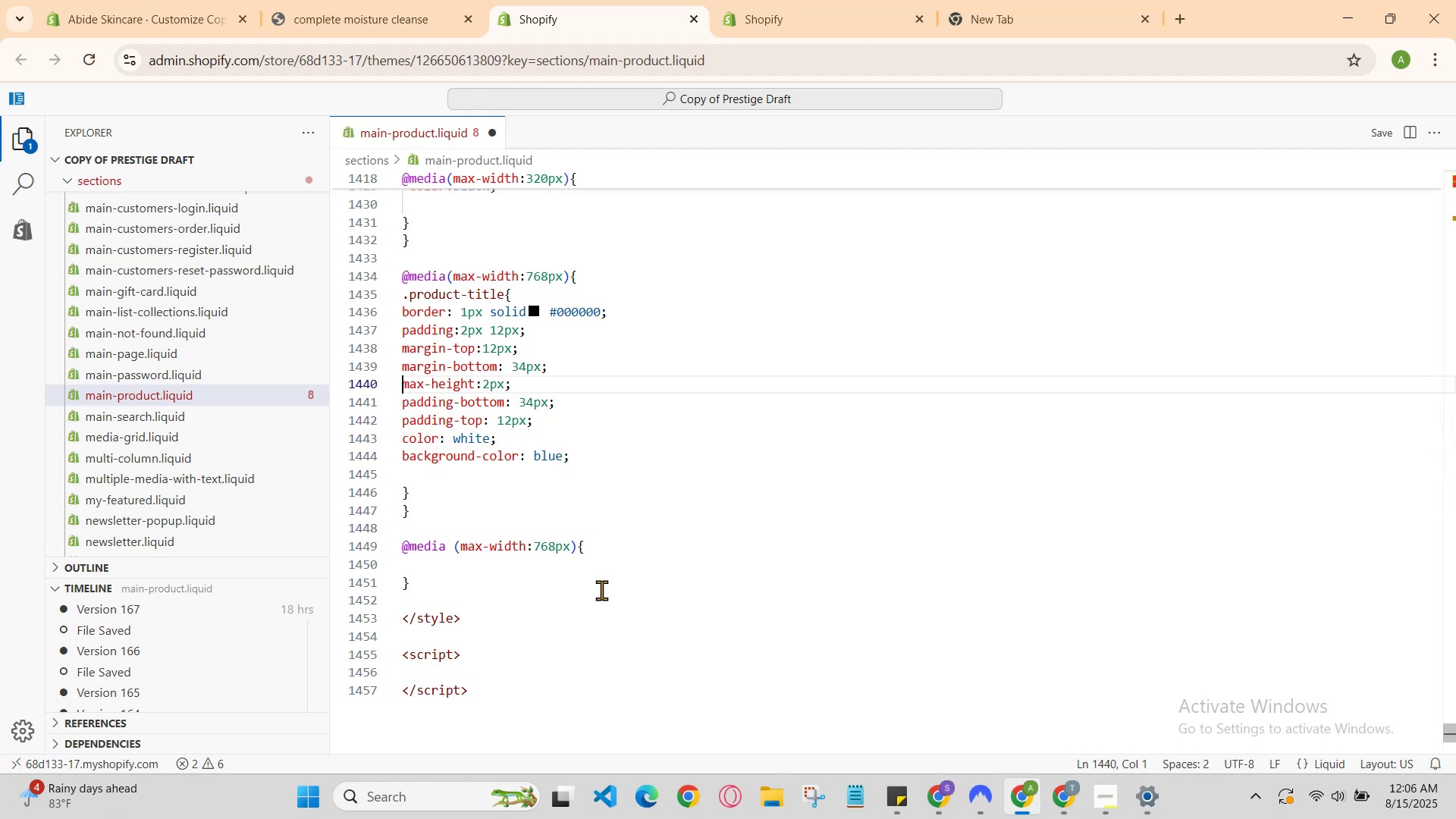 
key(ArrowUp)
 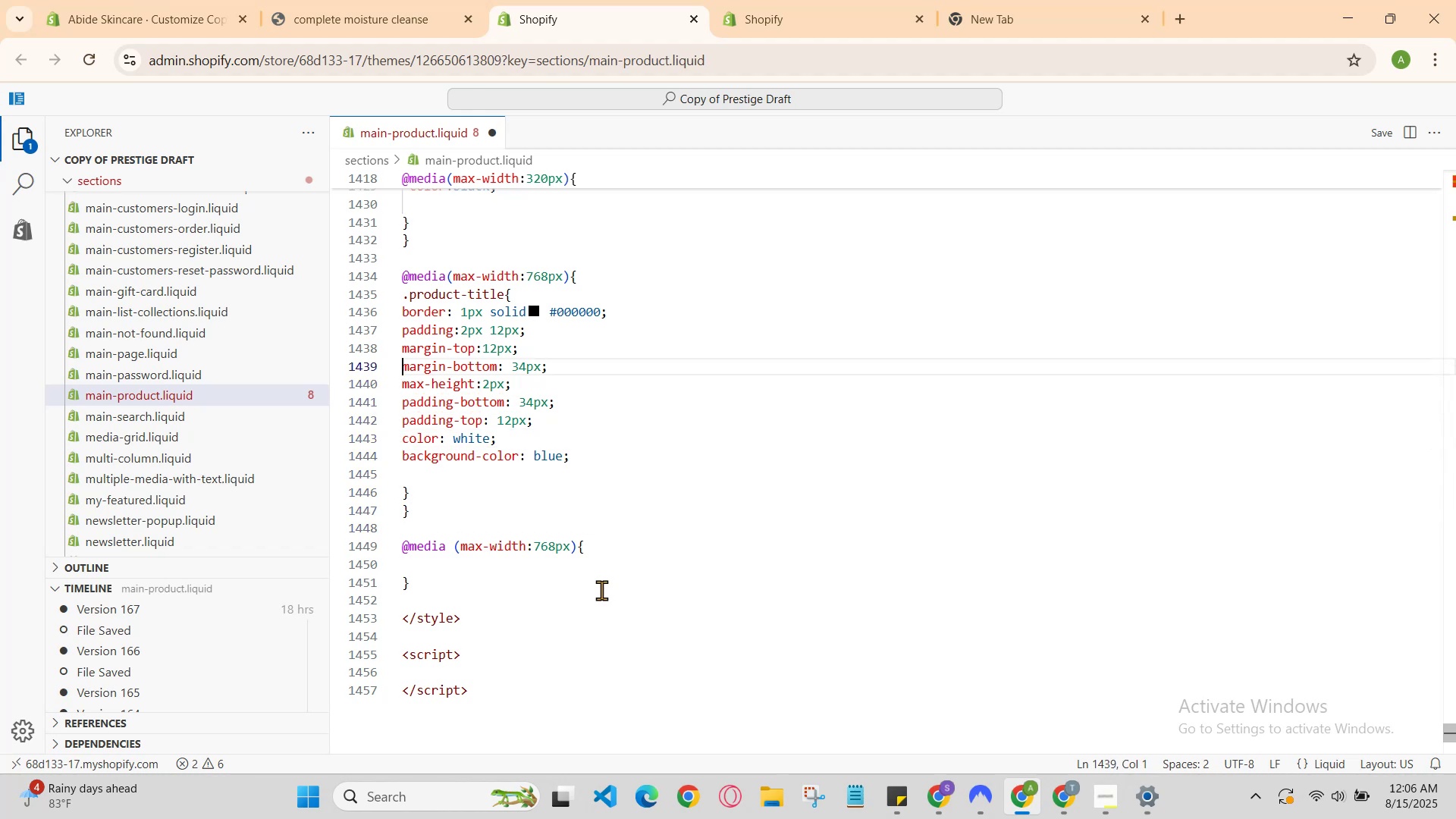 
key(ArrowUp)
 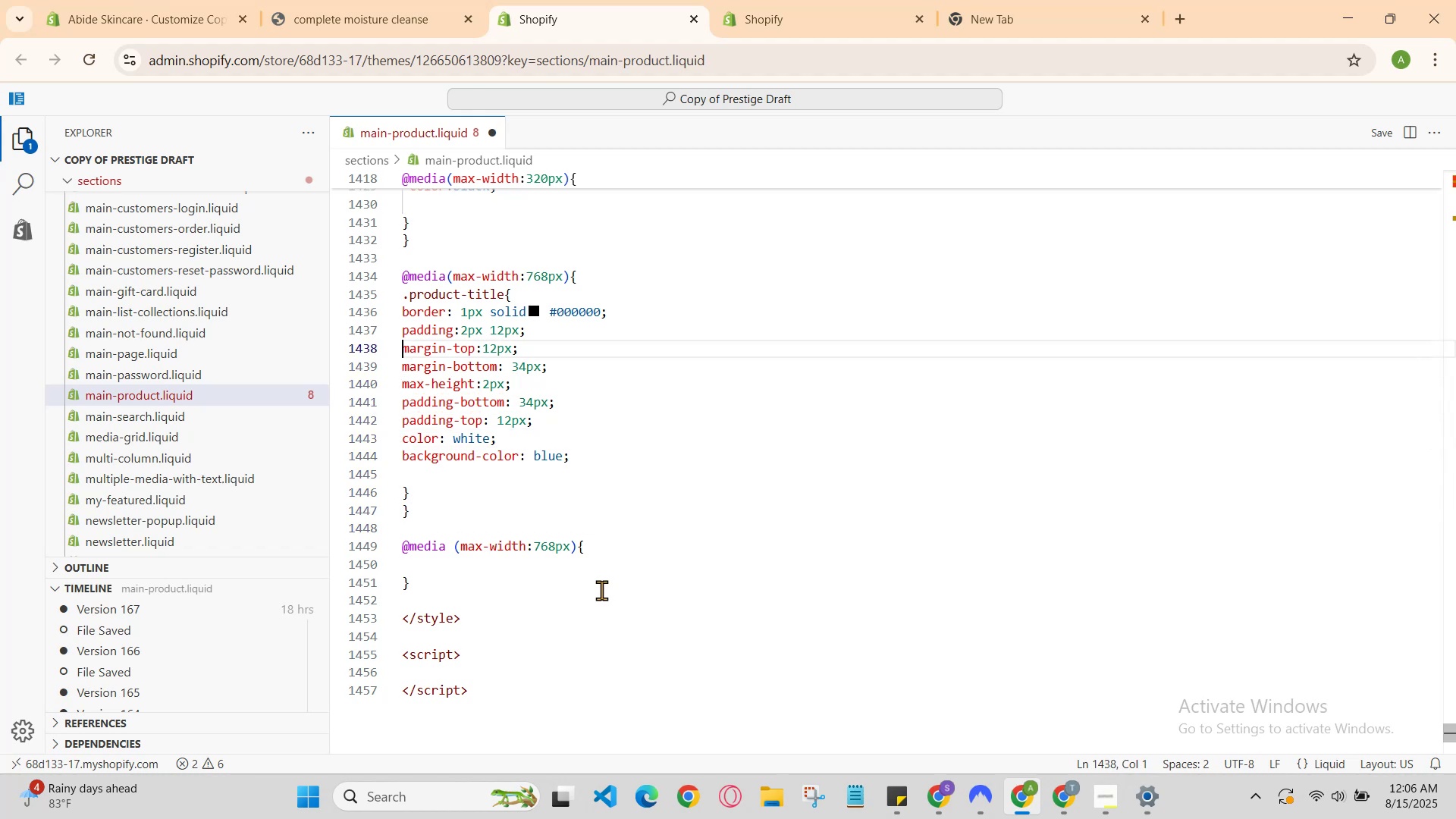 
key(ArrowUp)
 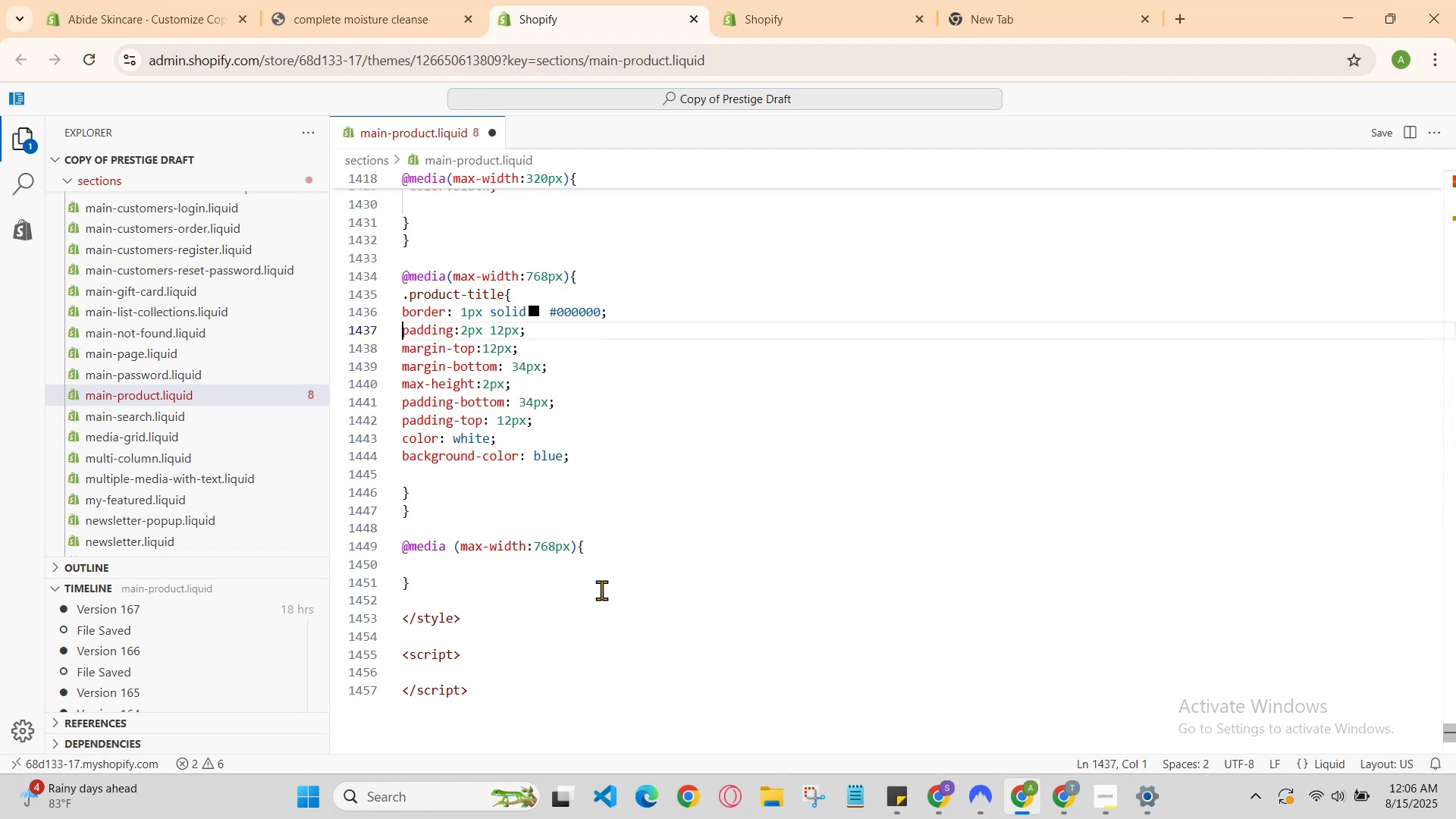 
key(ArrowUp)
 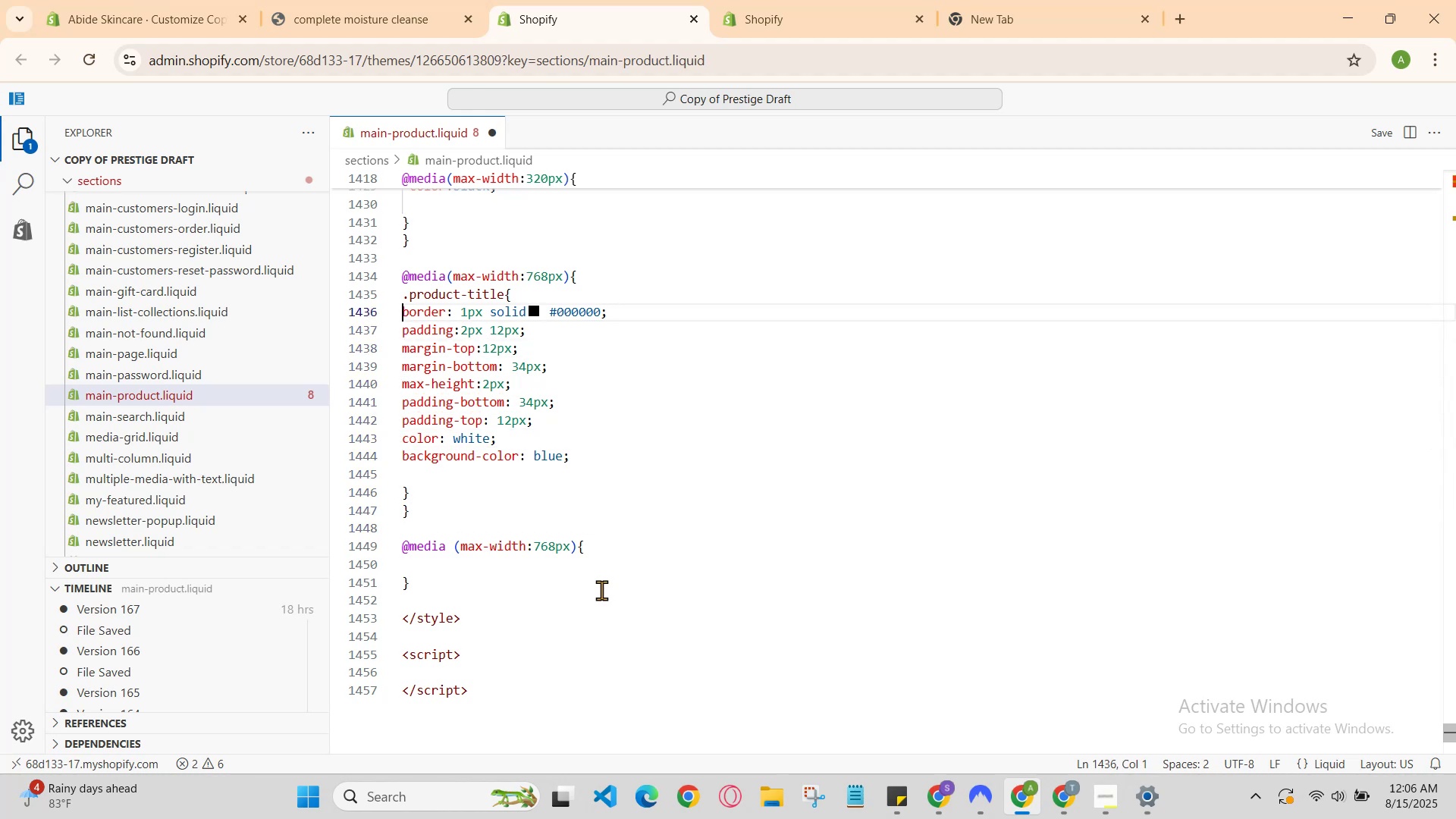 
key(ArrowUp)
 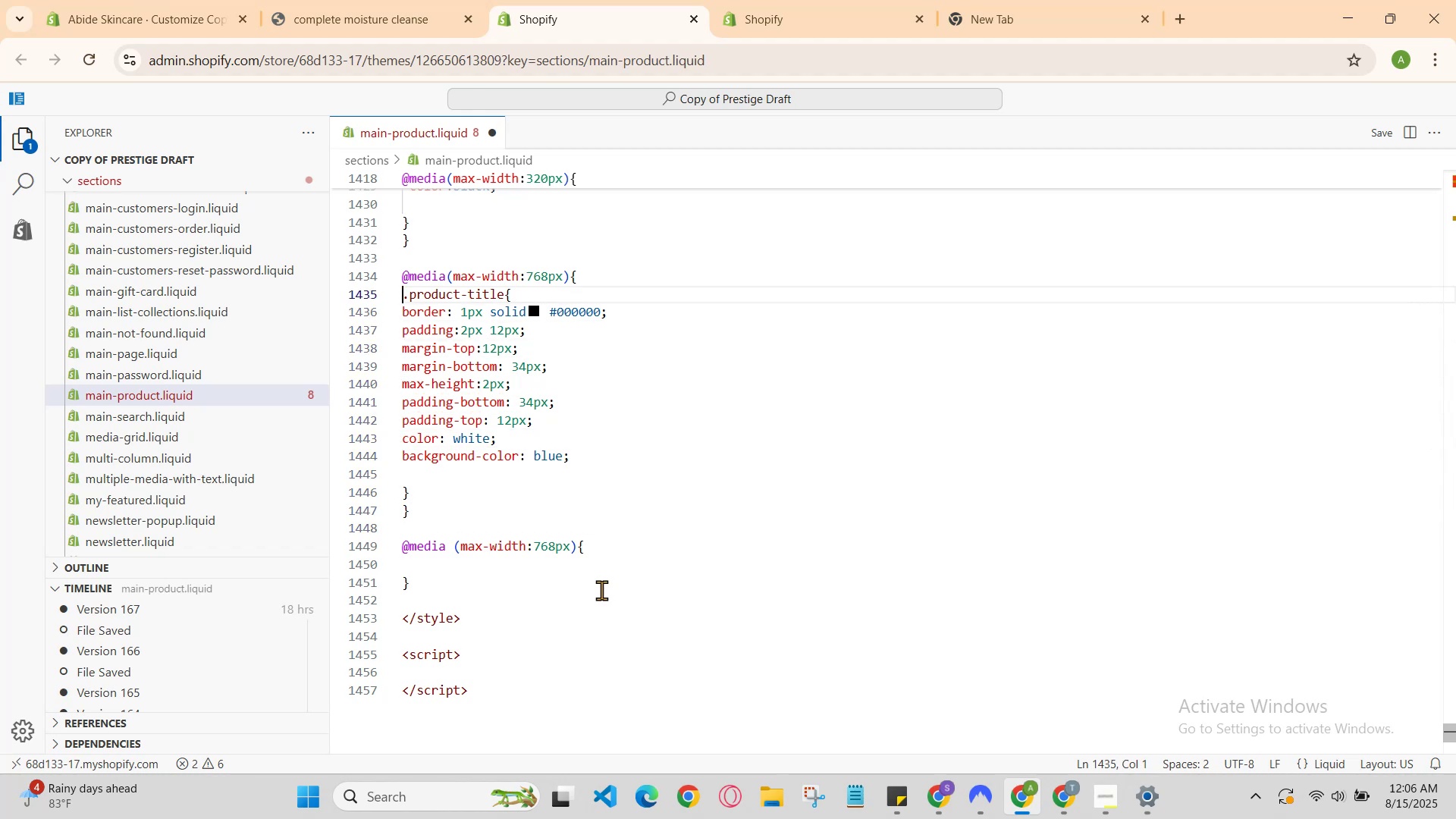 
key(ArrowUp)
 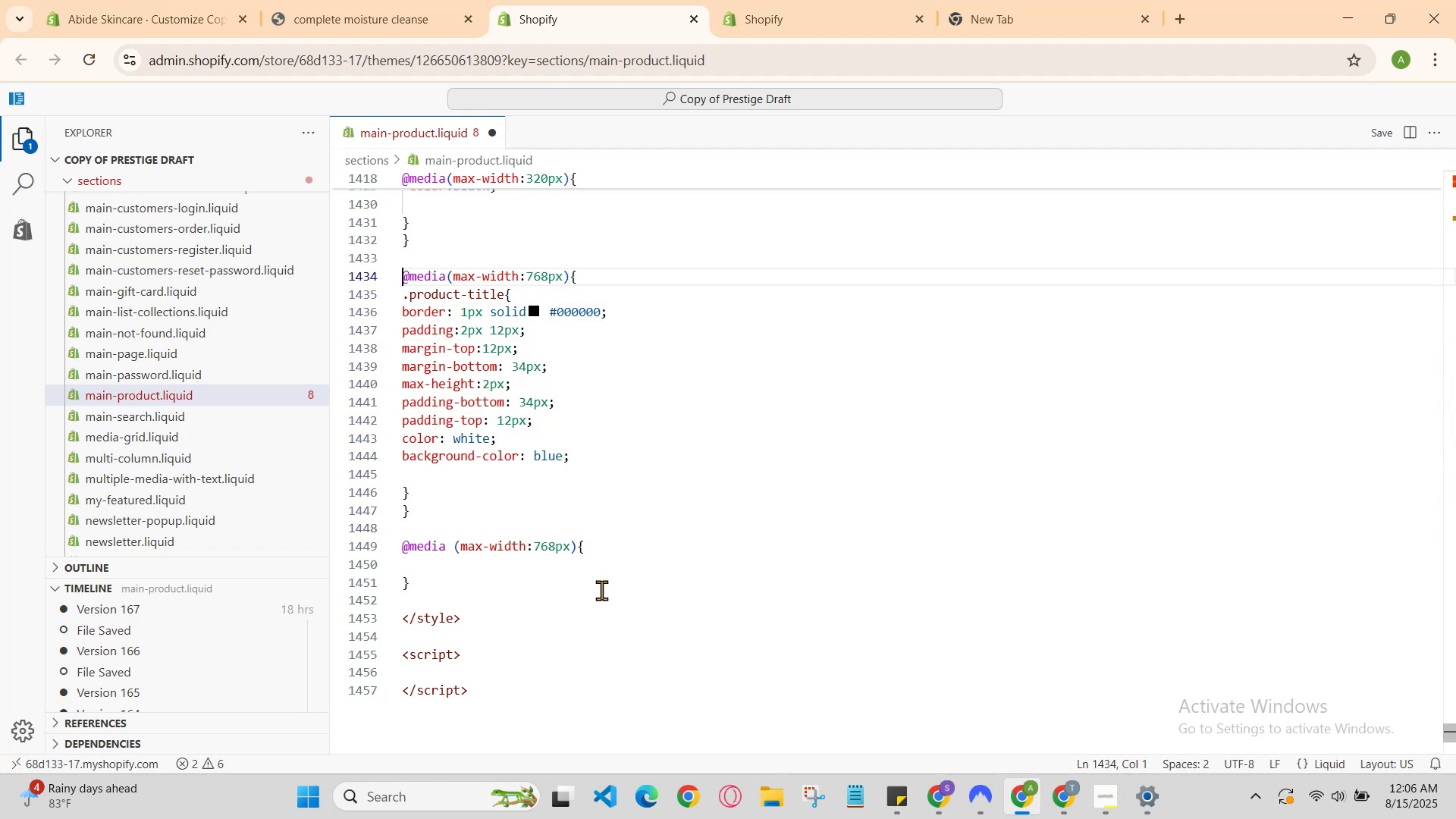 
key(ArrowDown)
 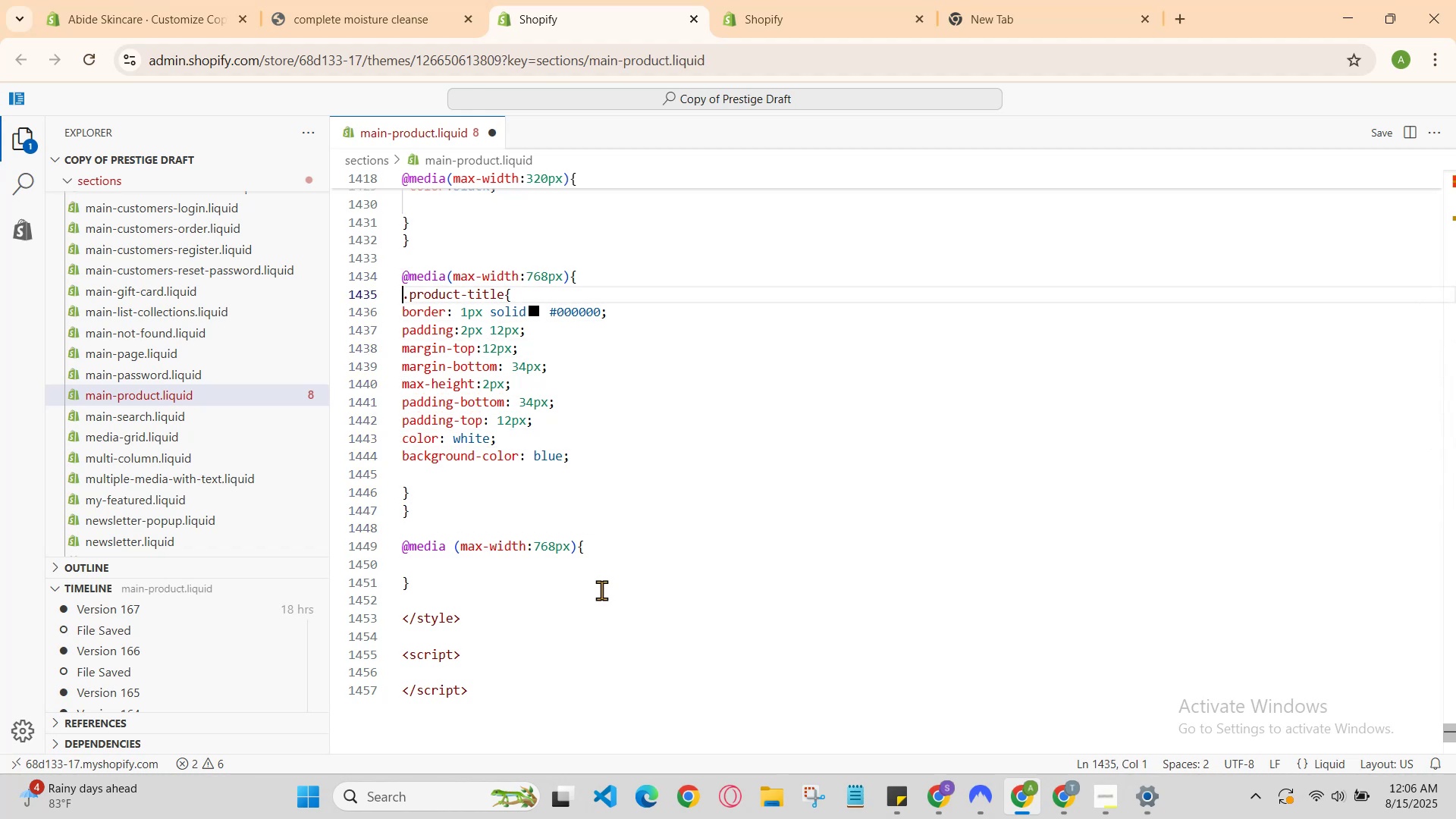 
hold_key(key=ArrowDown, duration=0.78)
 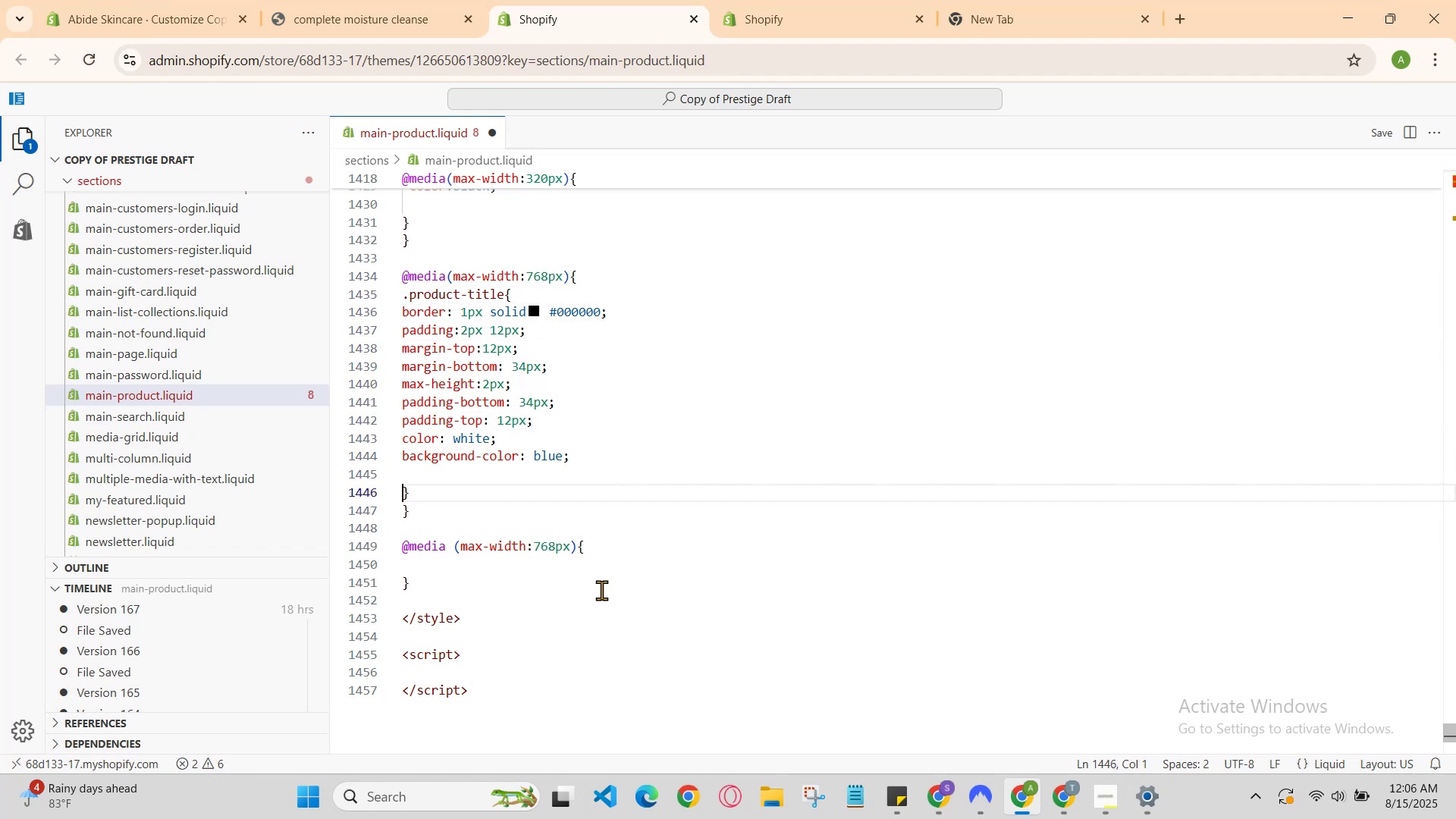 
key(ArrowDown)
 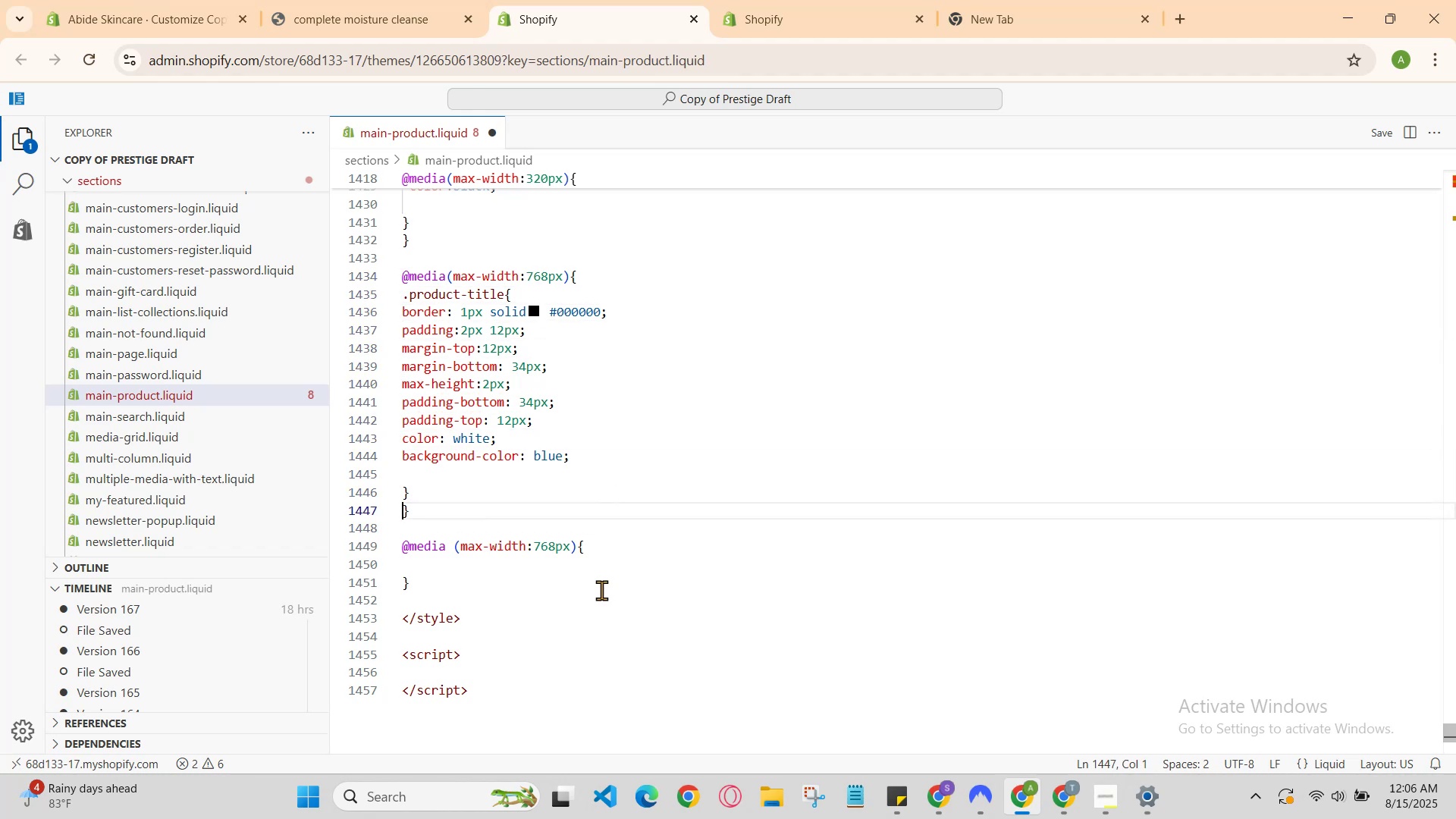 
key(ArrowDown)
 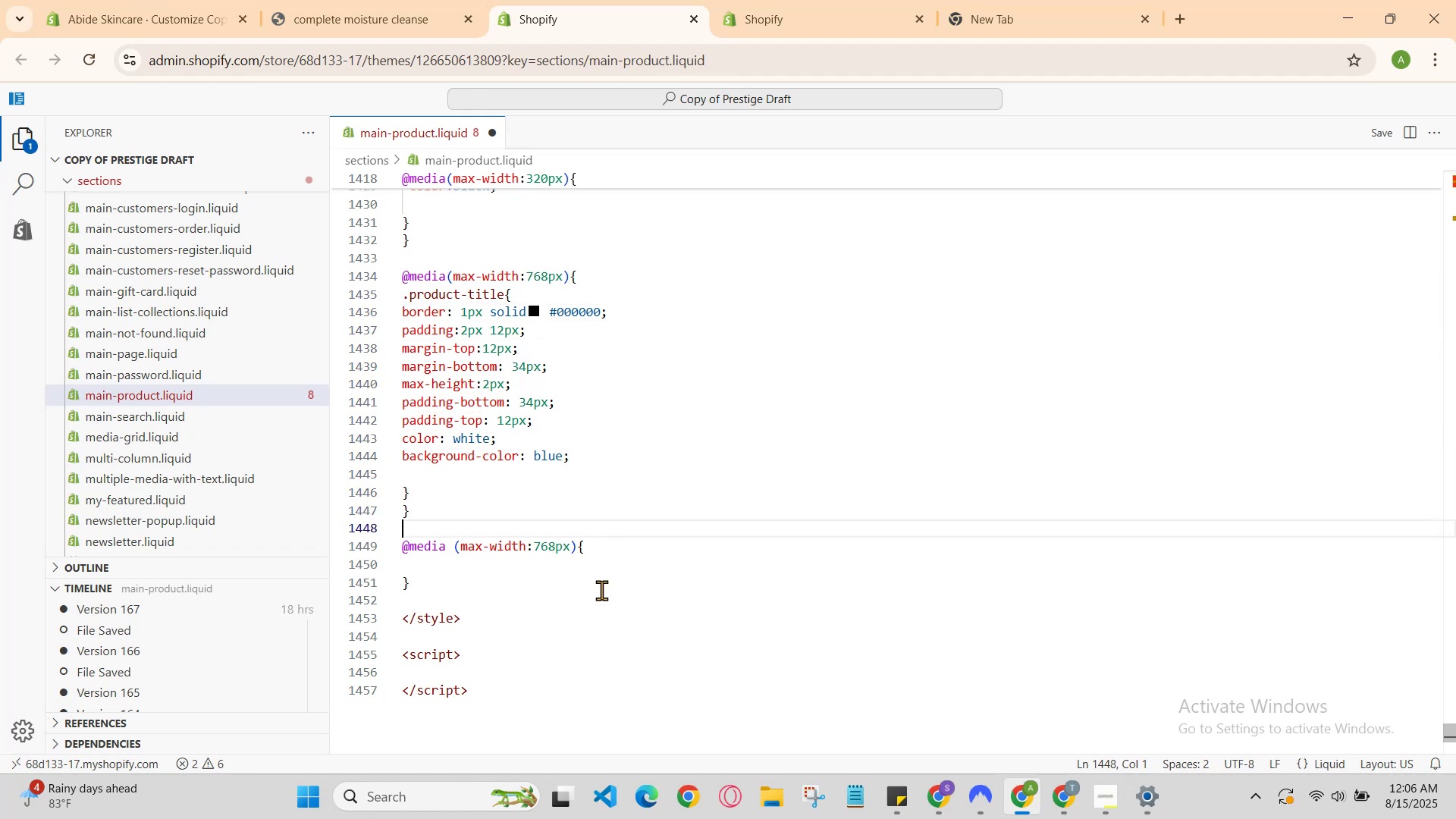 
key(ArrowRight)
 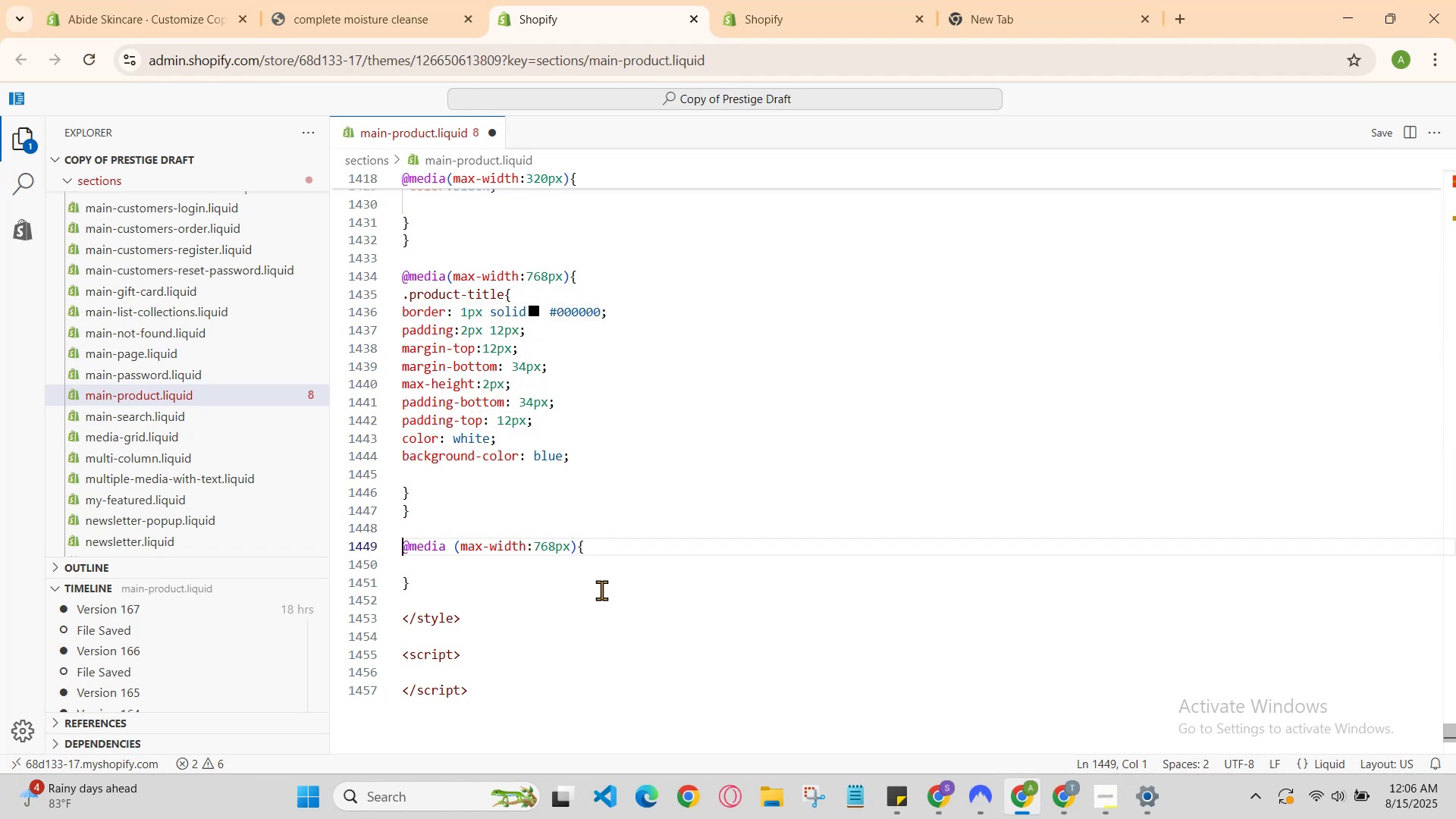 
key(ArrowRight)
 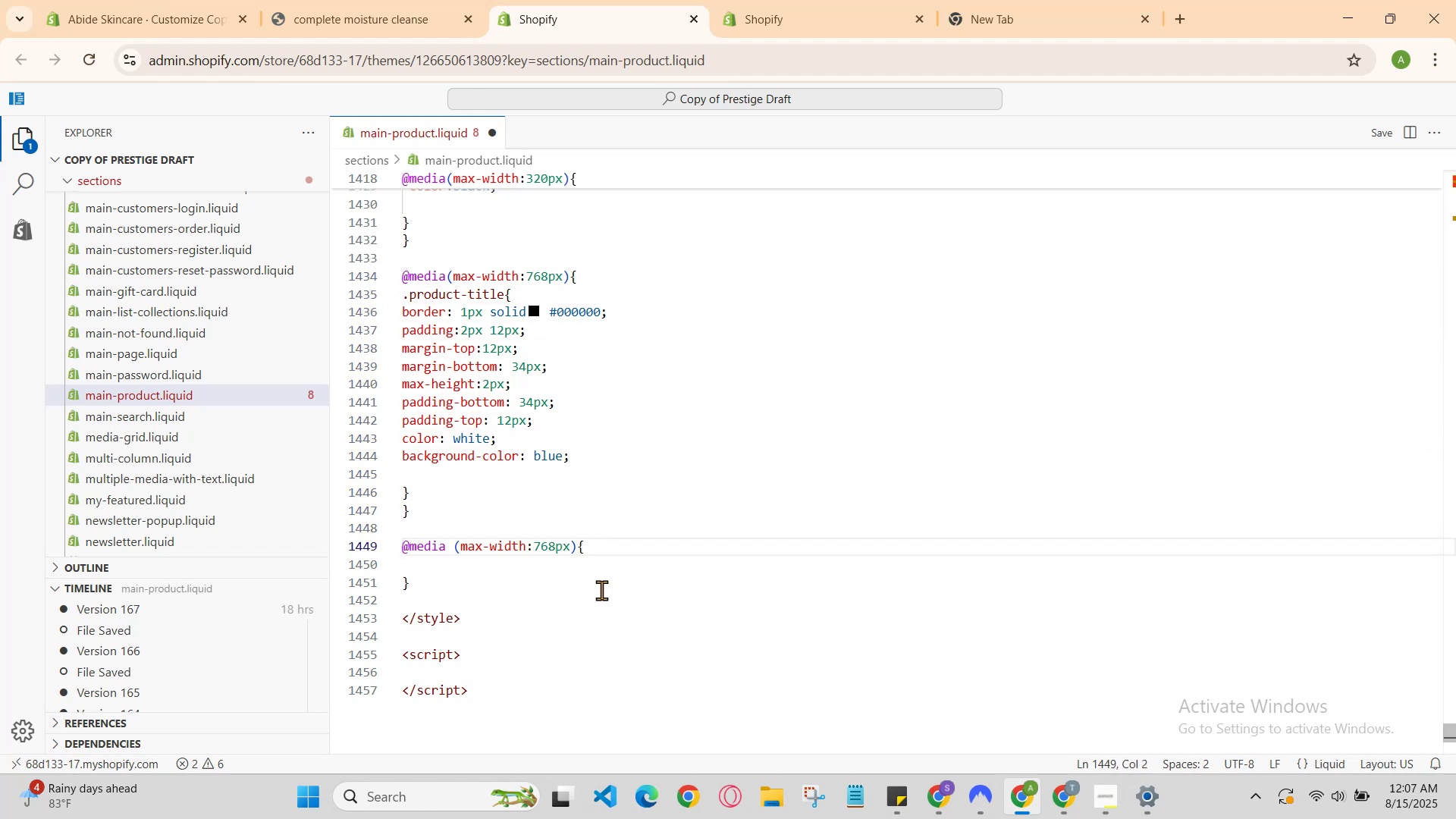 
key(ArrowLeft)
 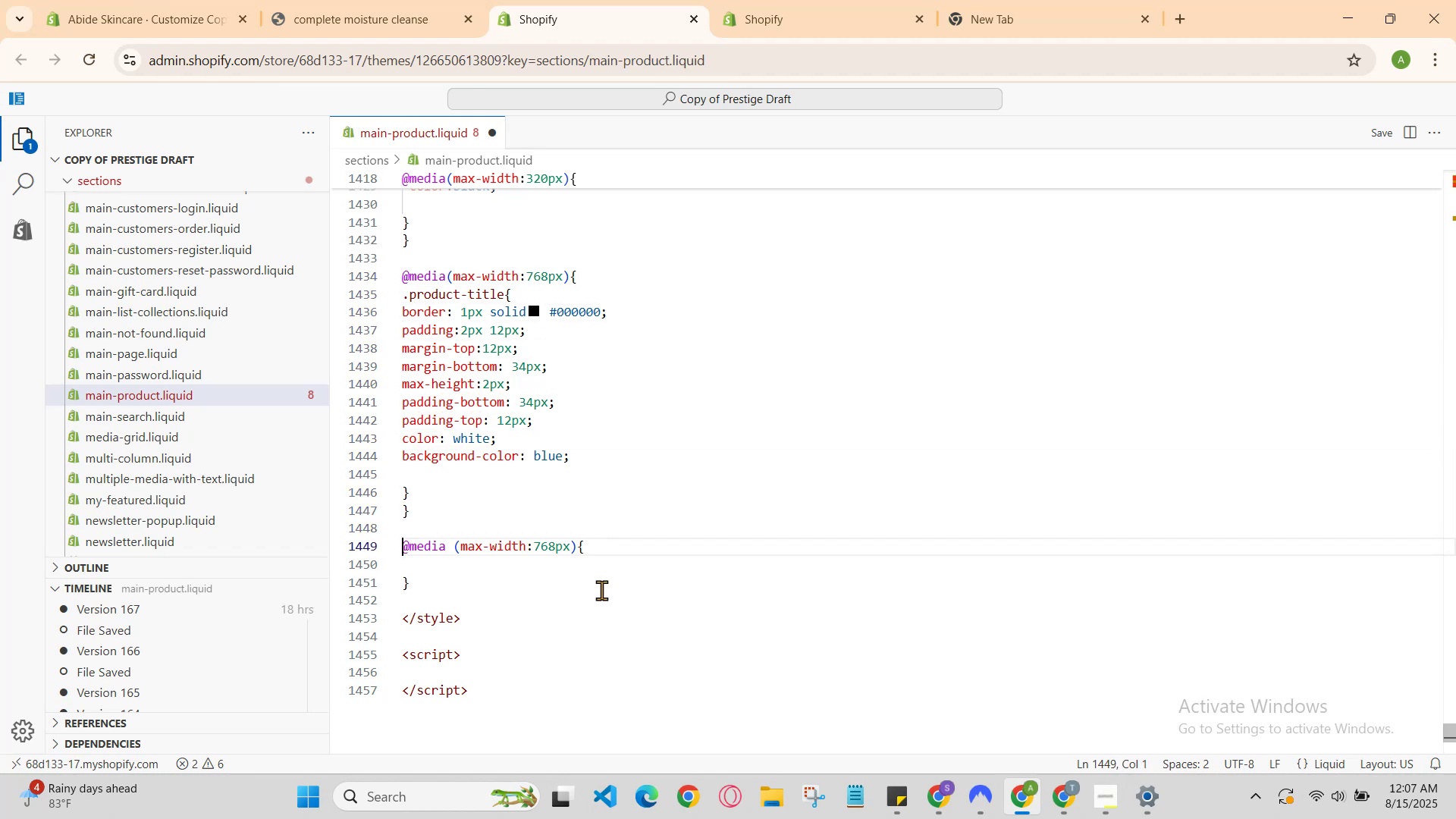 
key(ArrowUp)
 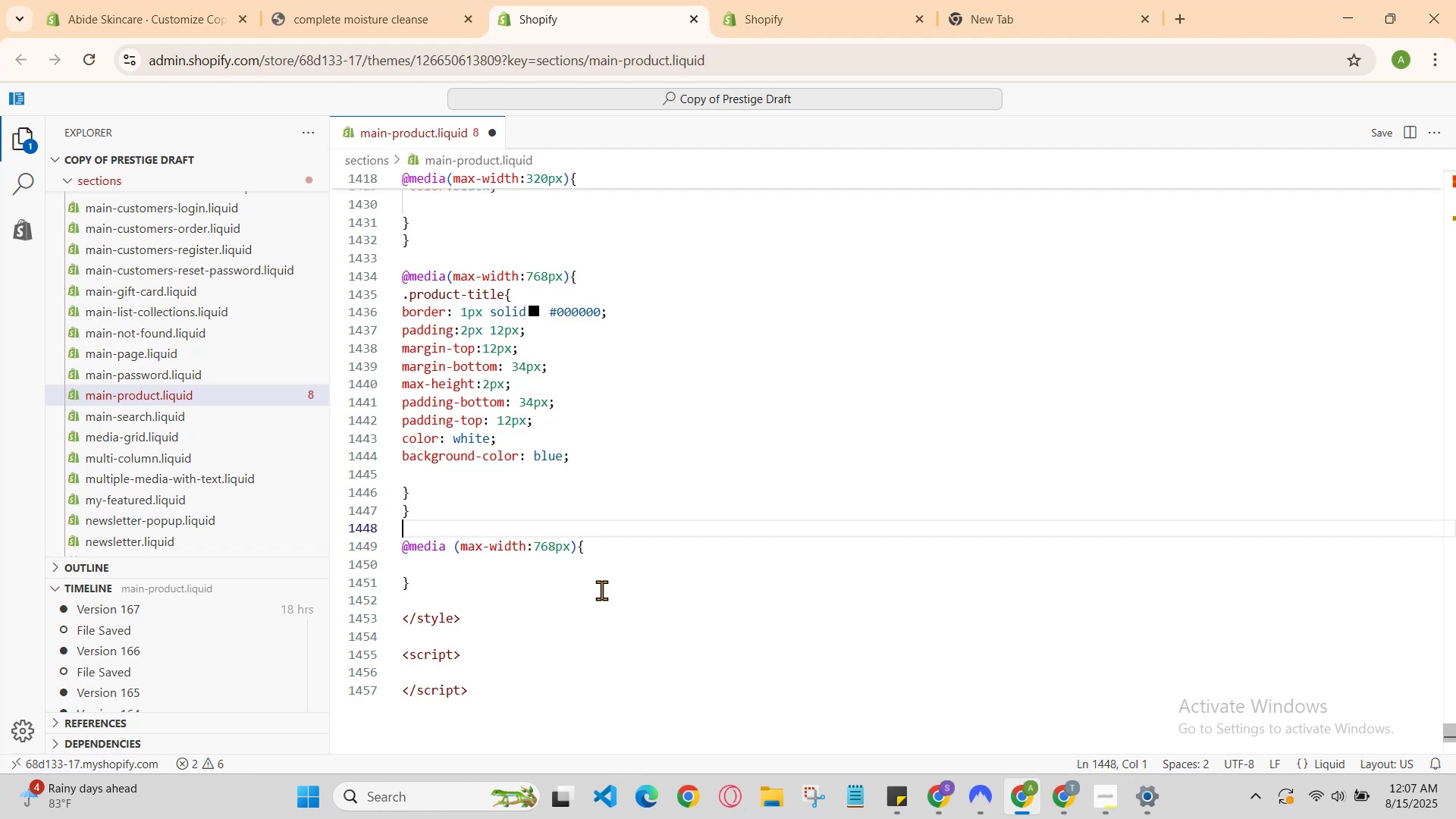 
key(ArrowUp)
 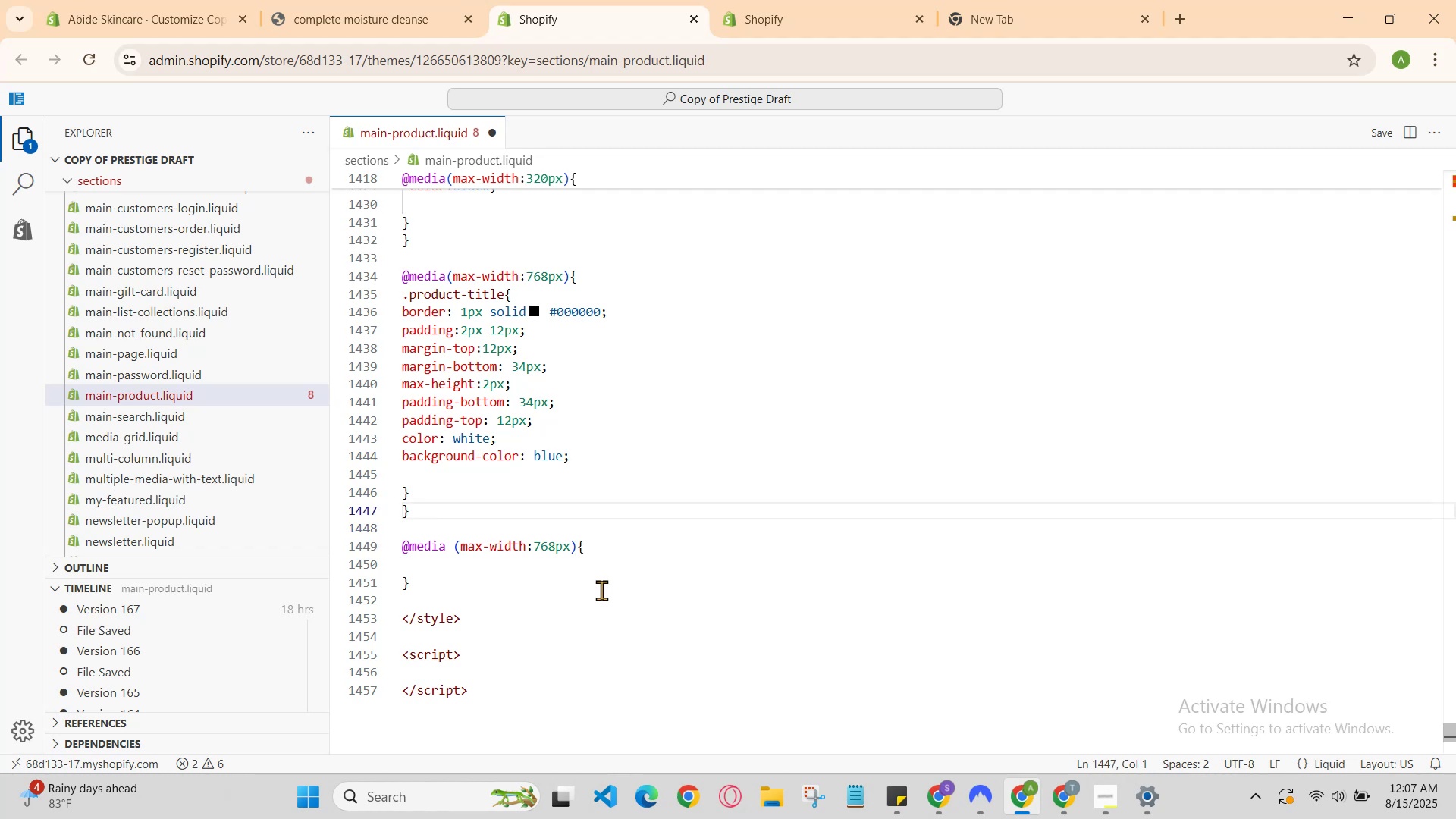 
key(ArrowUp)
 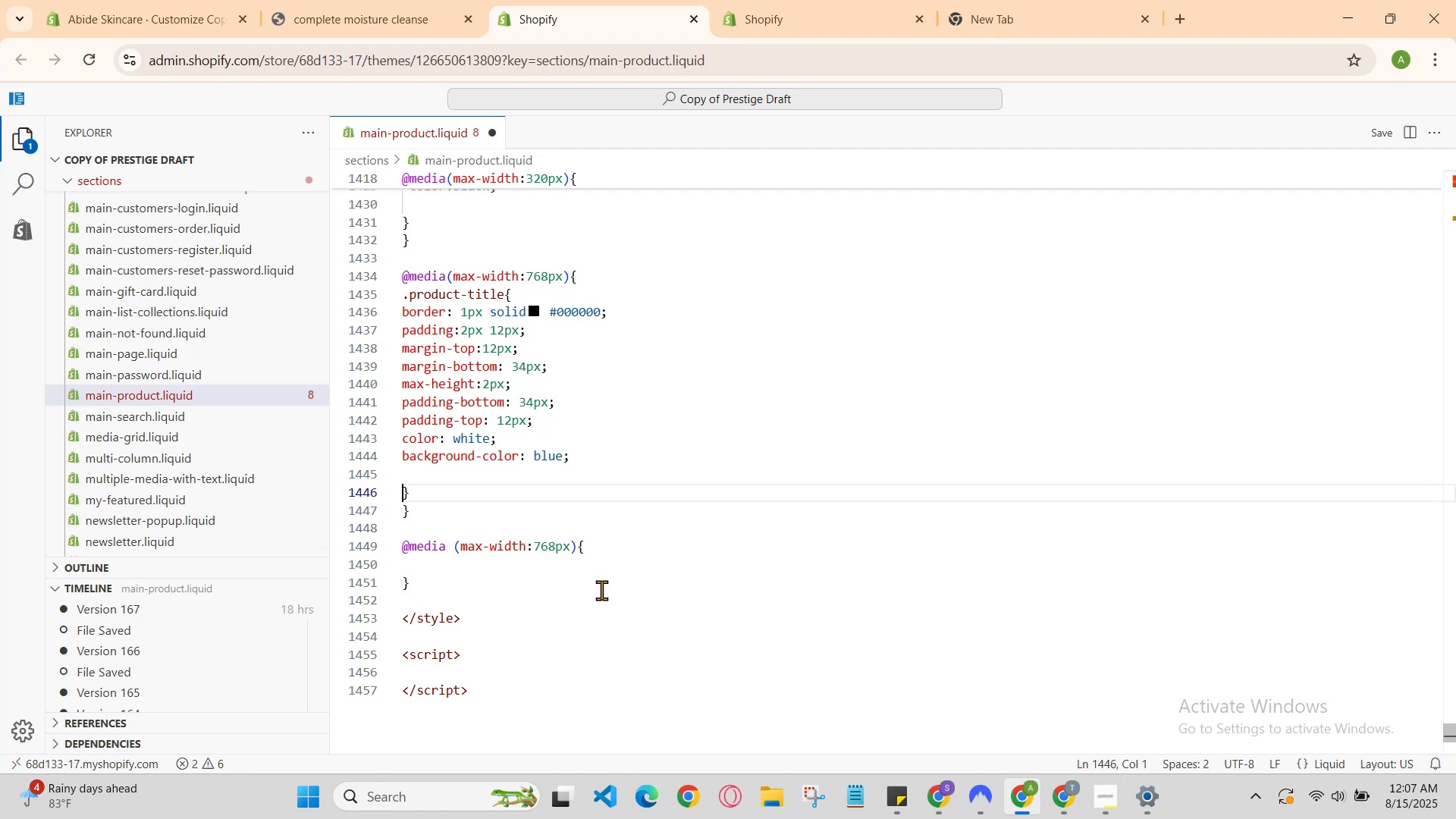 
key(ArrowUp)
 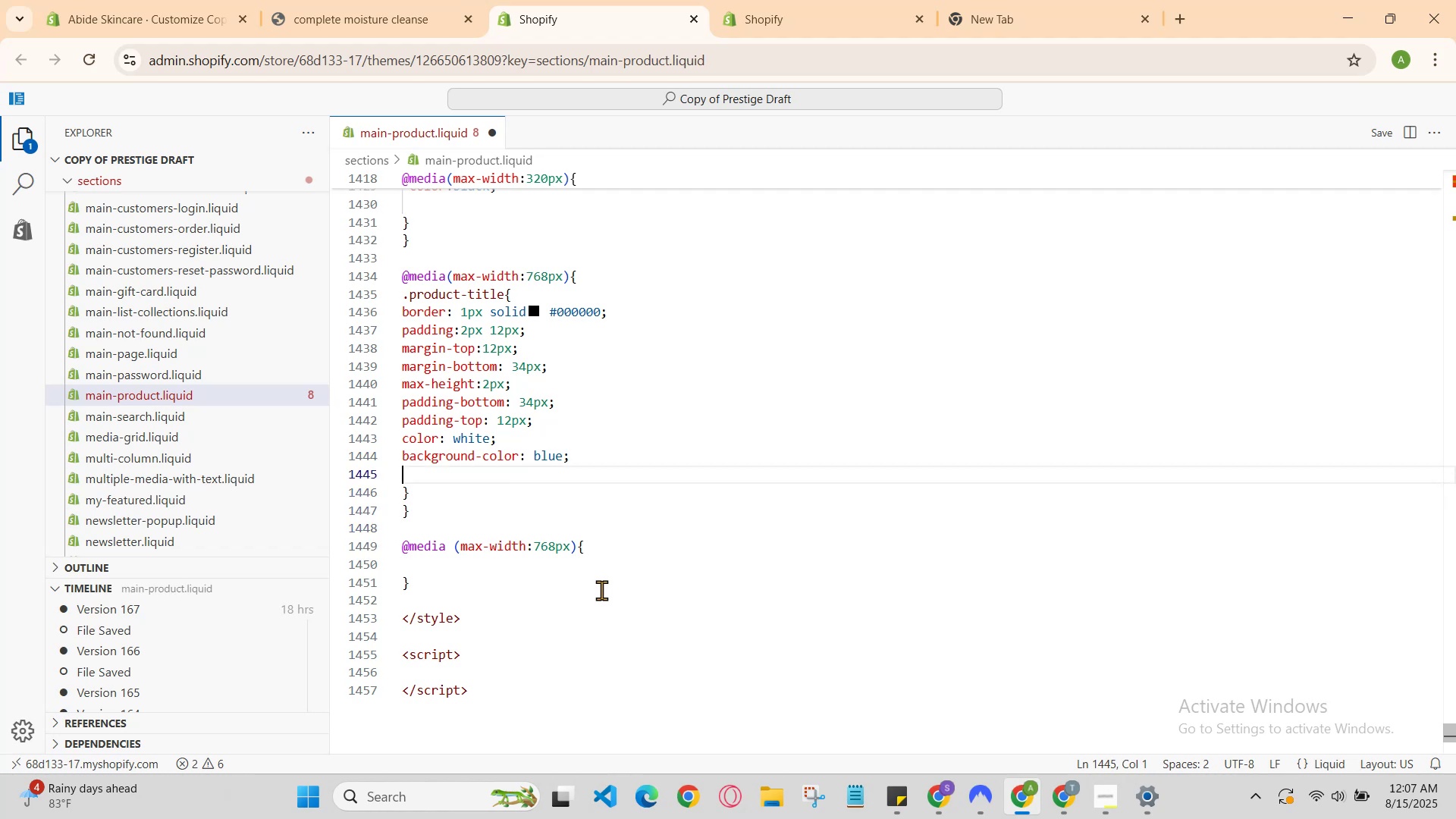 
key(ArrowRight)
 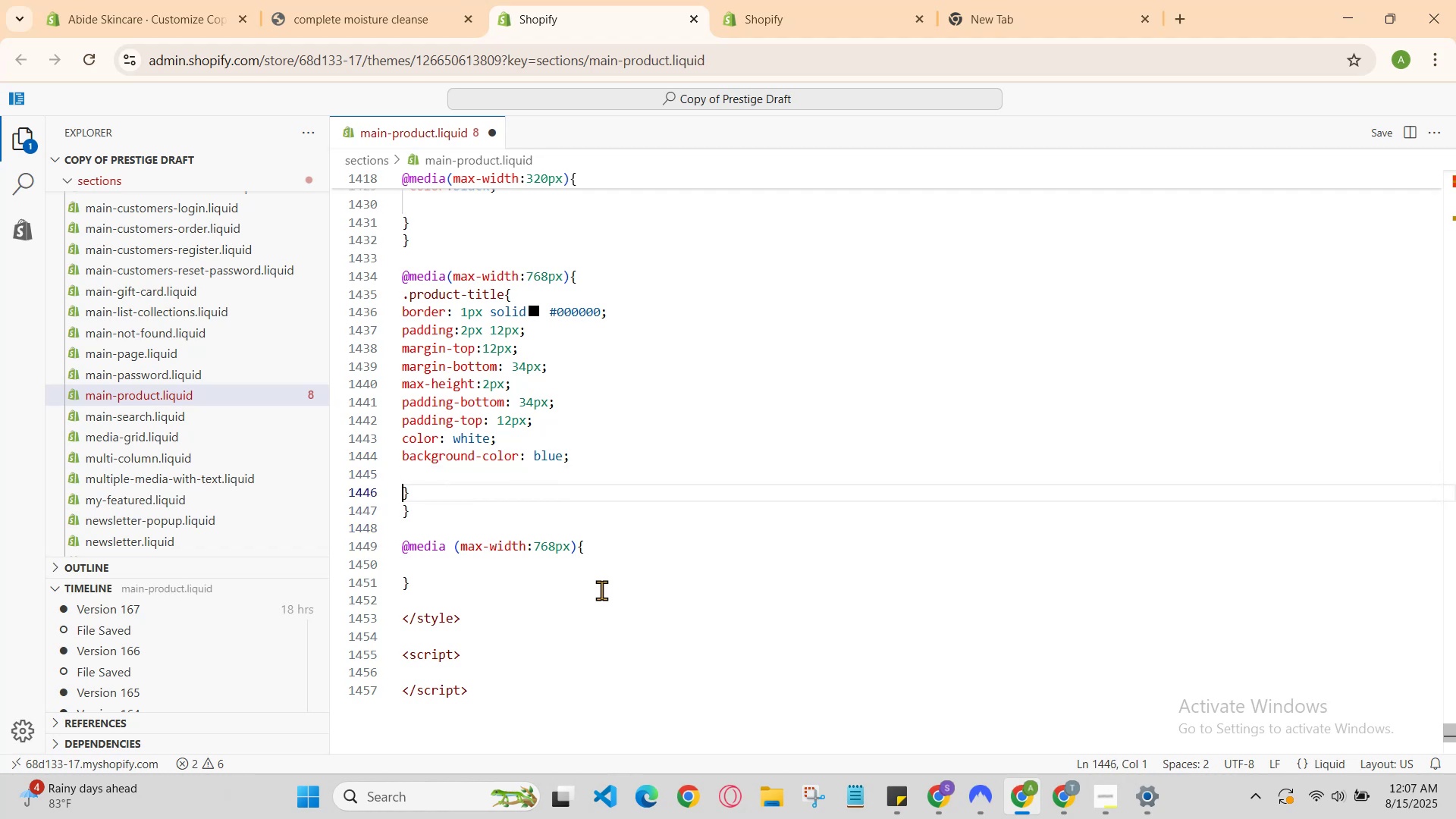 
hold_key(key=ArrowRight, duration=0.32)
 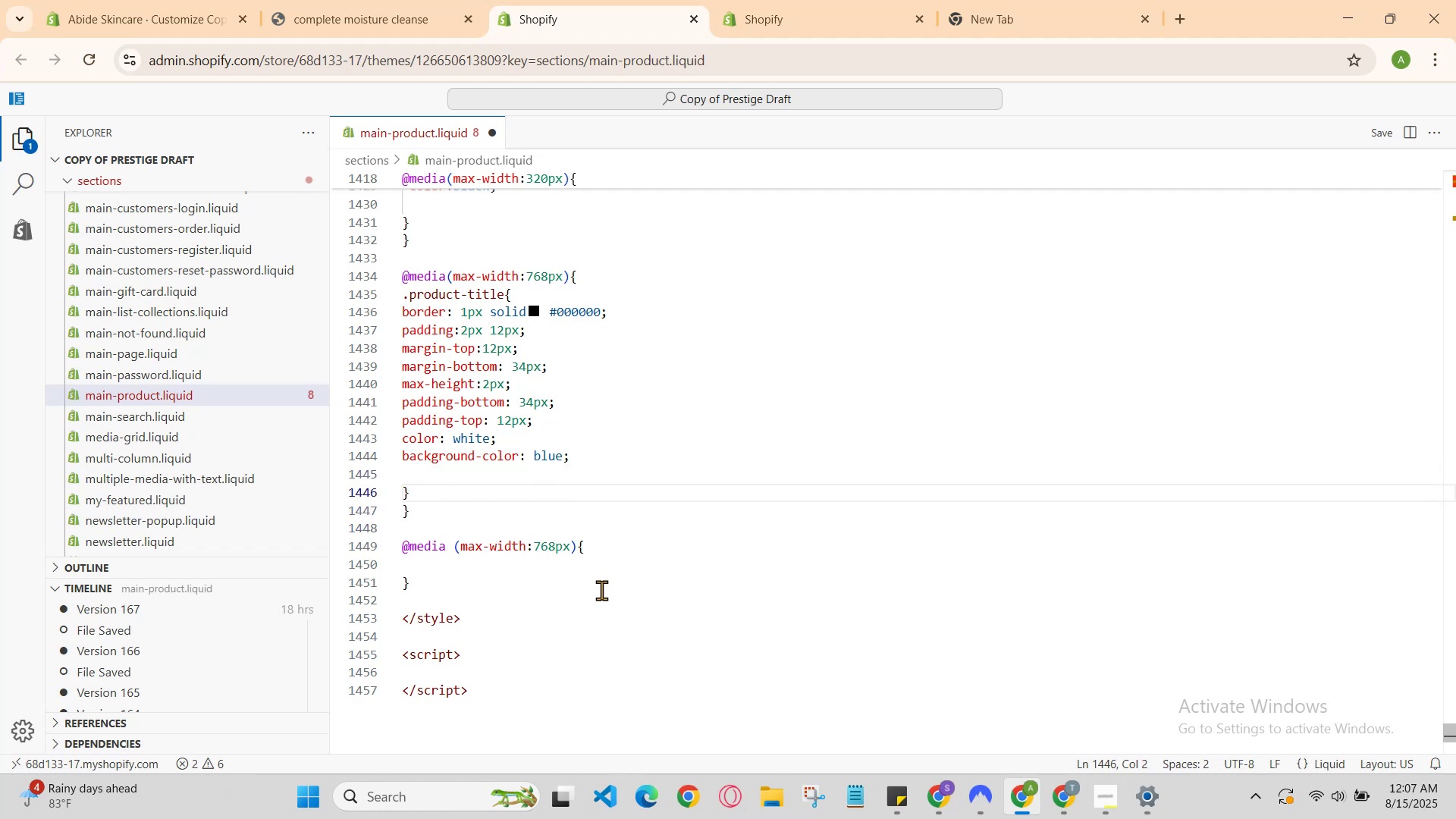 
key(ArrowDown)
 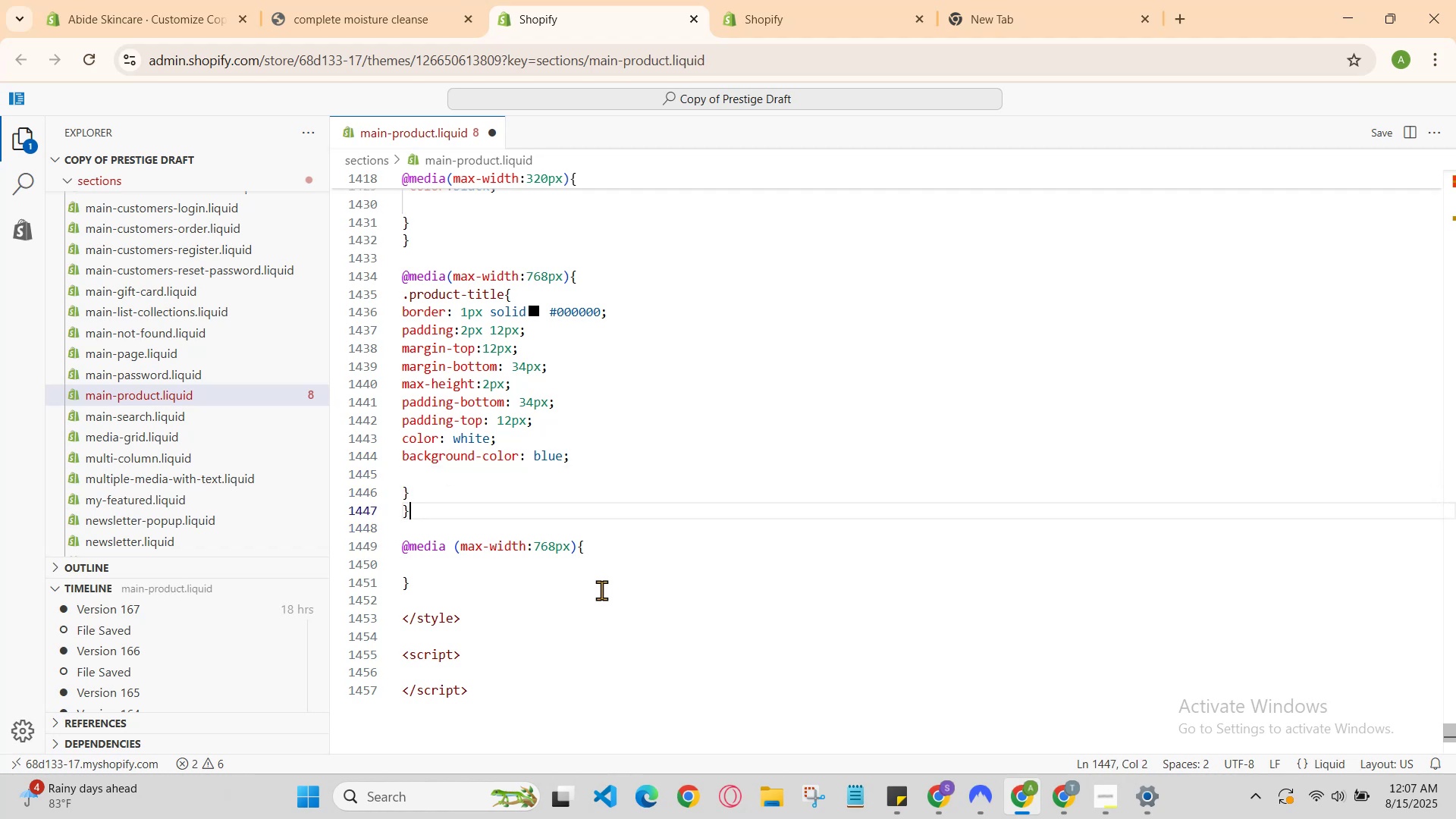 
key(ArrowDown)
 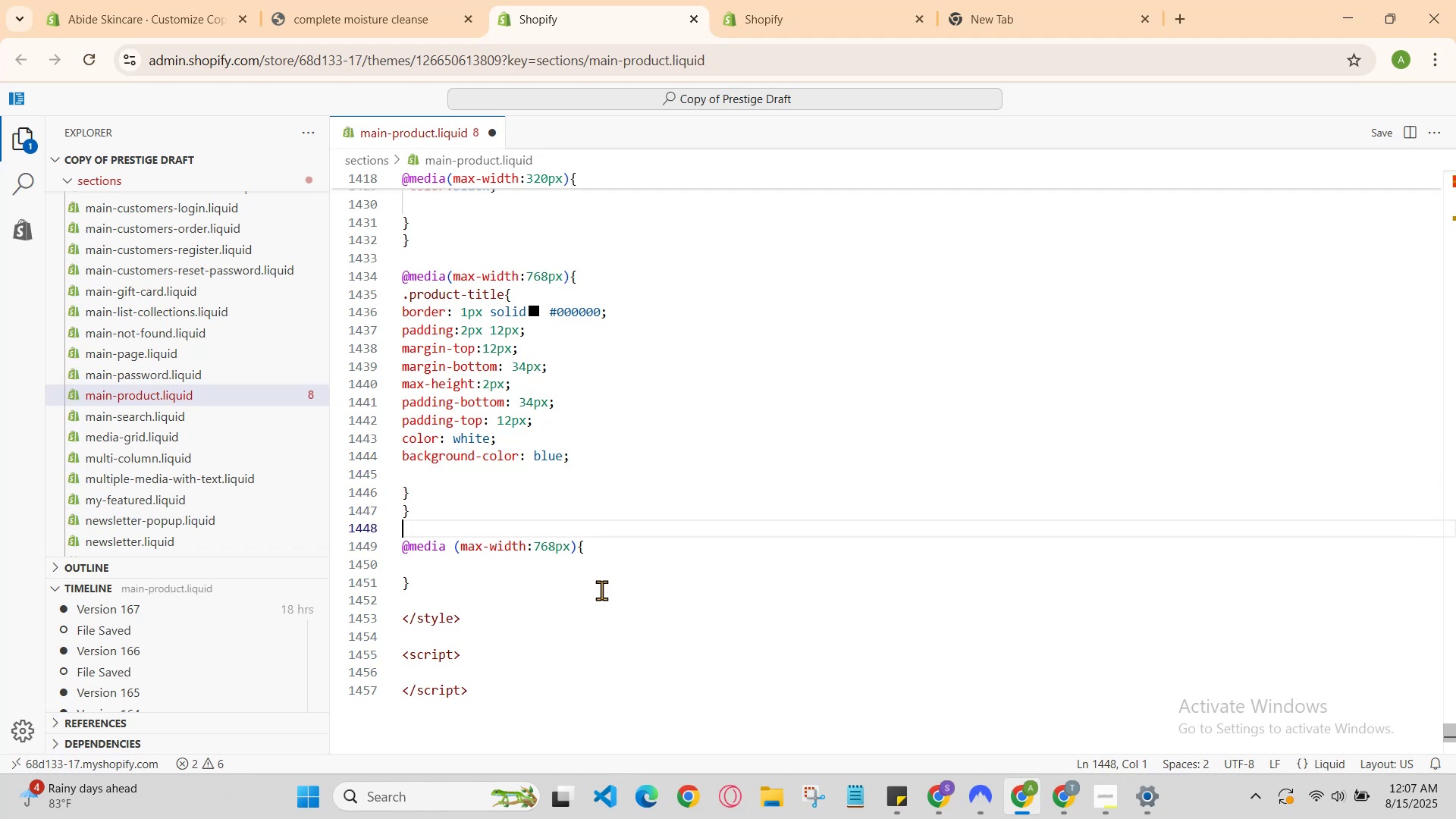 
key(Enter)
 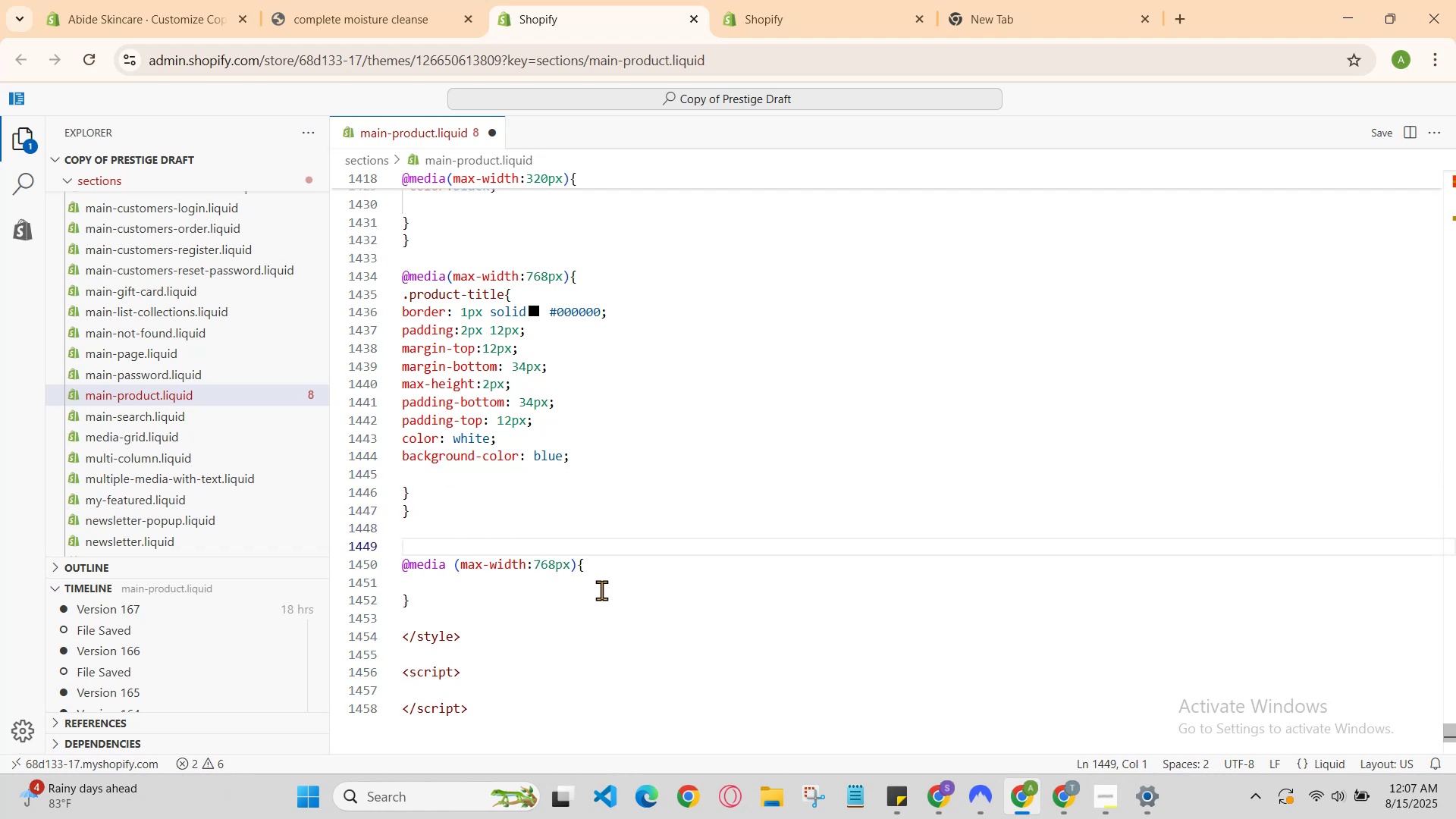 
key(Enter)
 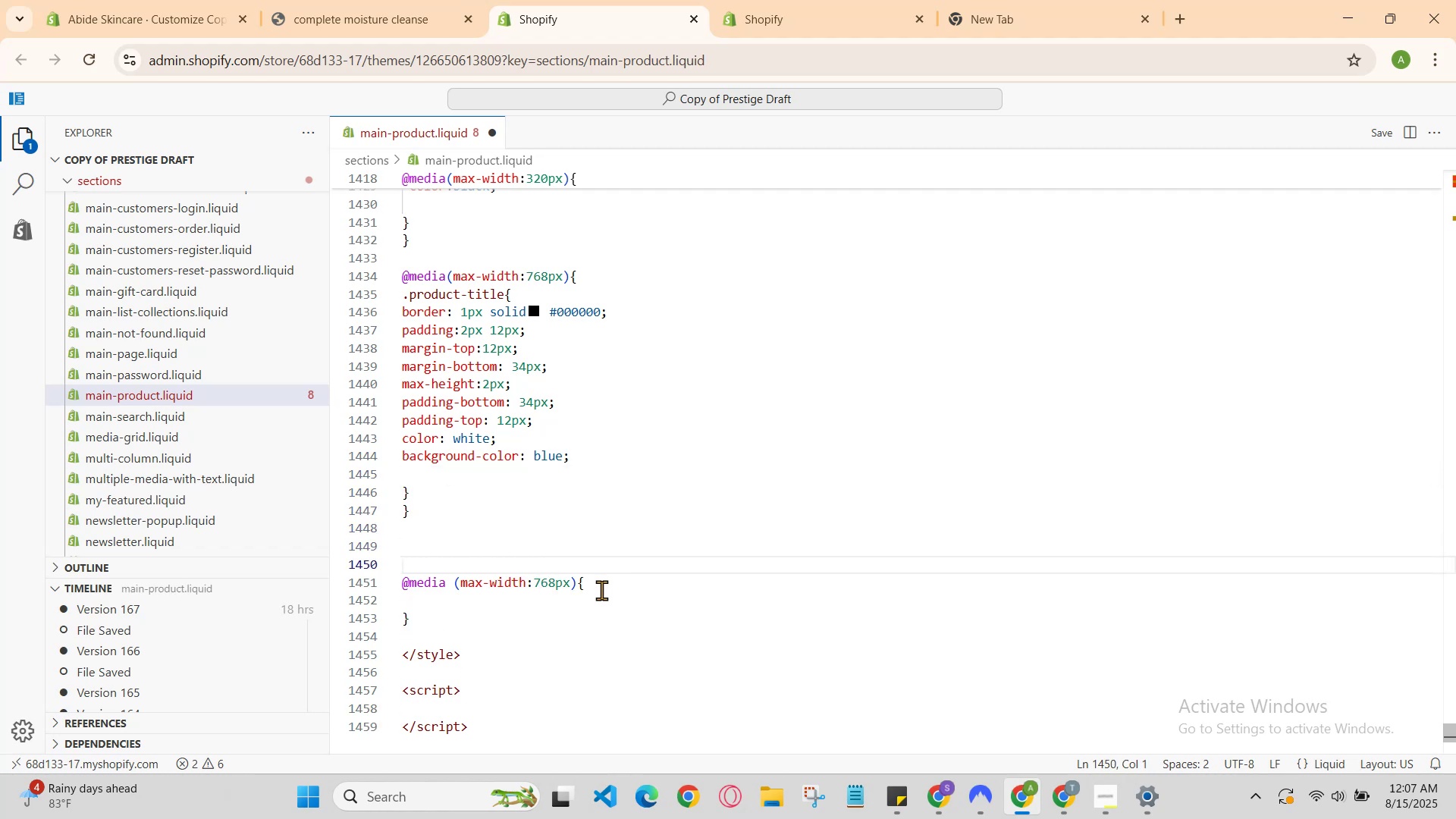 
key(ArrowUp)
 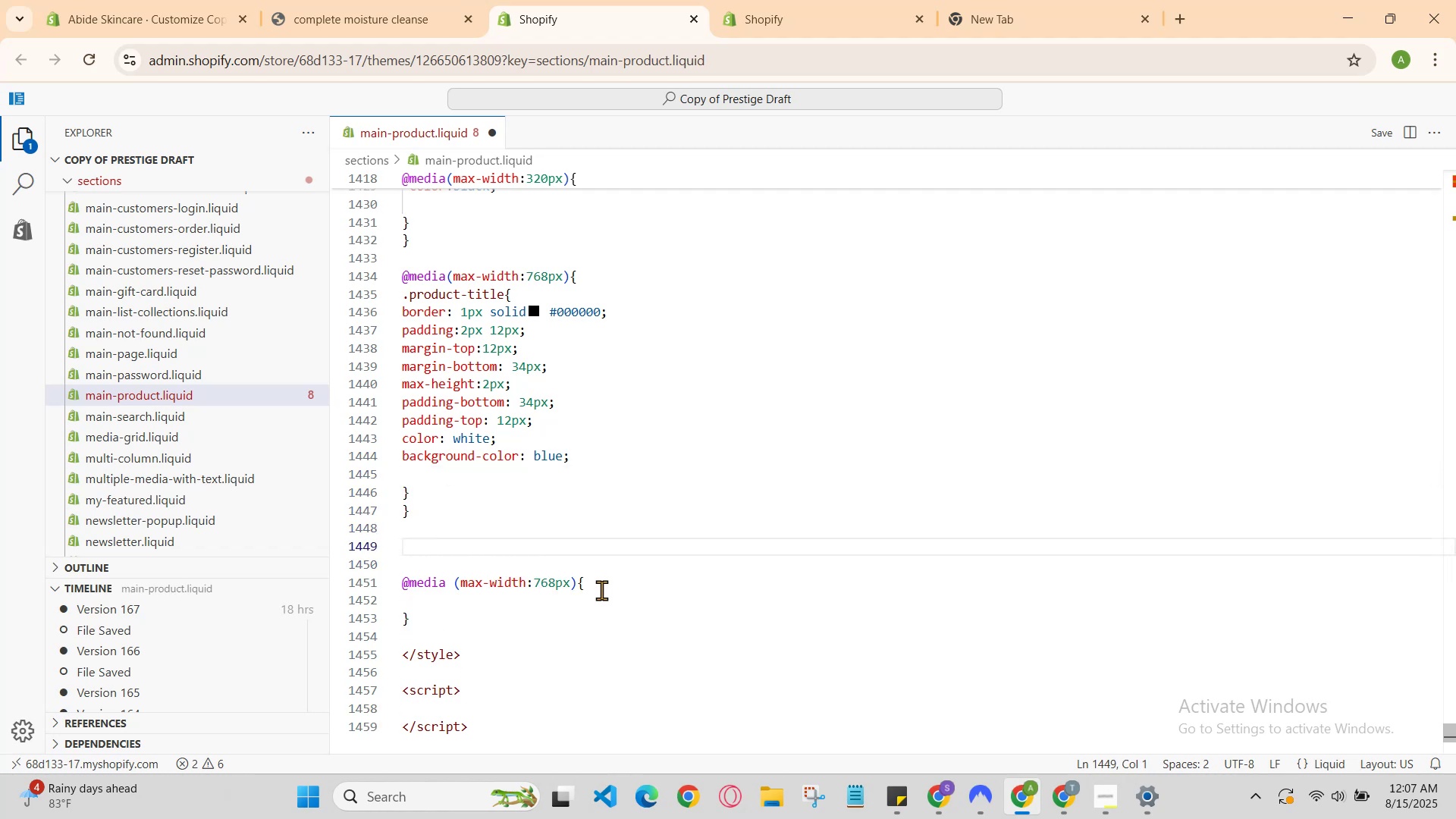 
key(ArrowUp)
 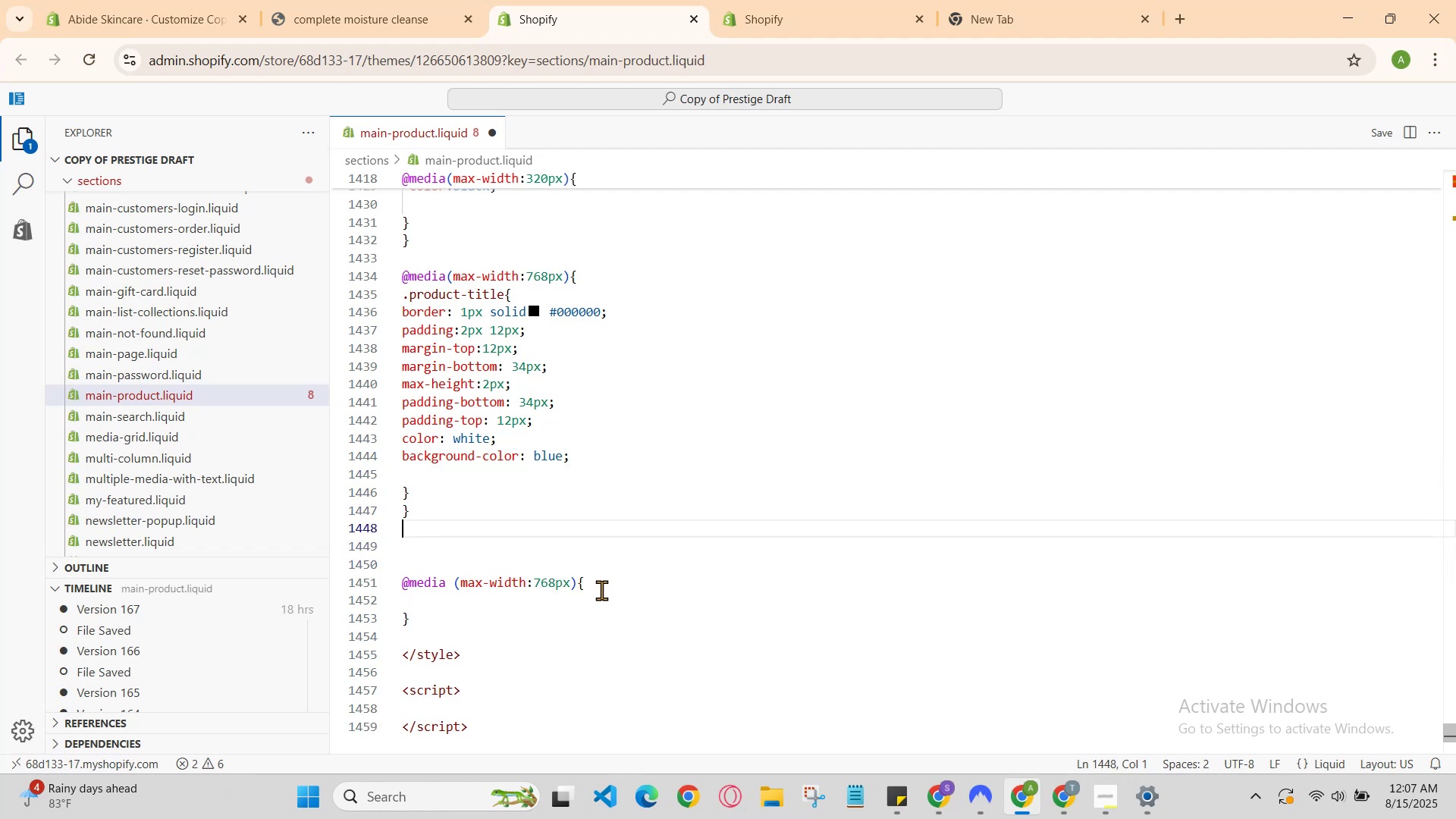 
key(ArrowDown)
 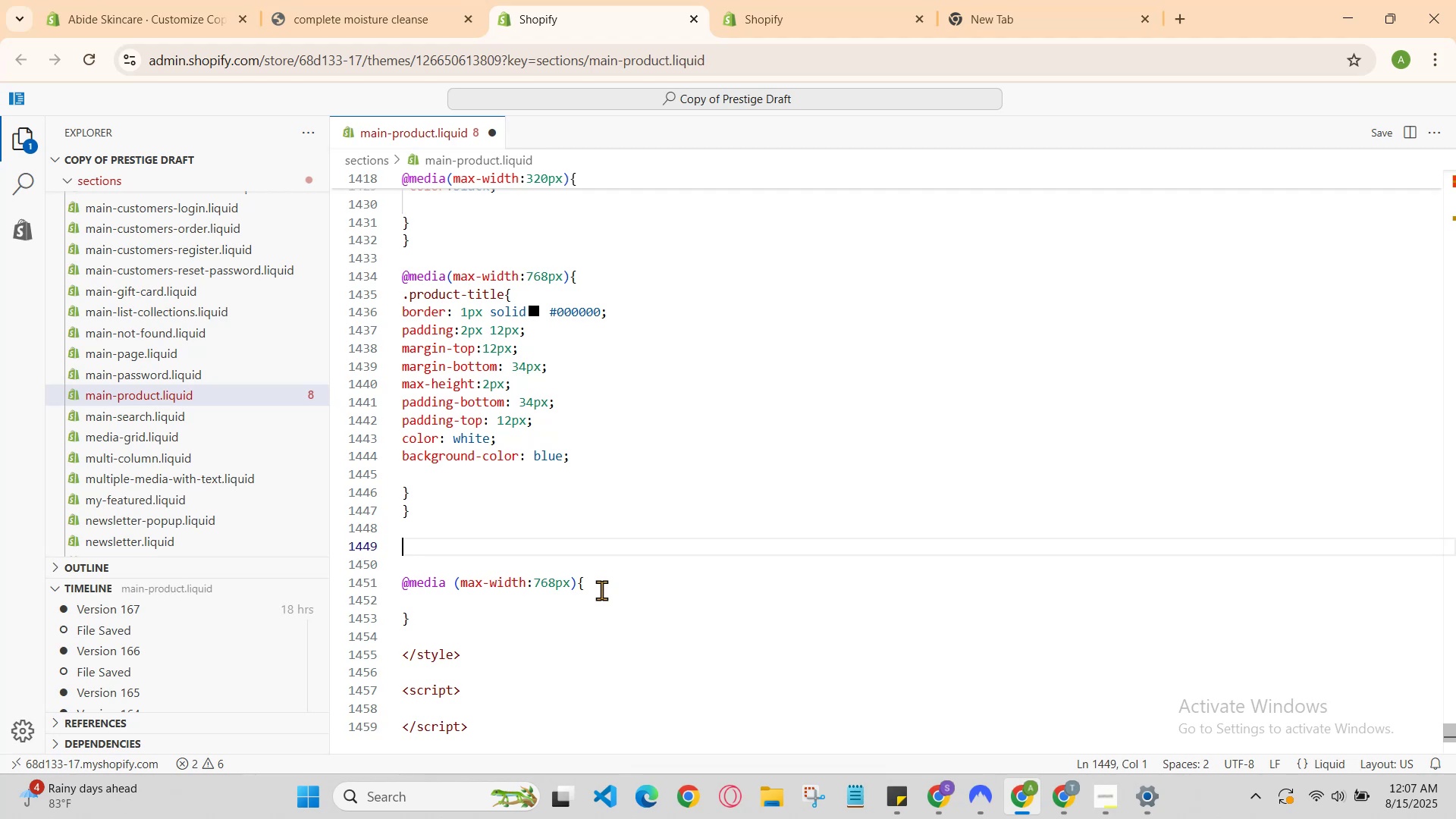 
key(ArrowDown)
 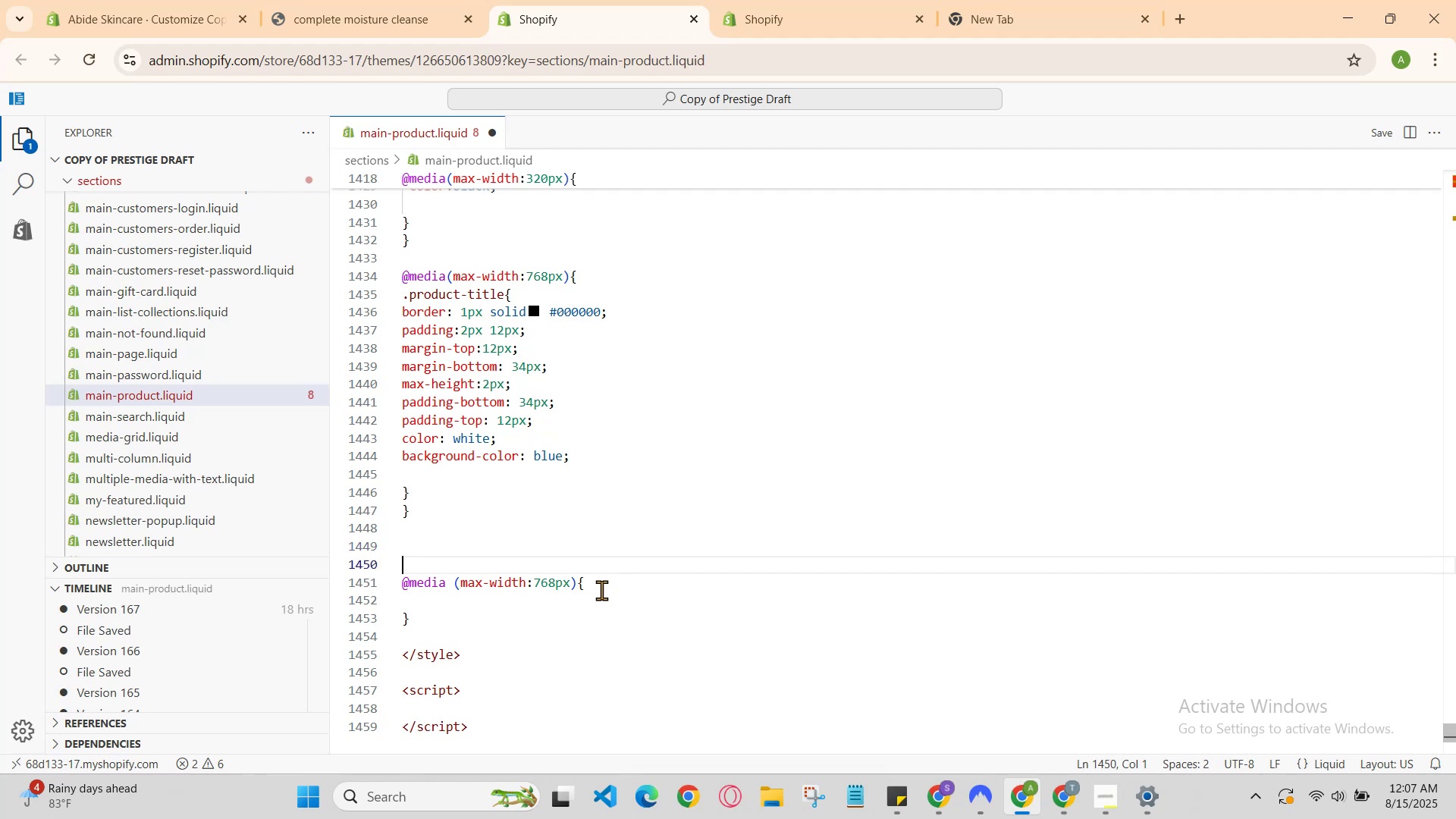 
key(ArrowDown)
 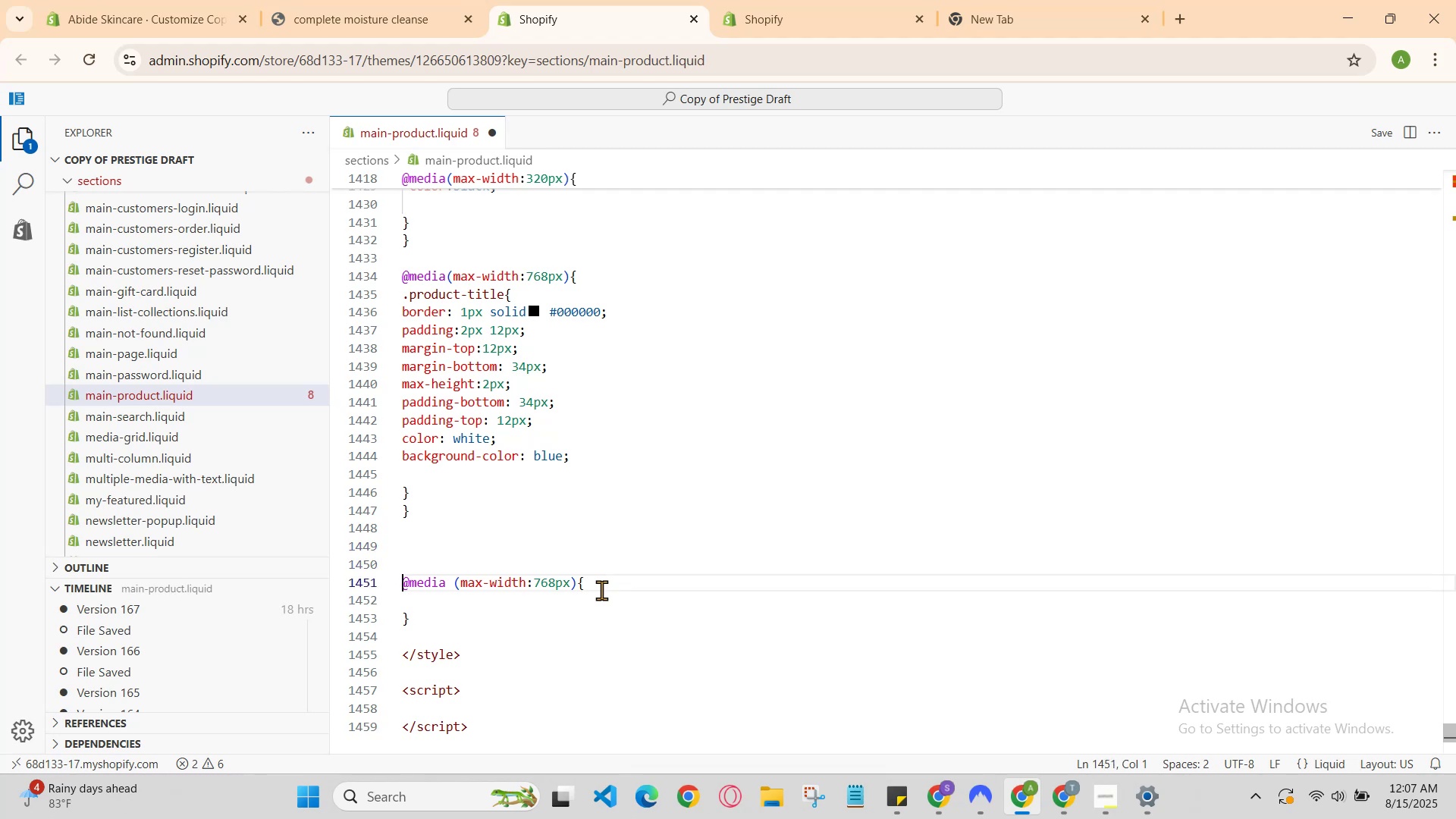 
key(ArrowDown)
 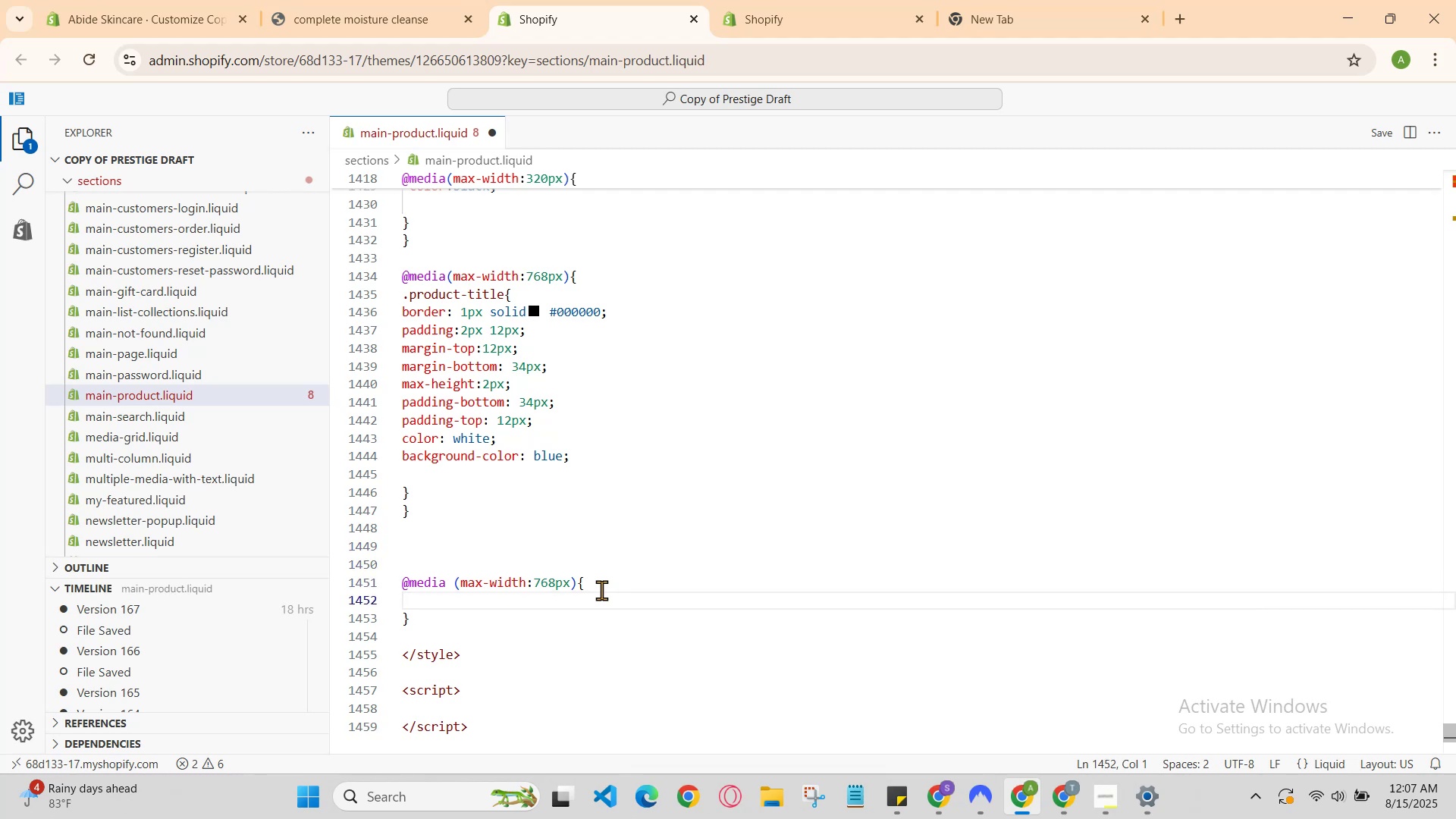 
key(Minus)
 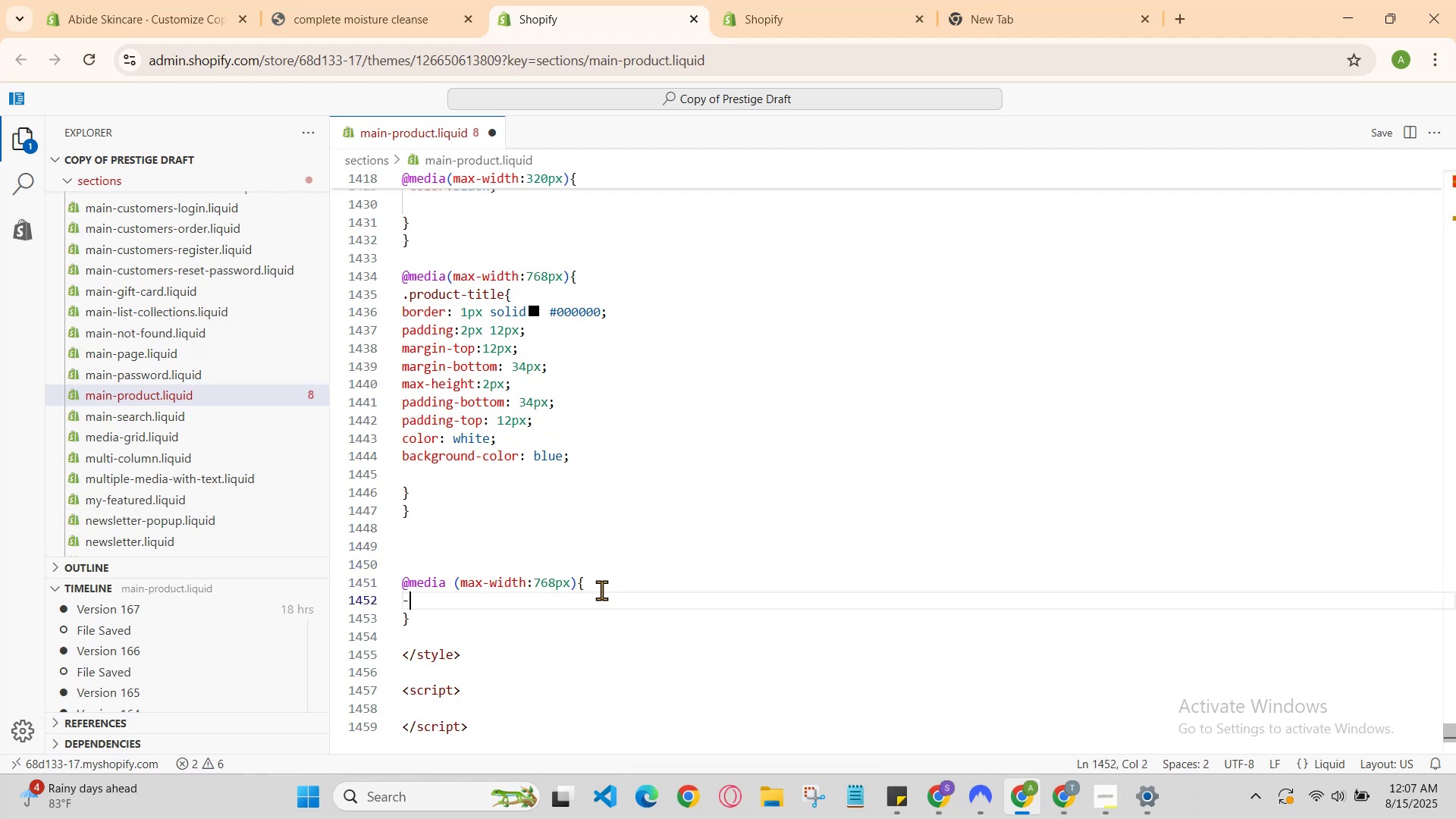 
key(Backspace)
 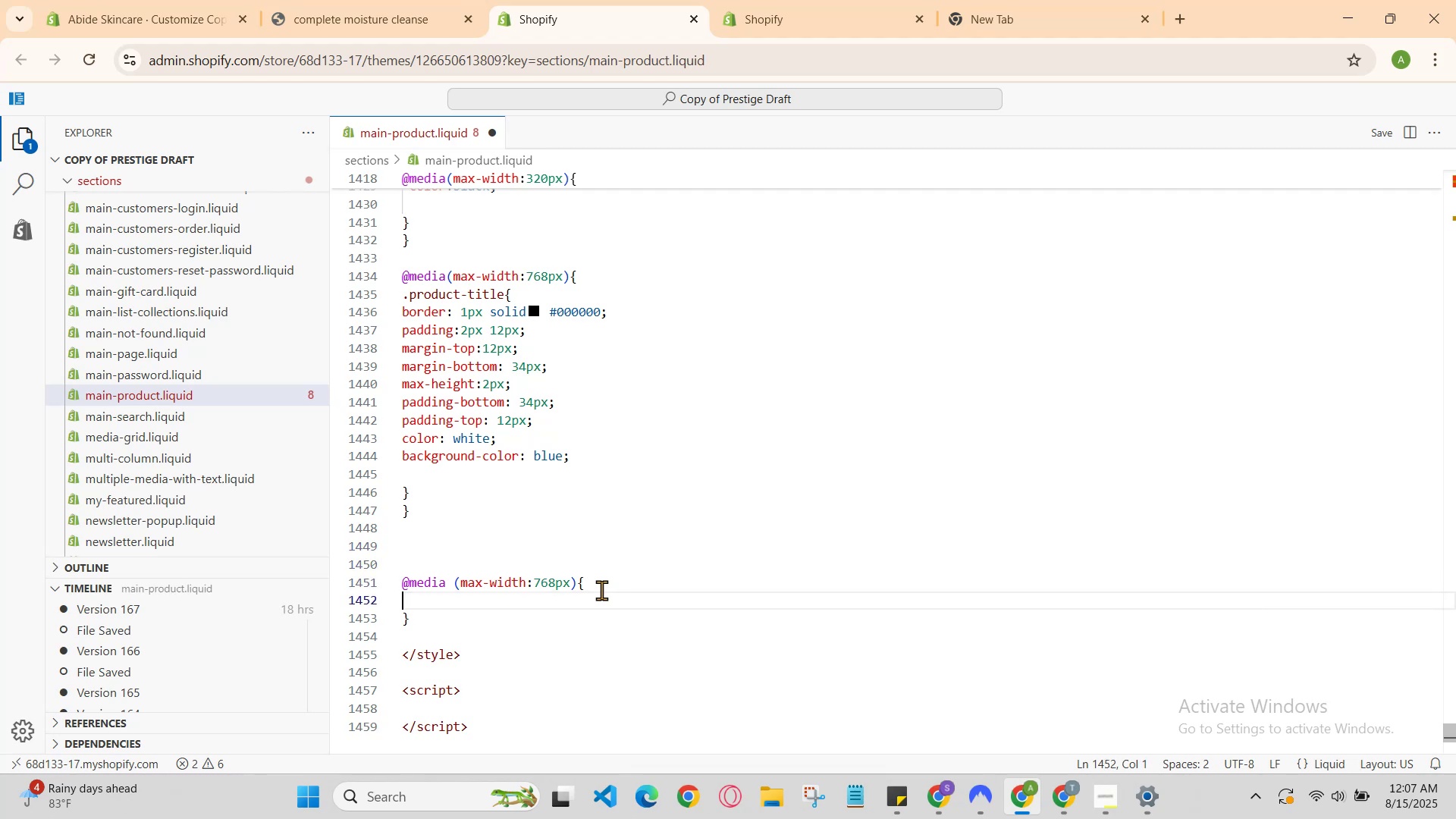 
key(ArrowUp)
 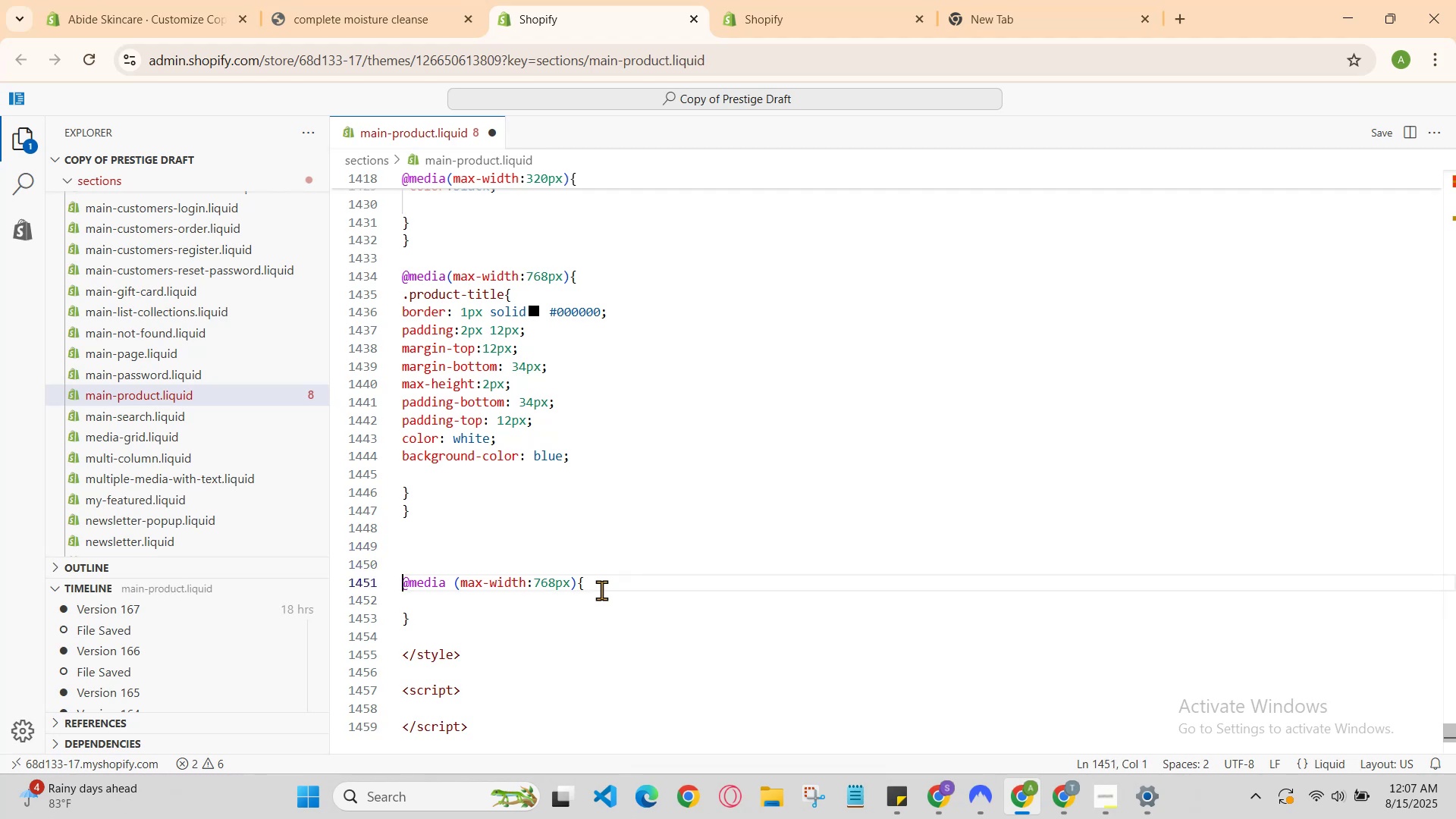 
hold_key(key=ArrowRight, duration=1.05)
 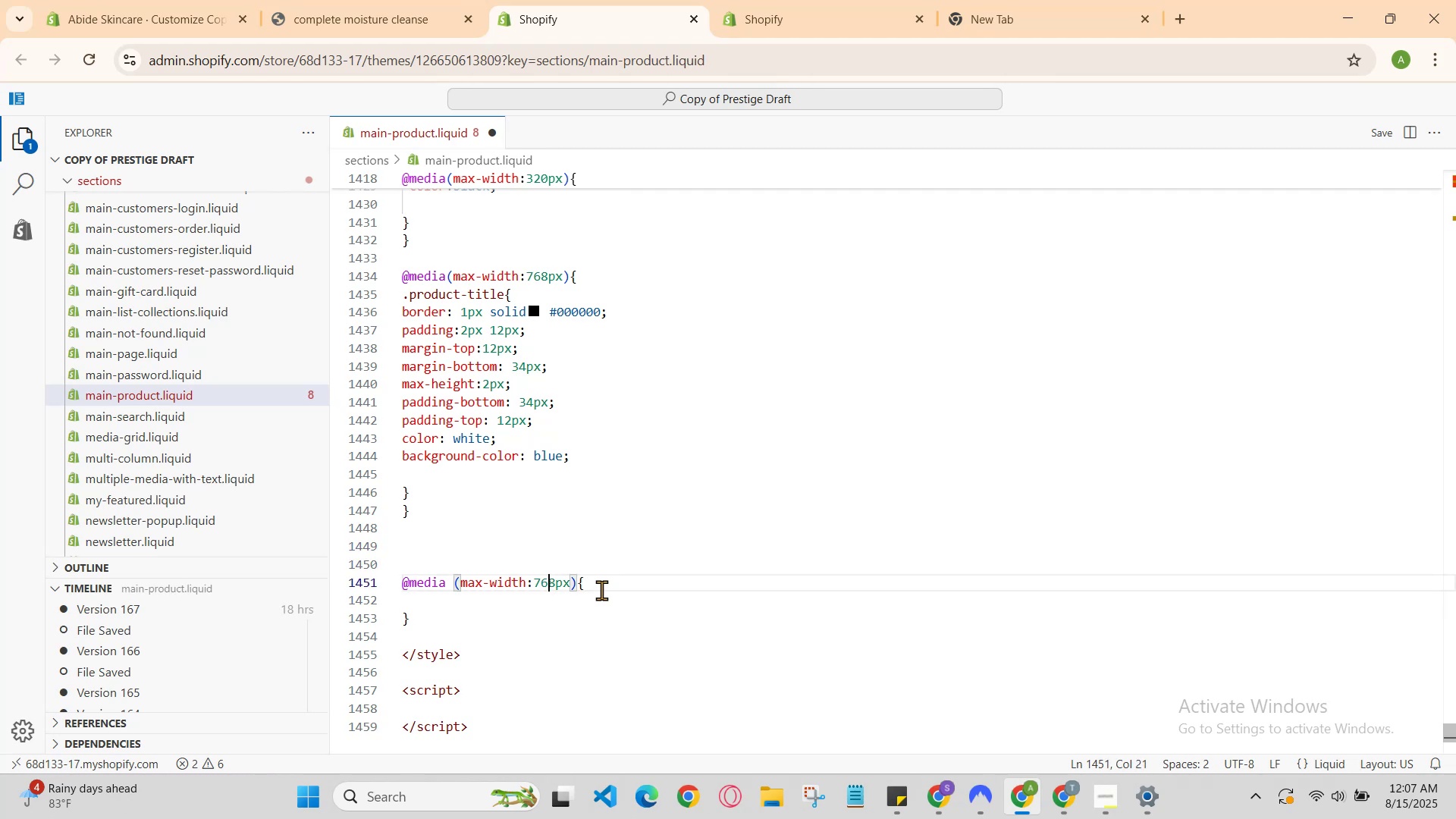 
key(ArrowRight)
 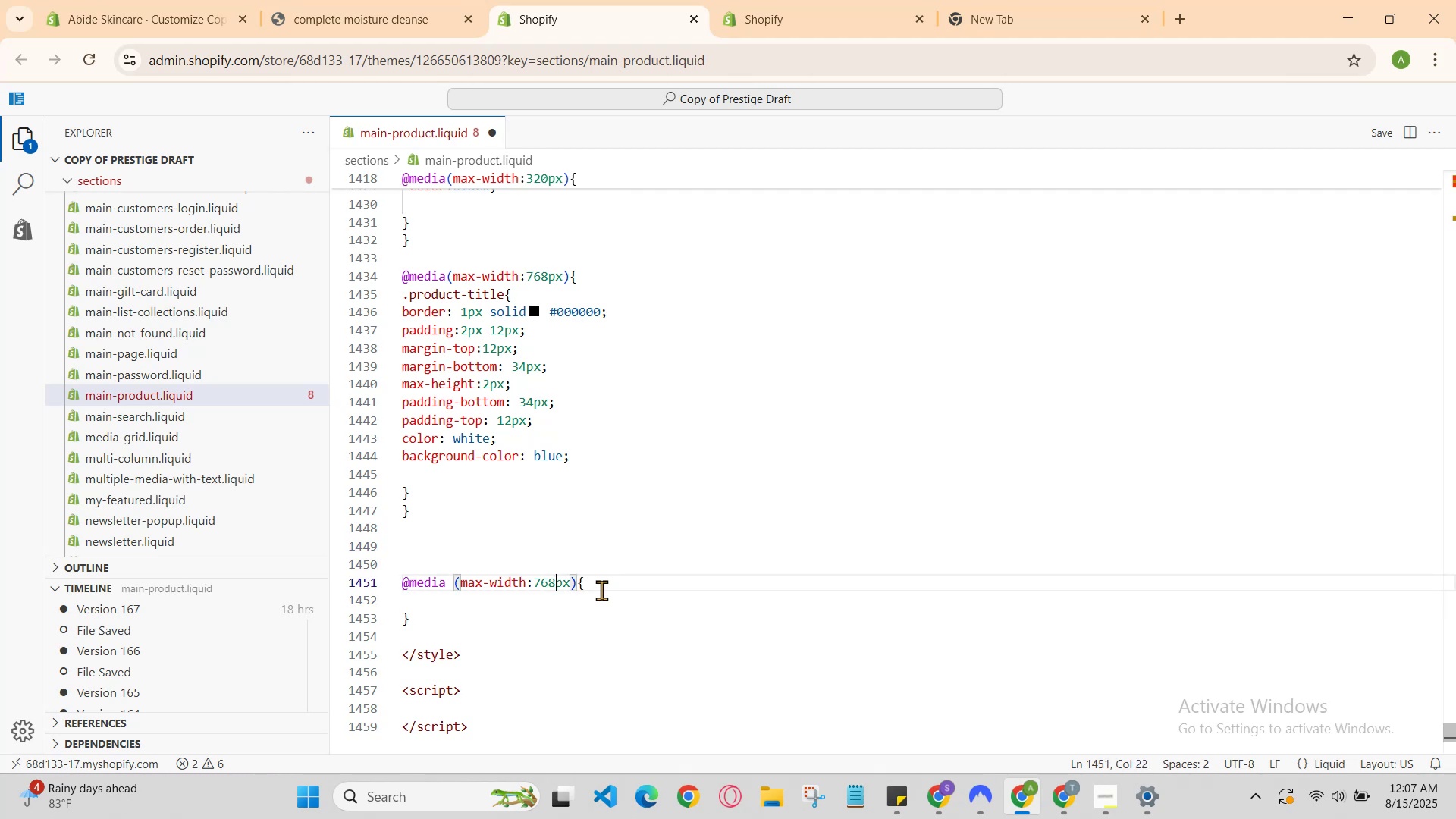 
key(Backspace)
key(Backspace)
key(Backspace)
type(1200)
 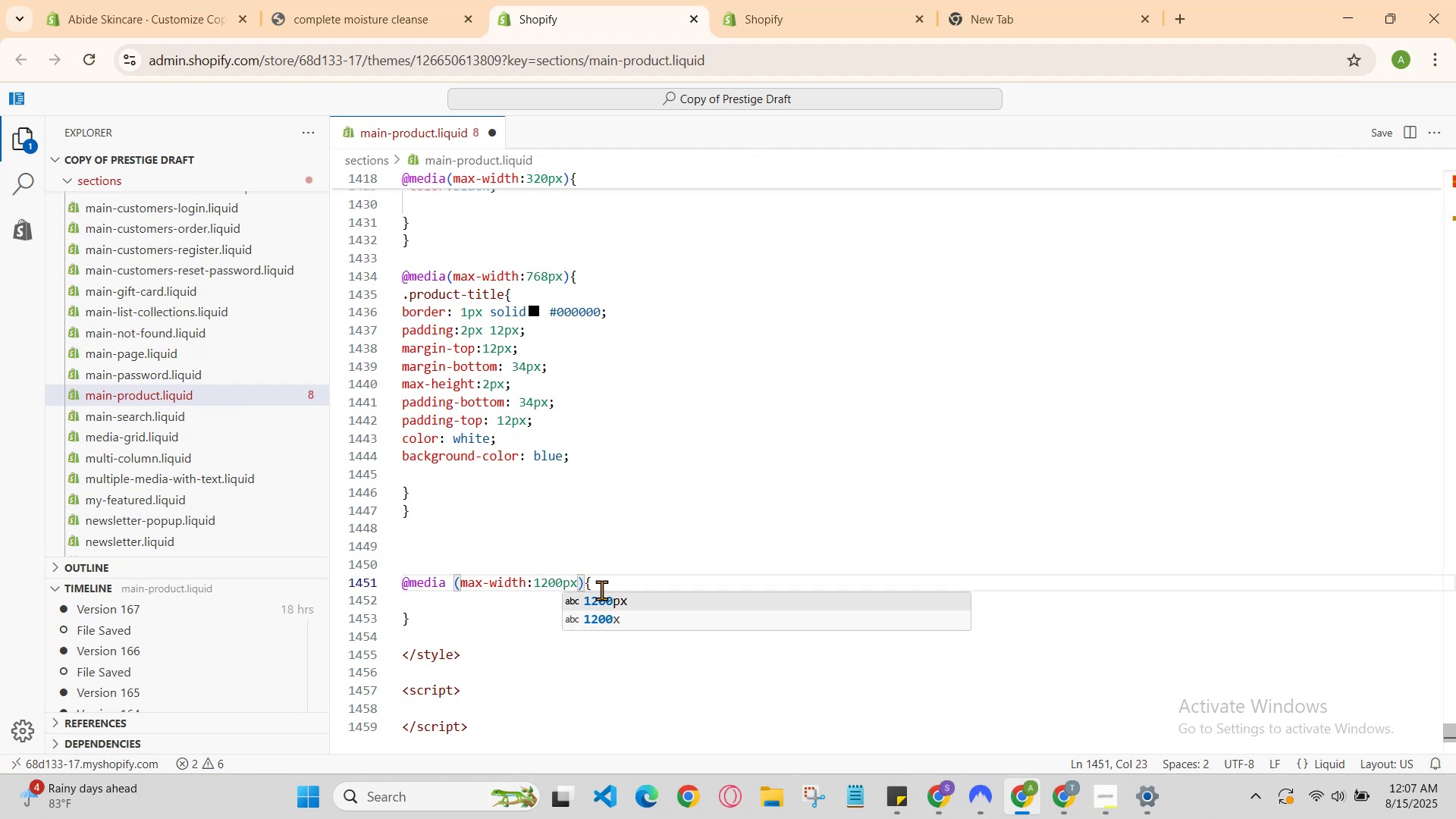 
hold_key(key=ArrowDown, duration=0.3)
 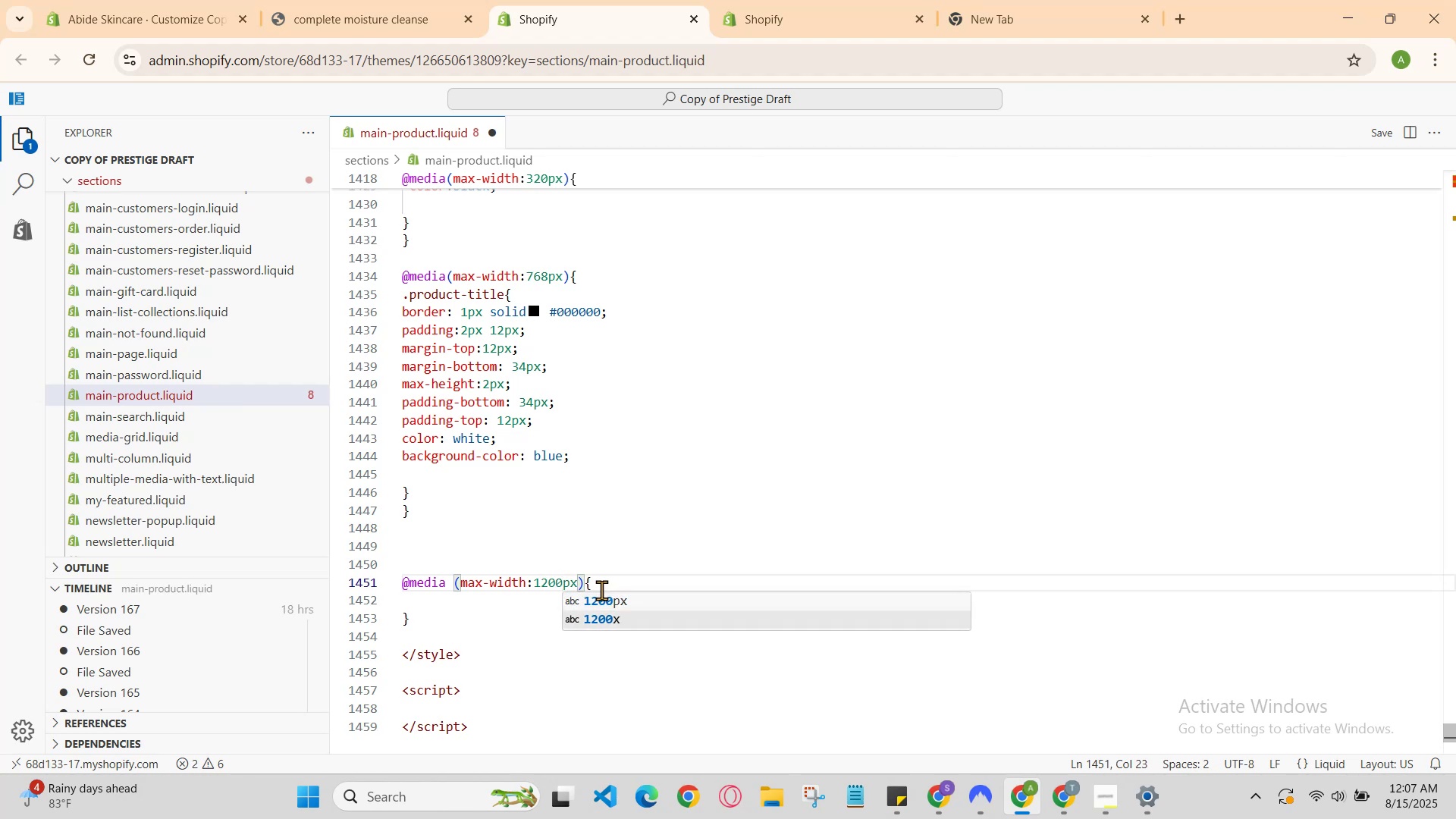 
key(ArrowLeft)
 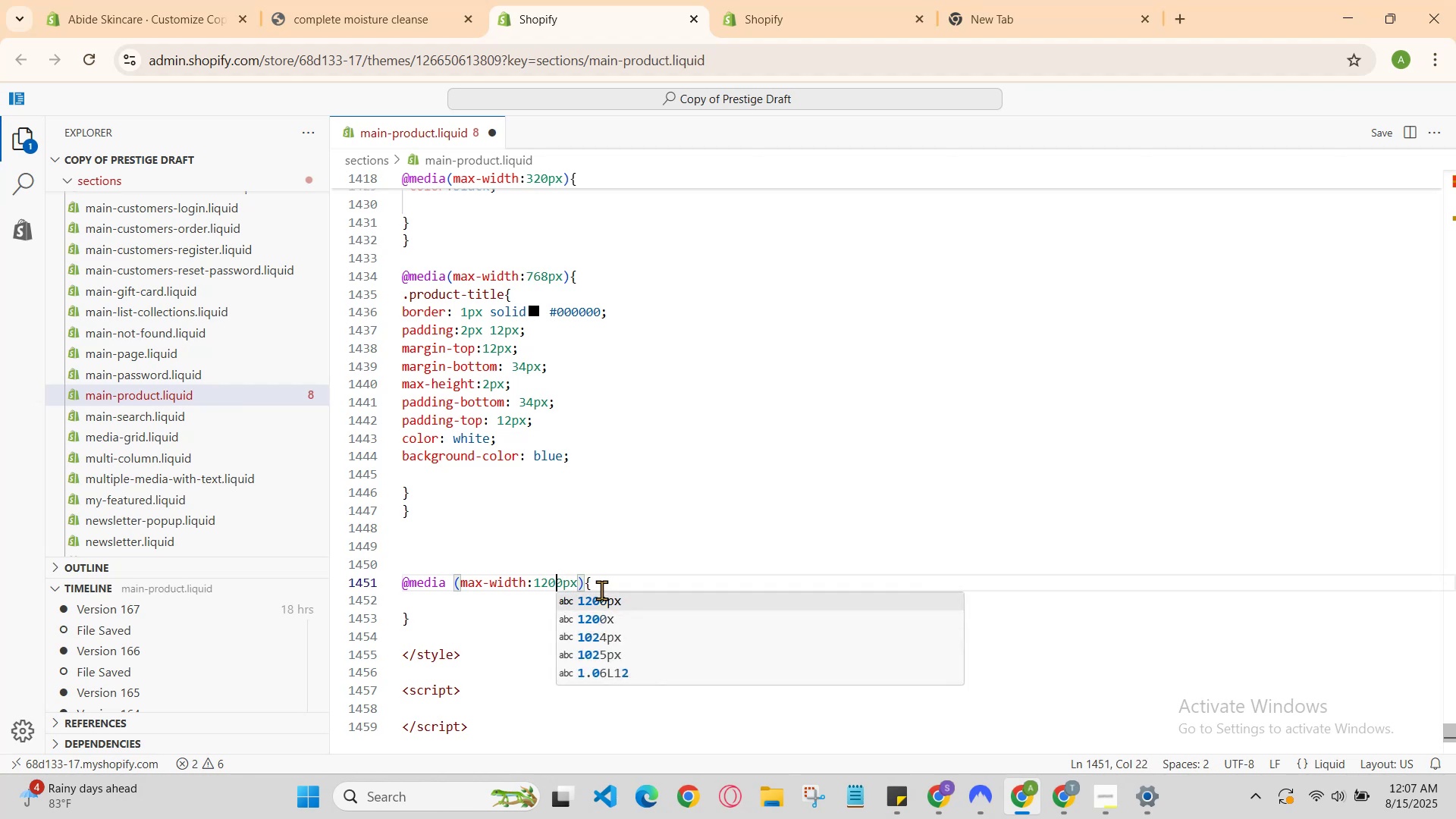 
key(ArrowLeft)
 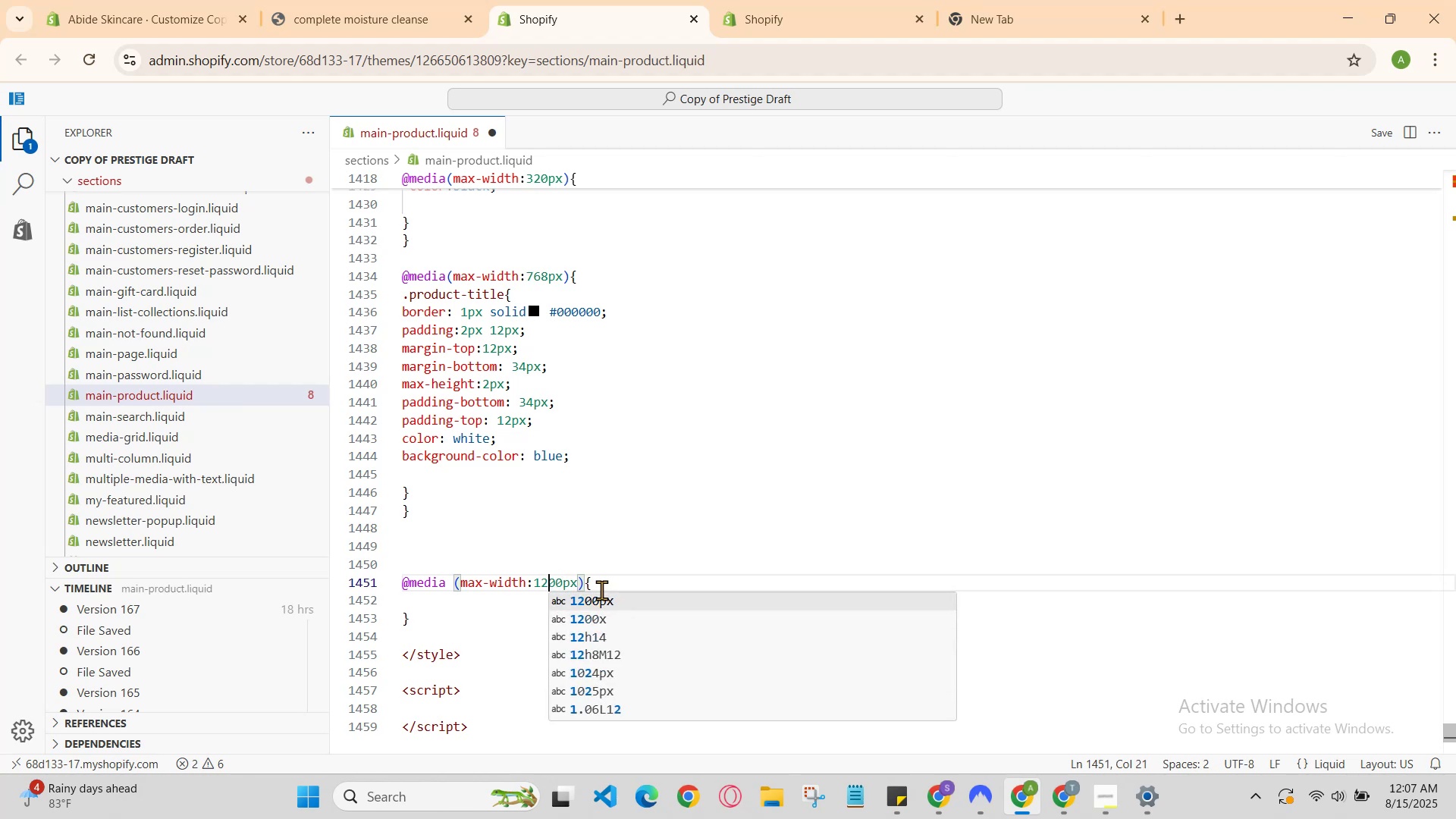 
key(ArrowLeft)
 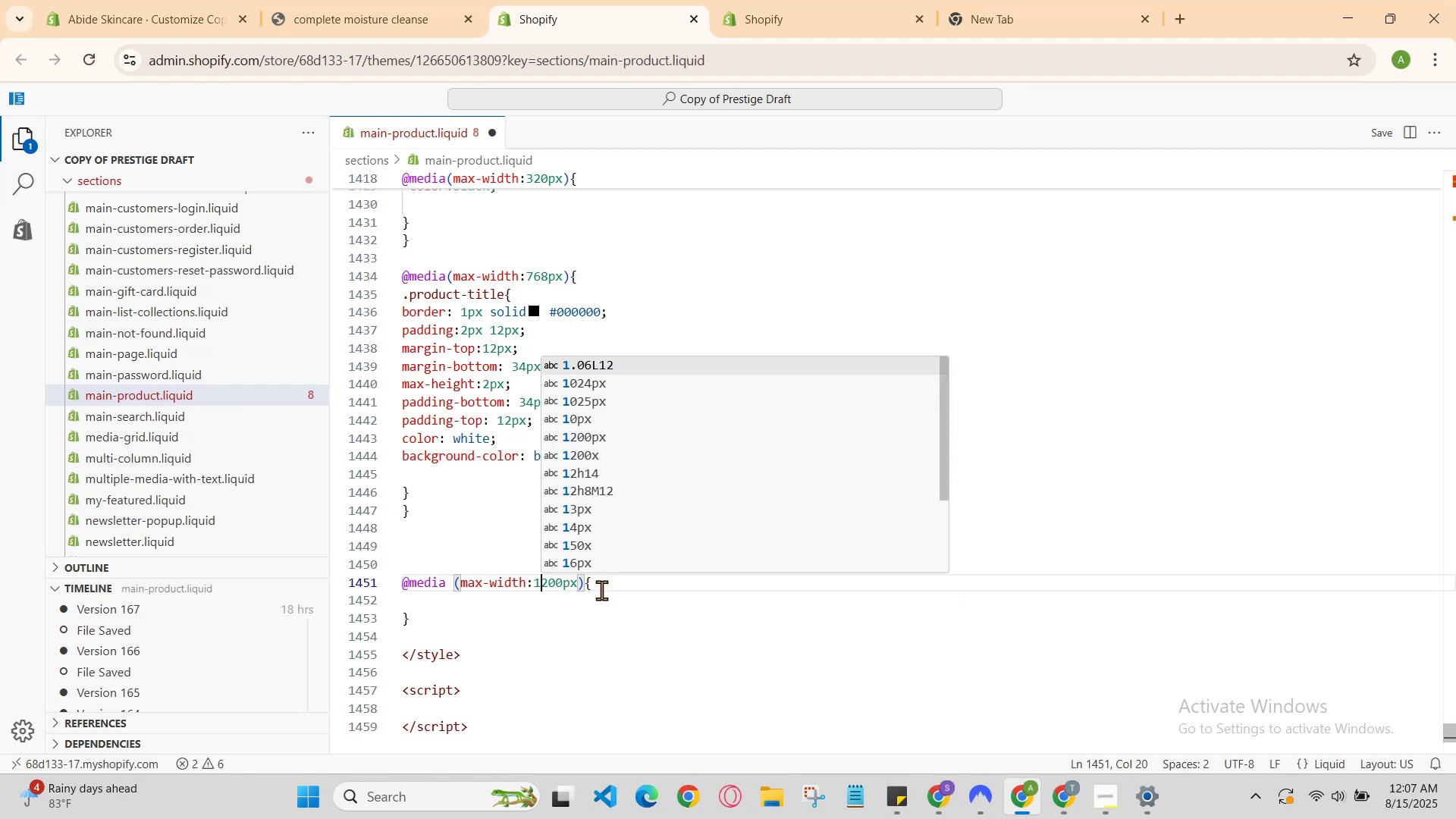 
key(ArrowLeft)
 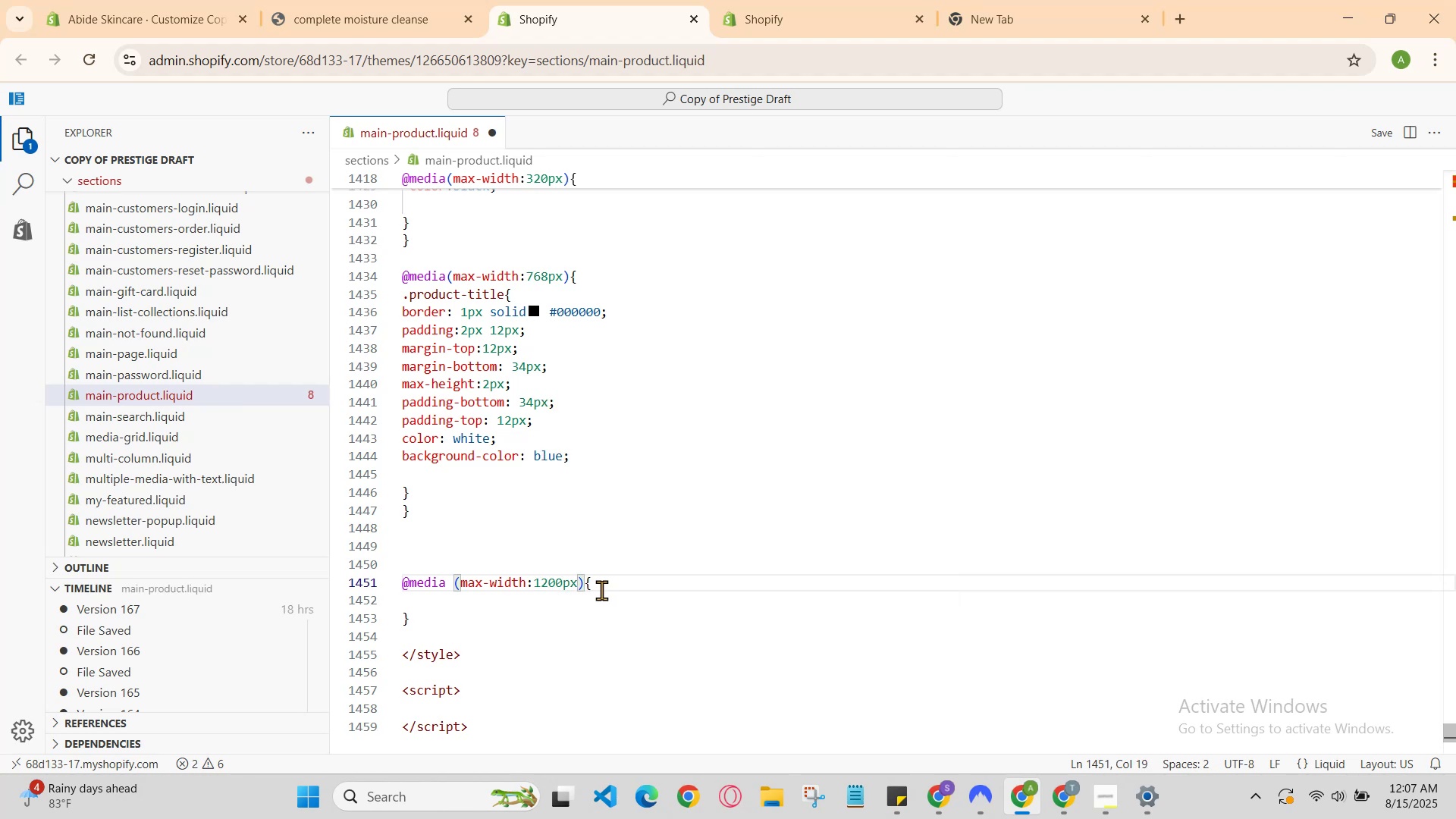 
key(ArrowRight)
 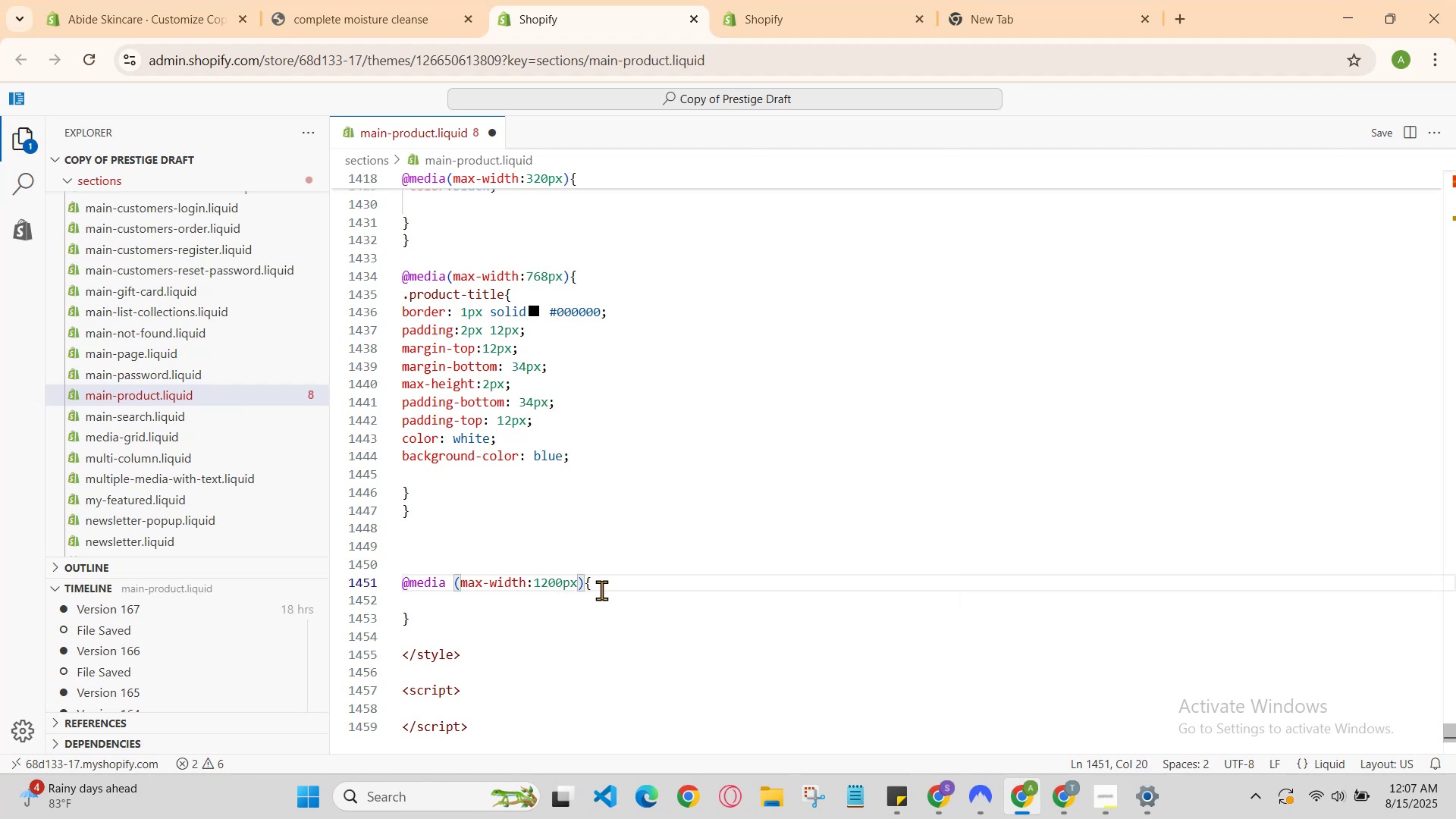 
key(ArrowDown)
 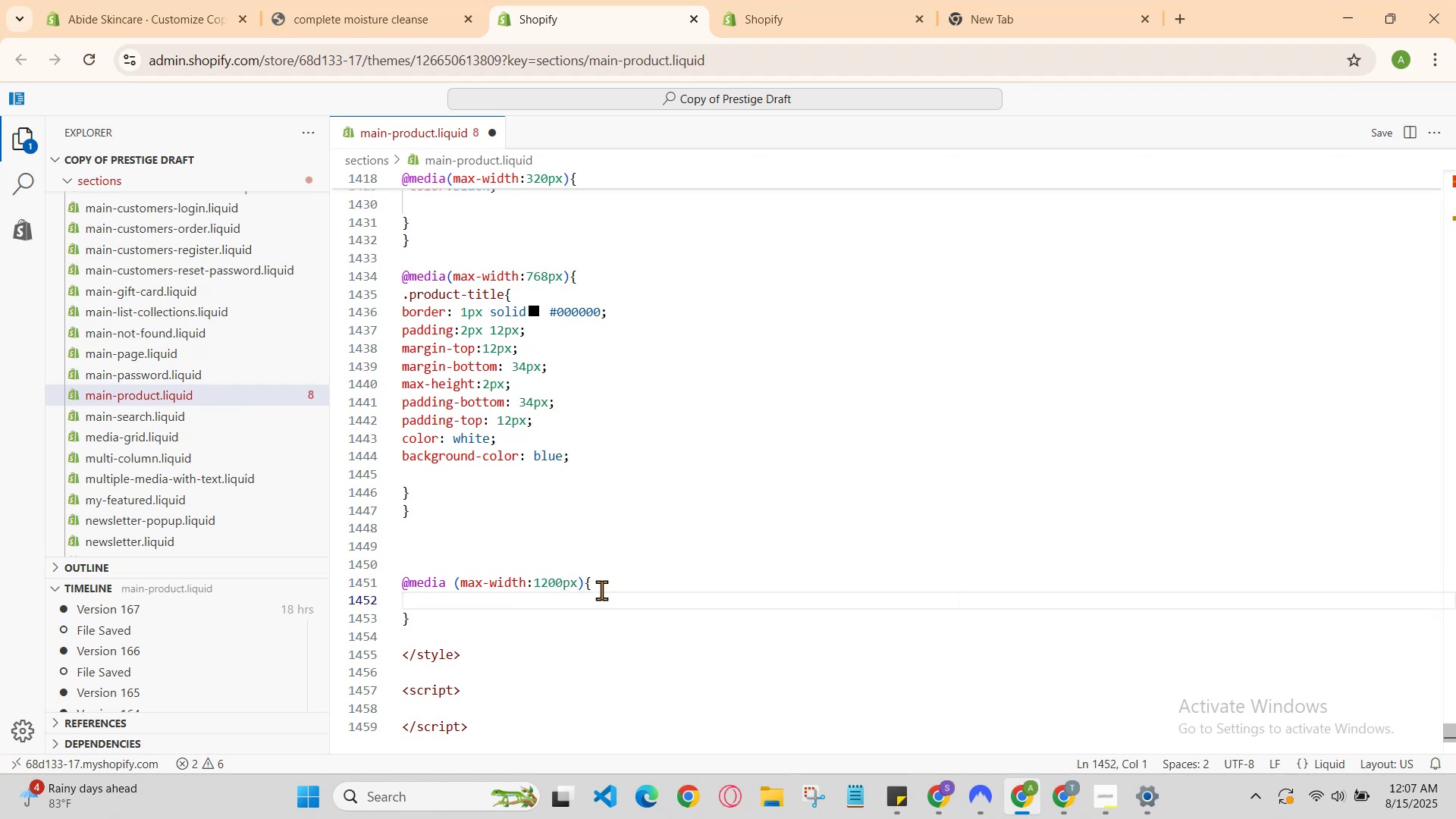 
key(Period)
 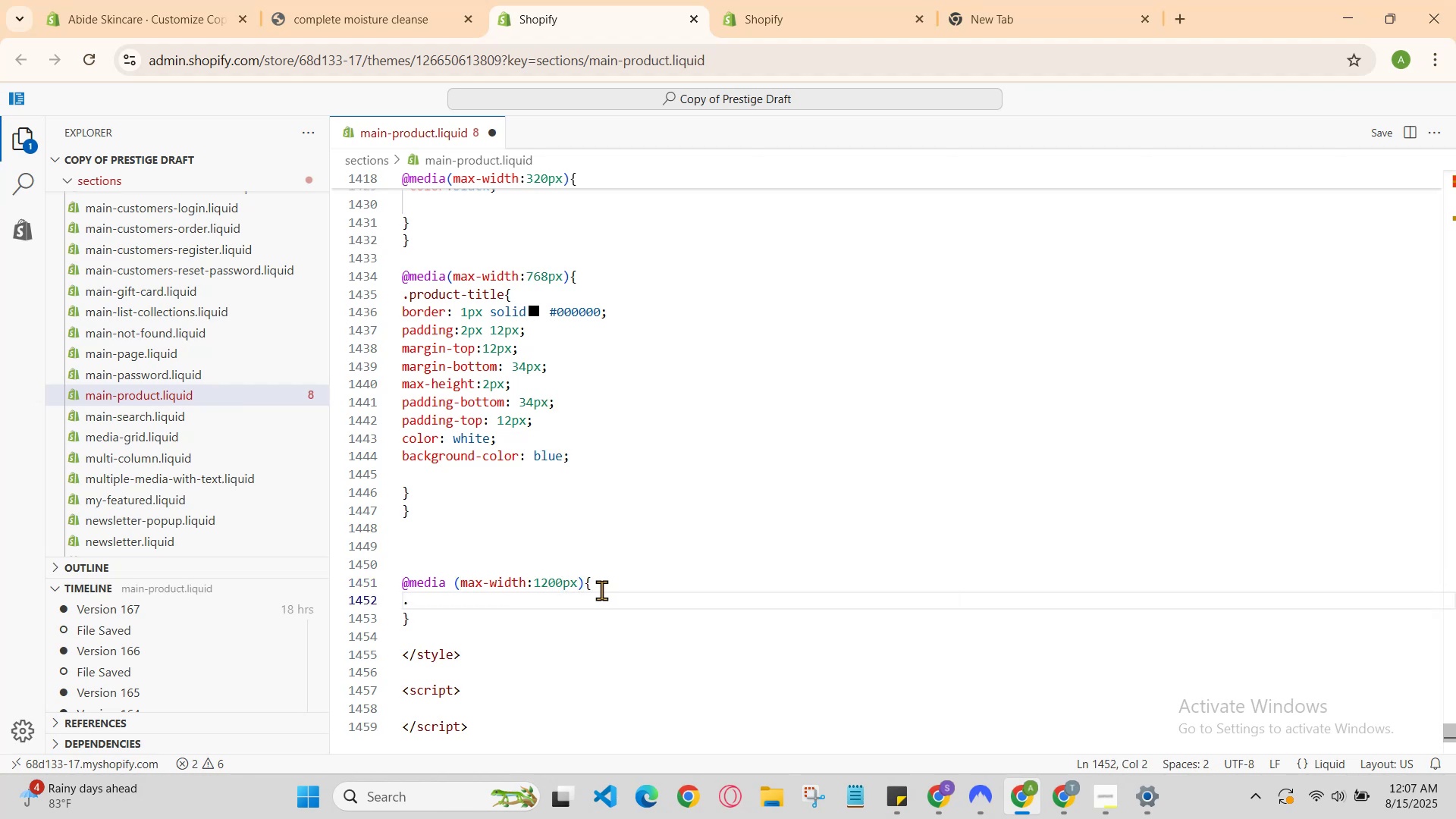 
hold_key(key=P, duration=0.32)
 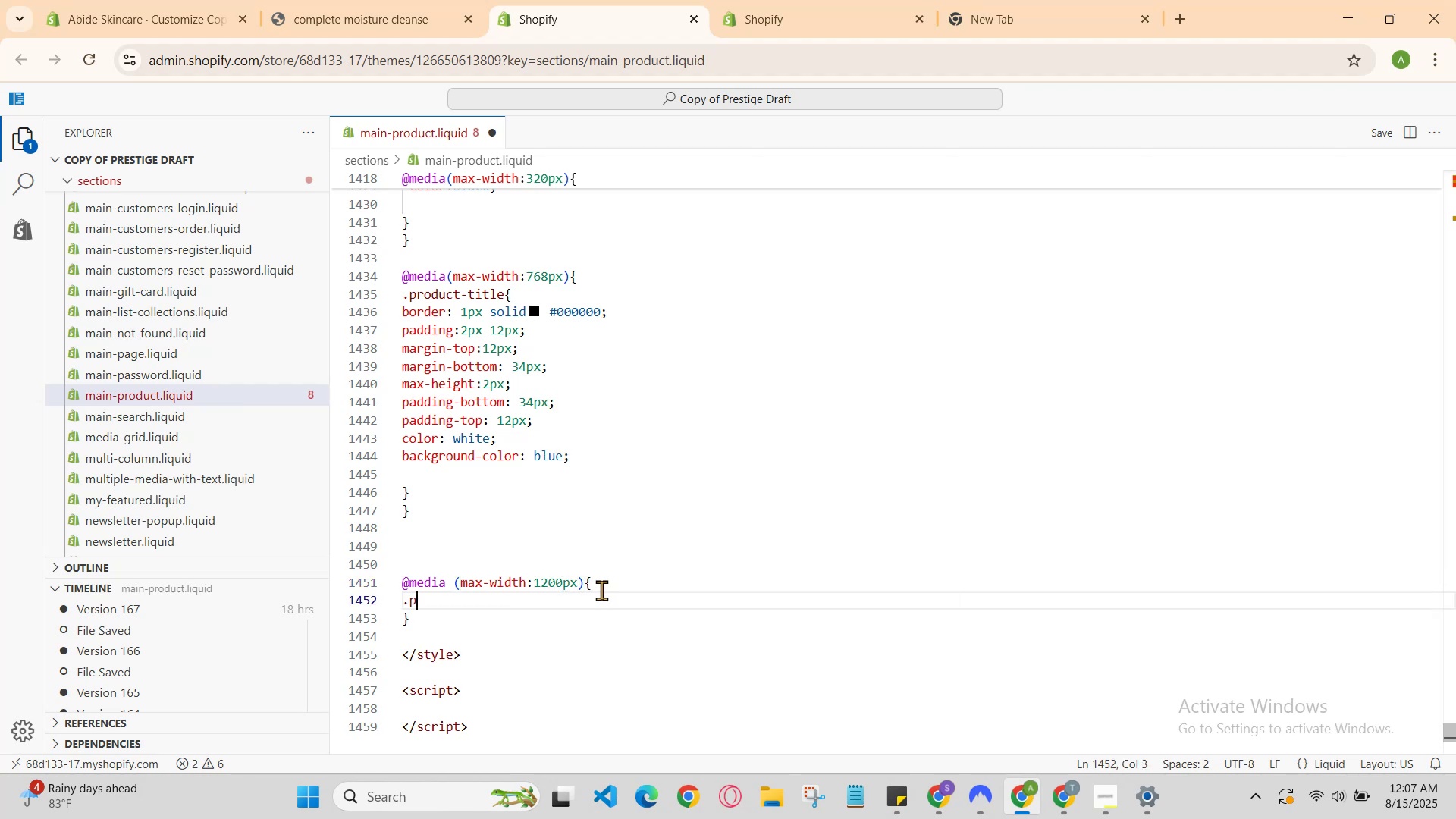 
key(R)
 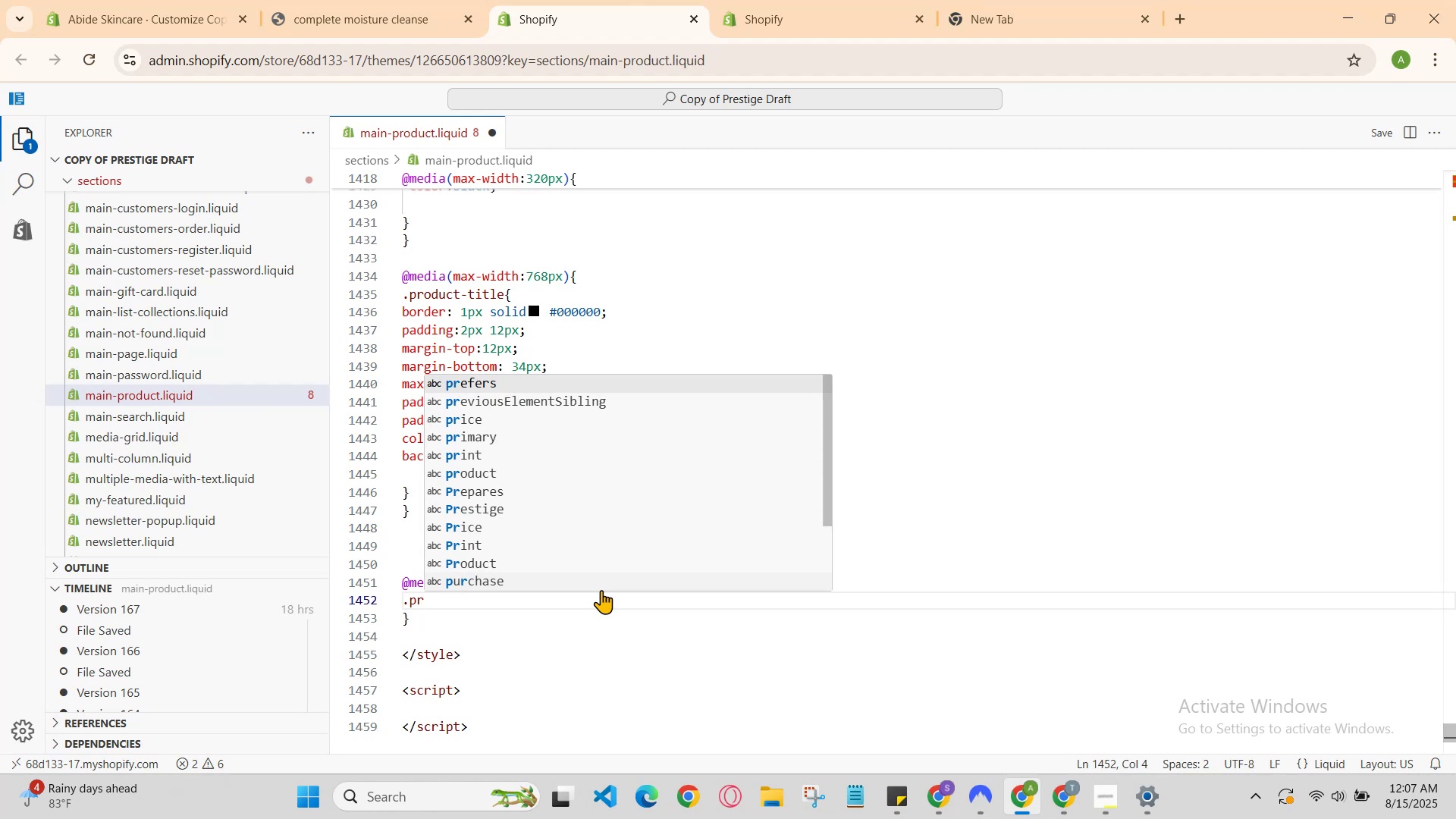 
hold_key(key=O, duration=0.35)
 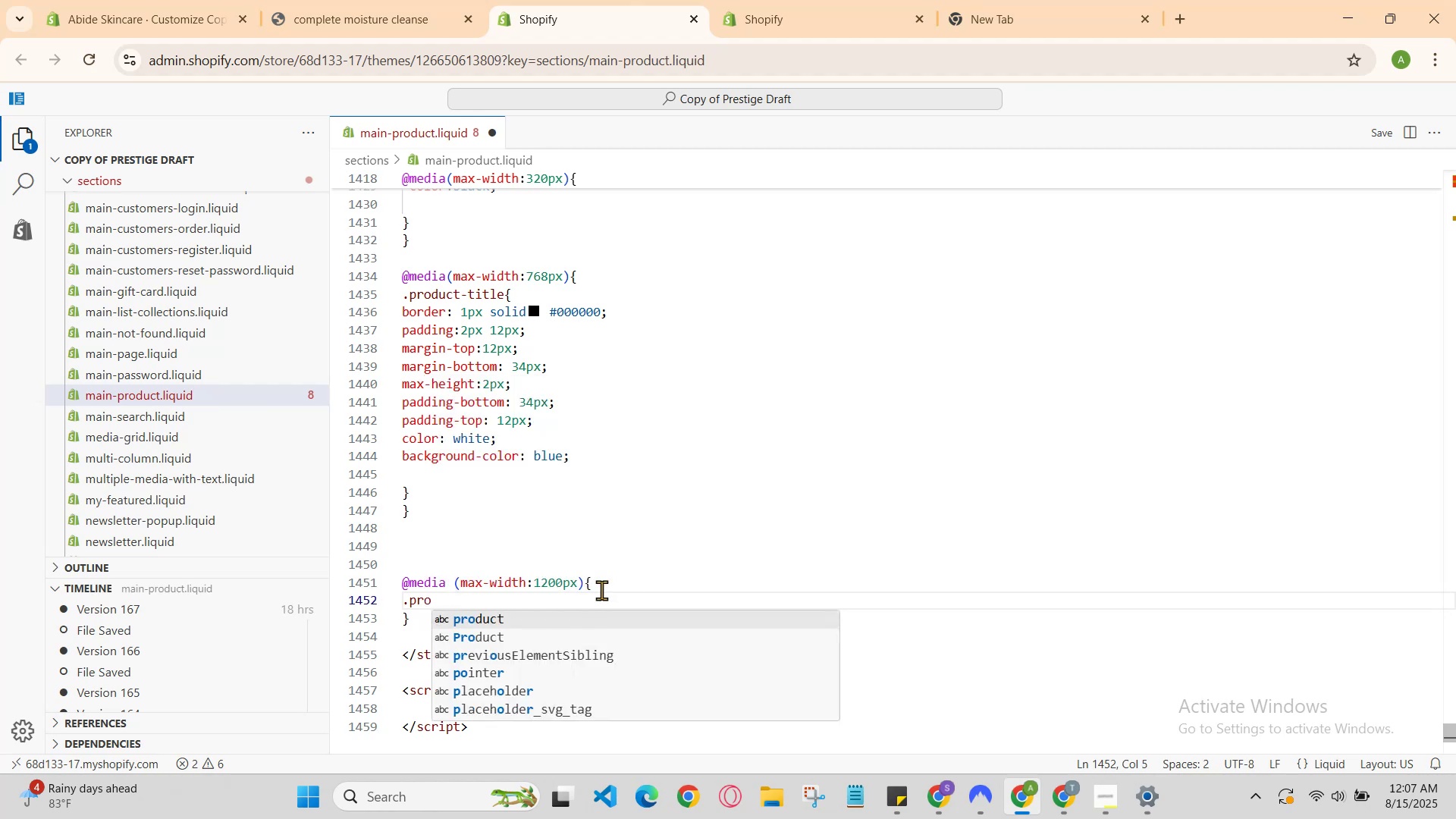 
key(D)
 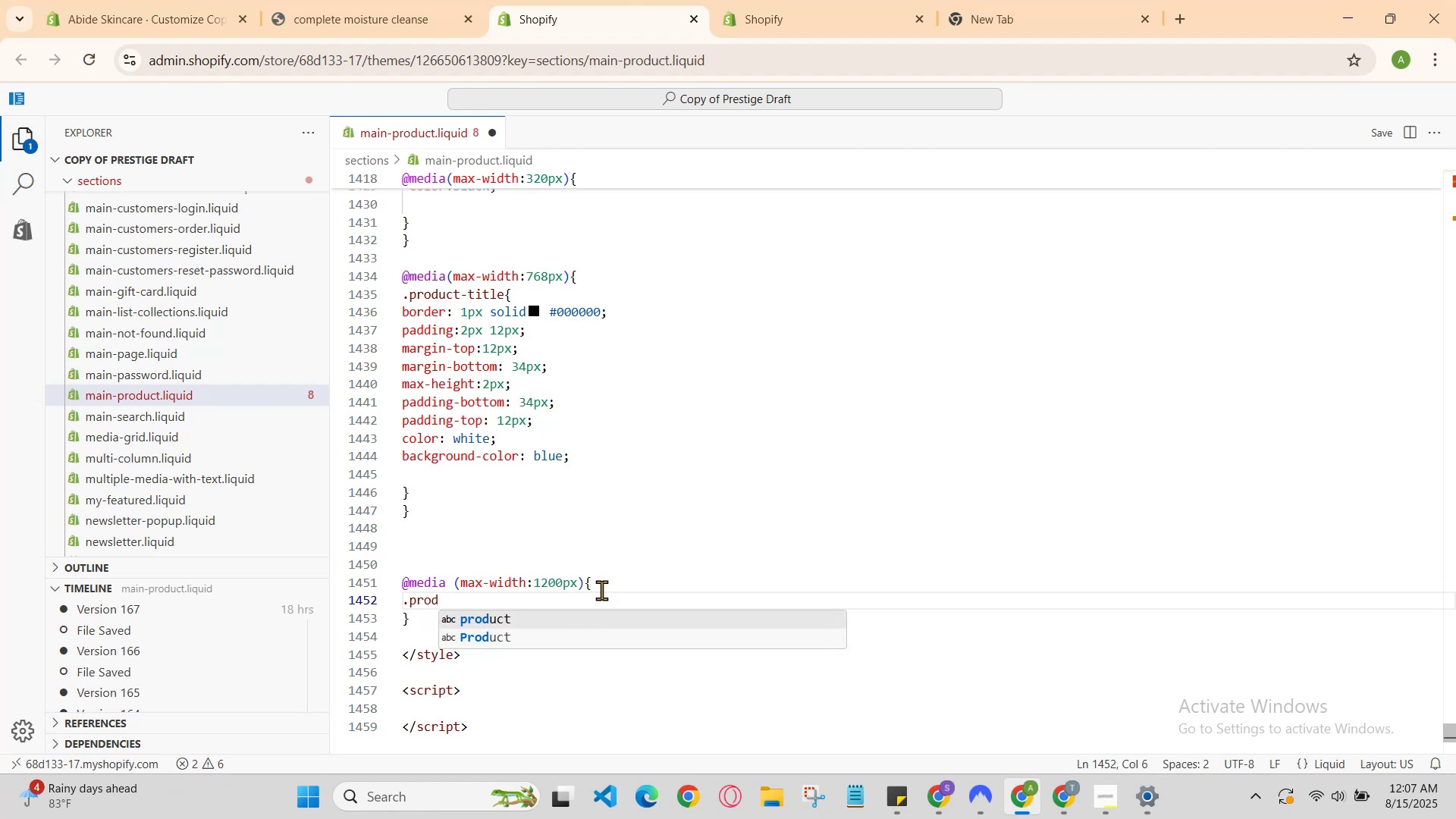 
key(Enter)
 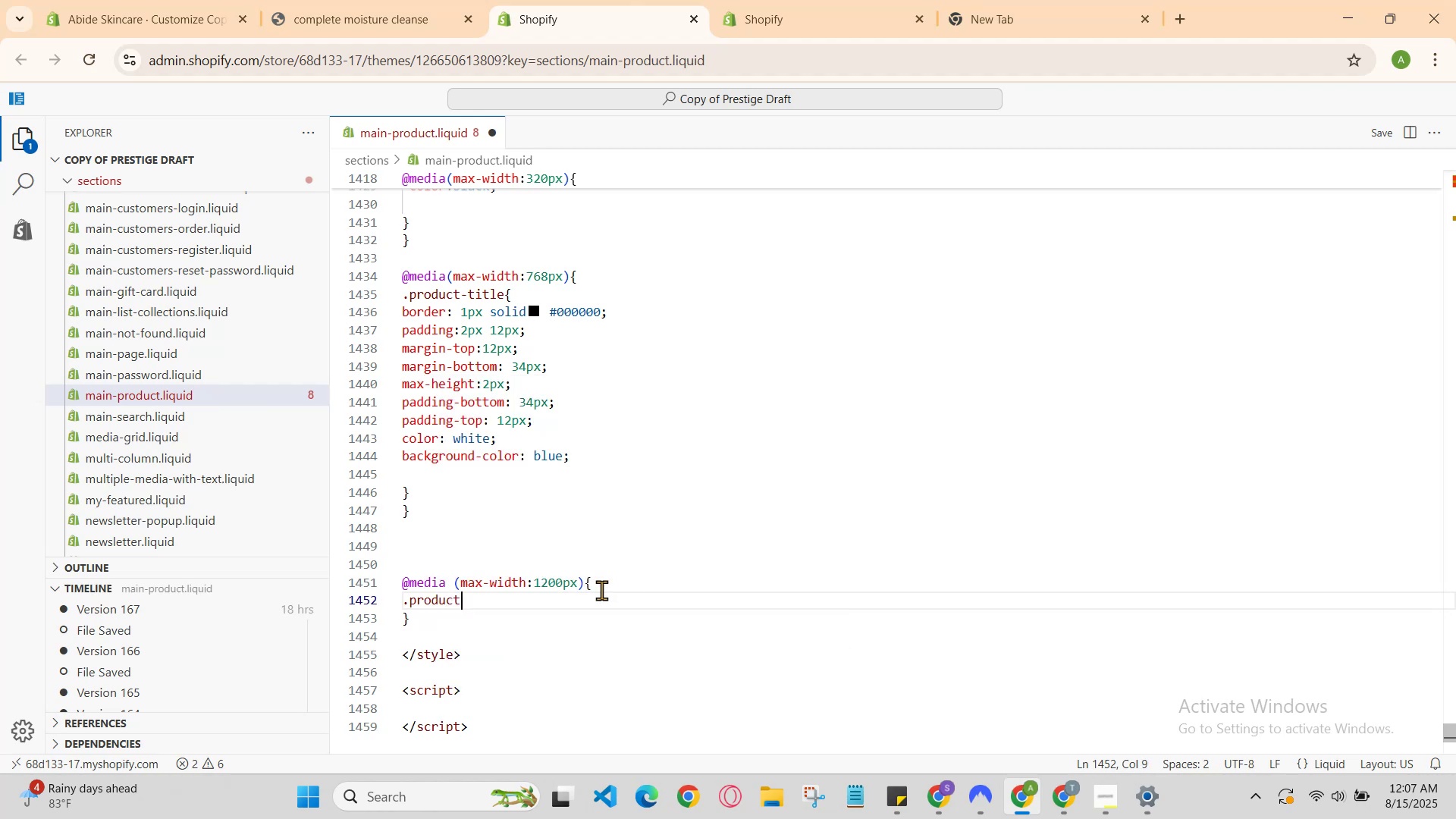 
key(Shift+BracketLeft)
 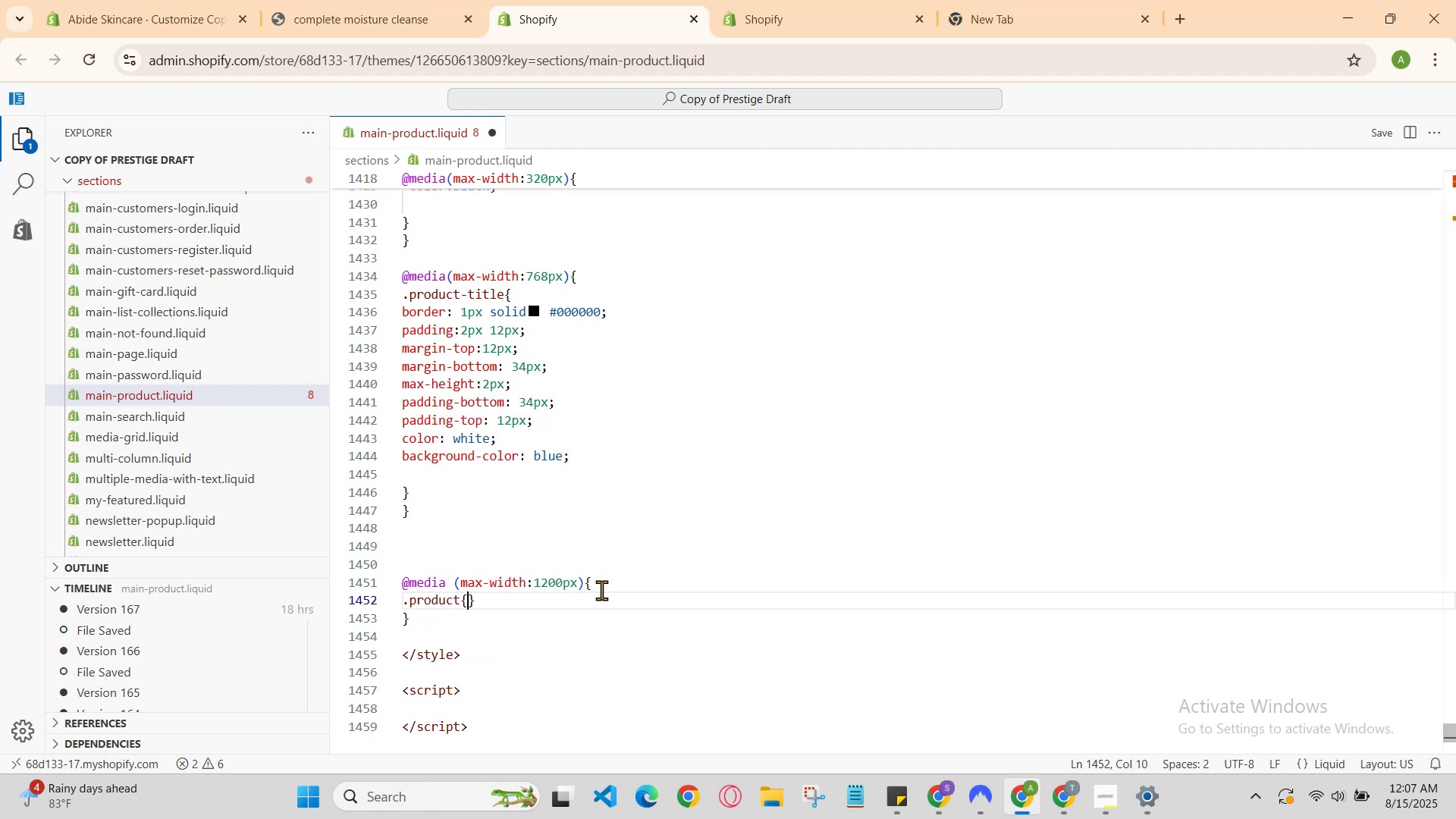 
key(Enter)
 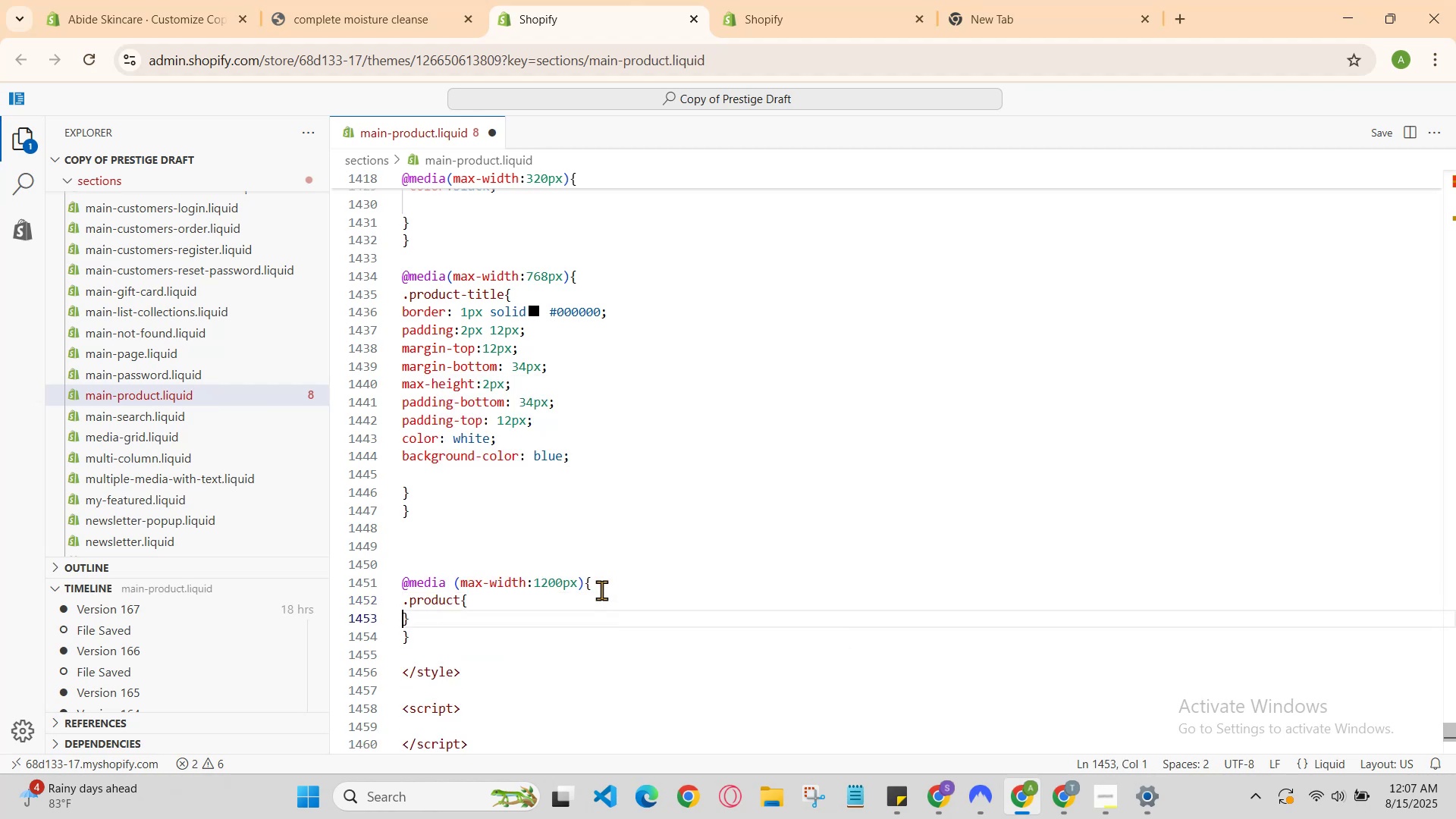 
key(Enter)
 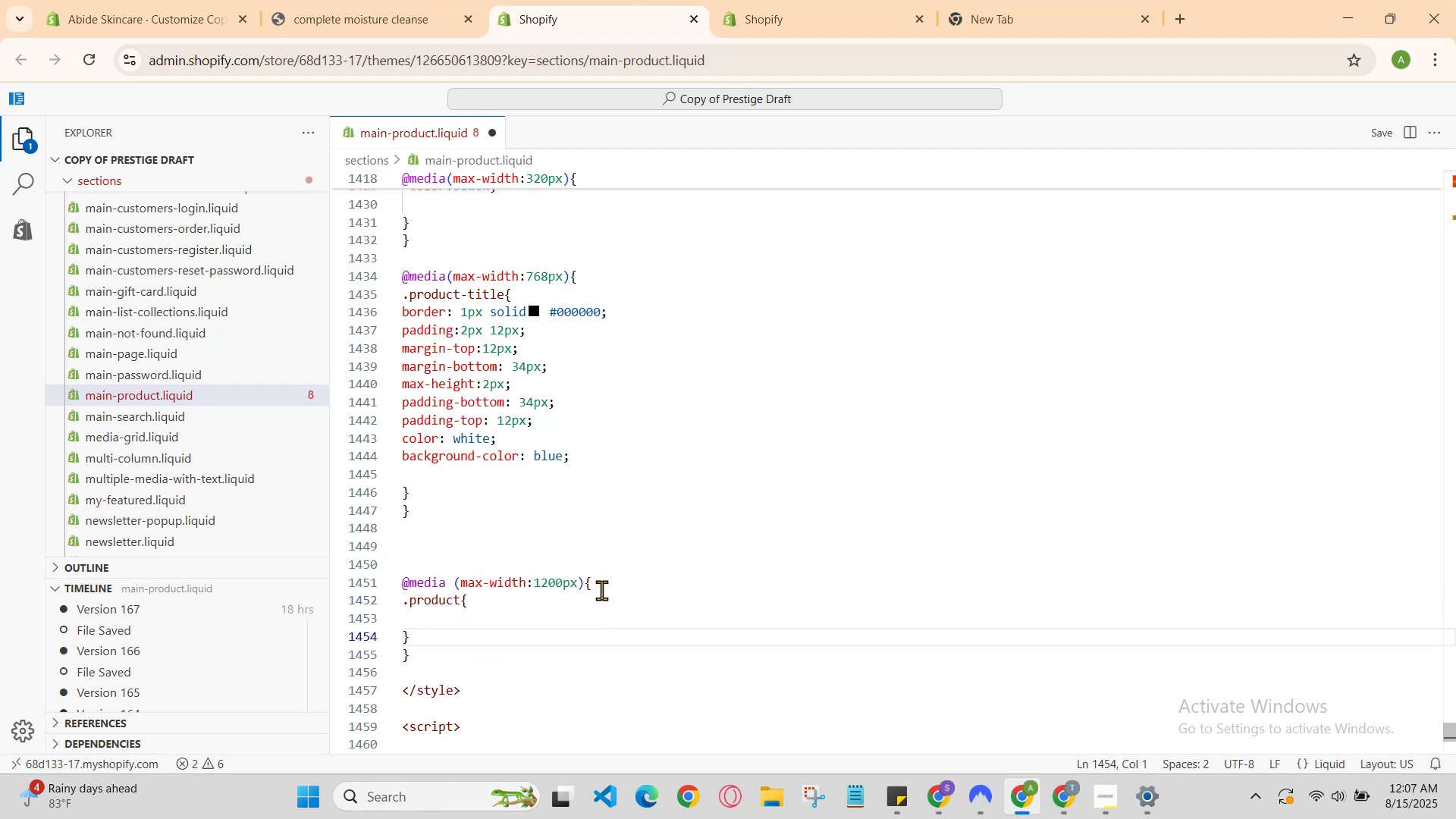 
key(ArrowUp)
 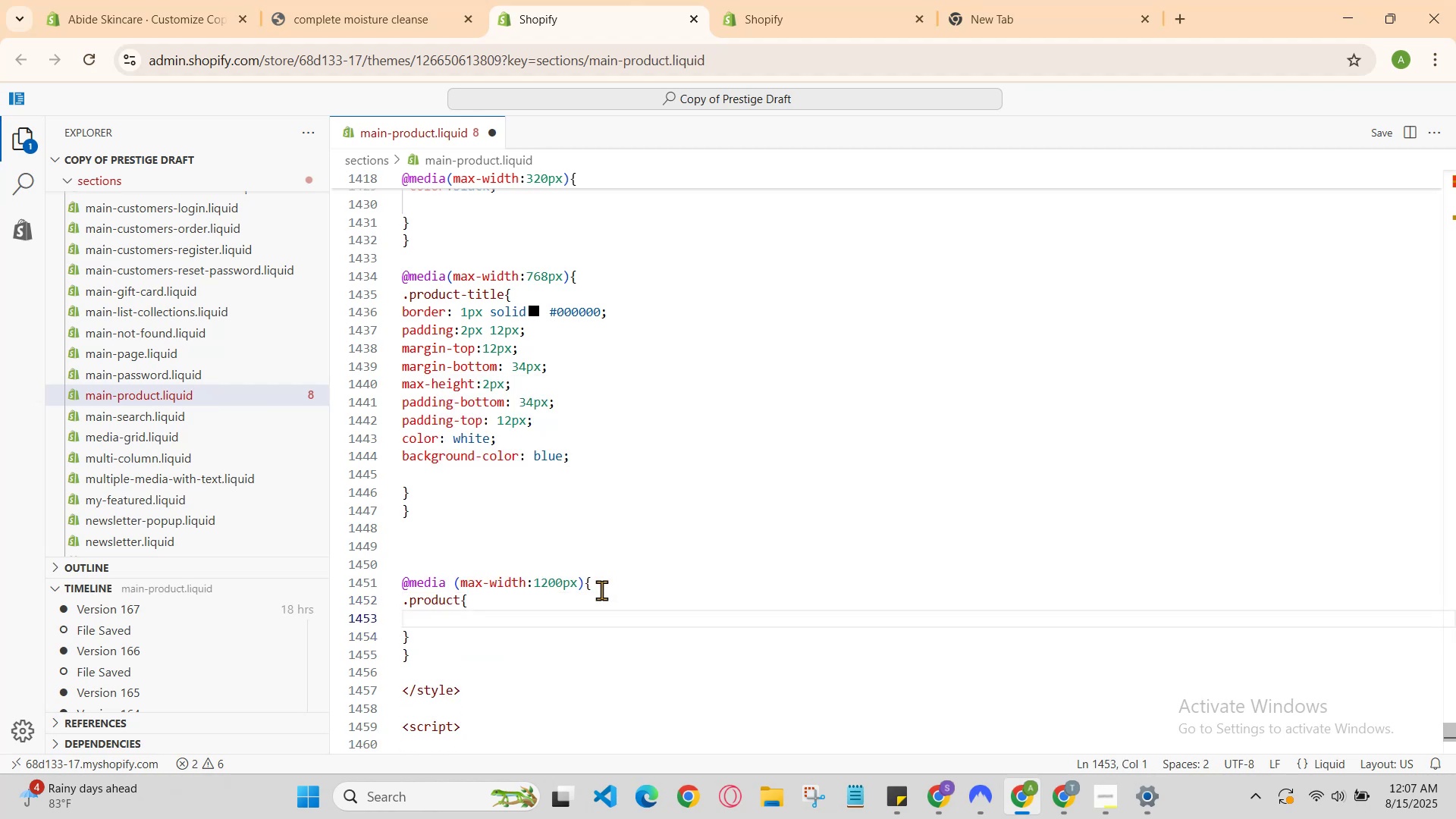 
type(b)
key(Backspace)
type(m)
key(Backspace)
type(padd)
key(Backspace)
 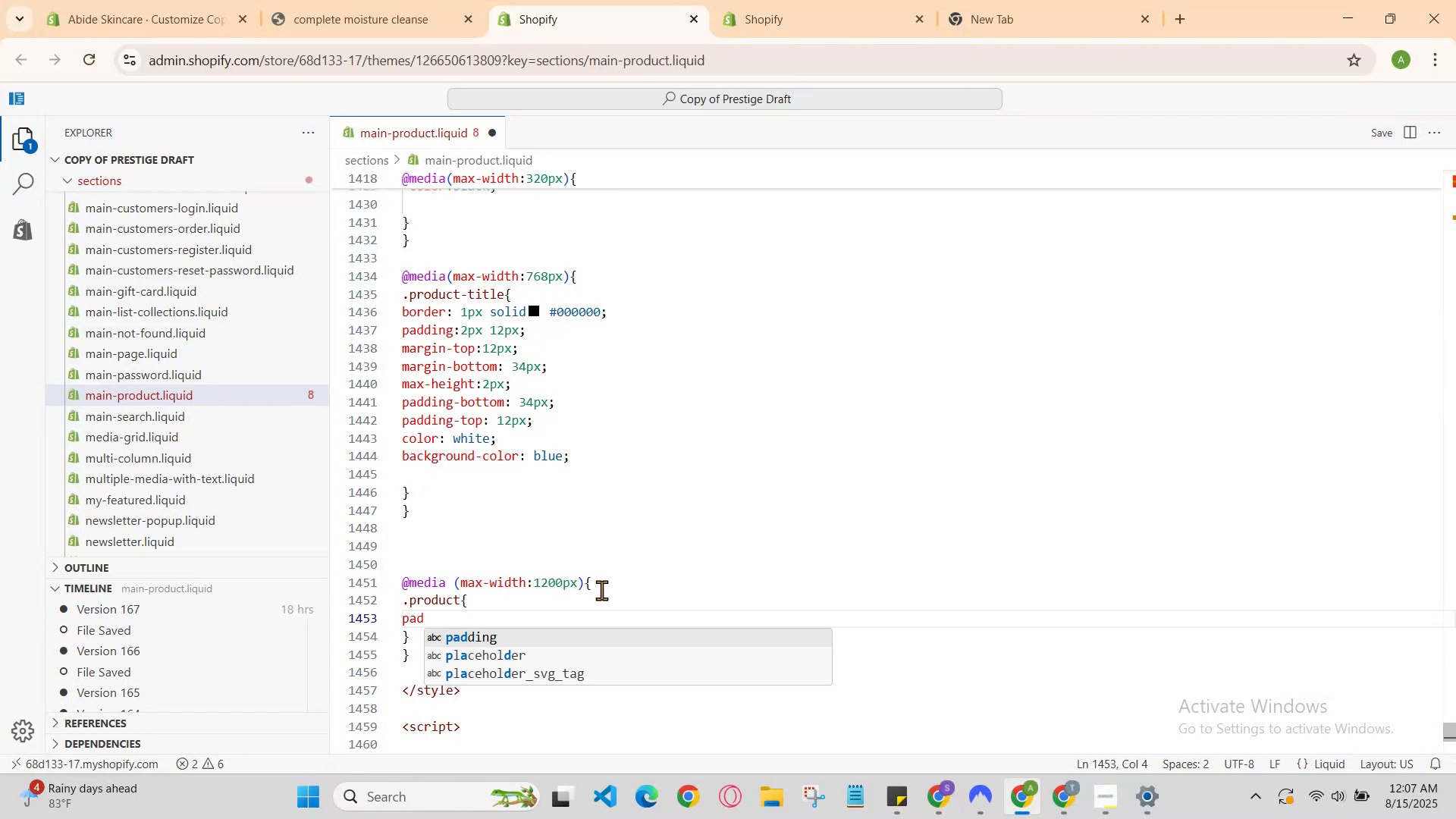 
key(Backspace)
type(dding: )
key(Backspace)
type(2)
key(Backspace)
type(12px 32px;)
 